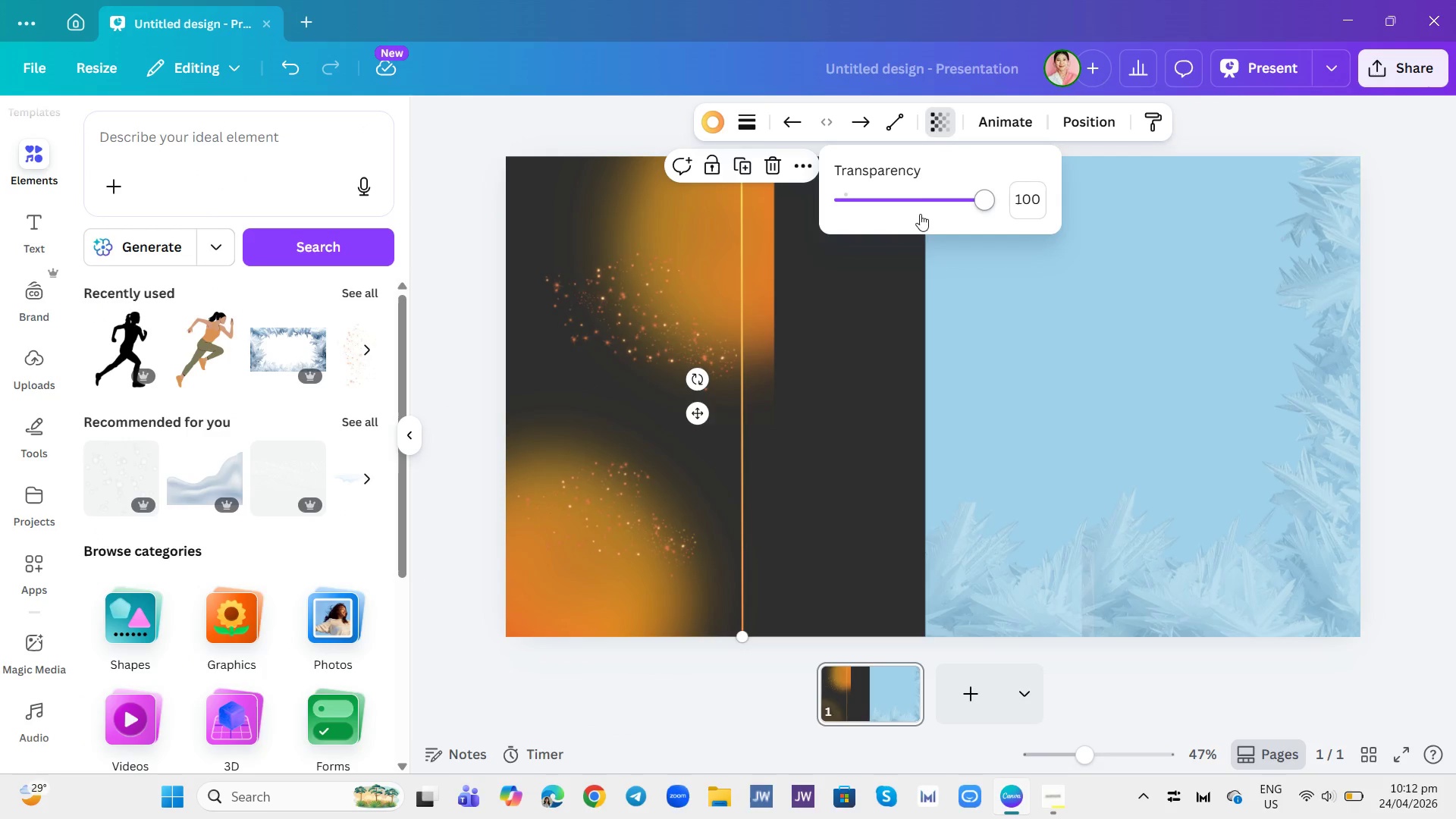 
left_click([924, 207])
 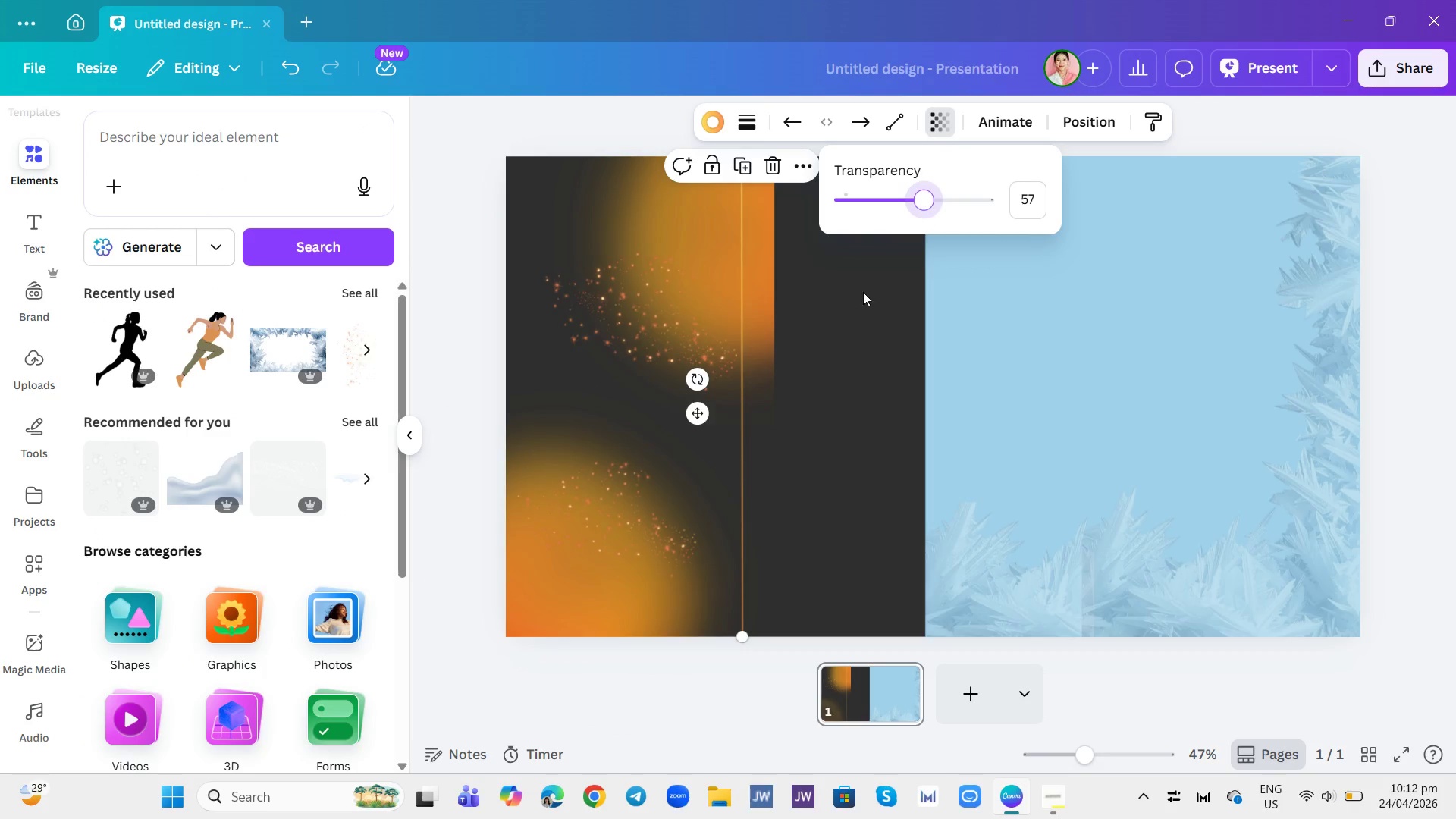 
left_click([820, 385])
 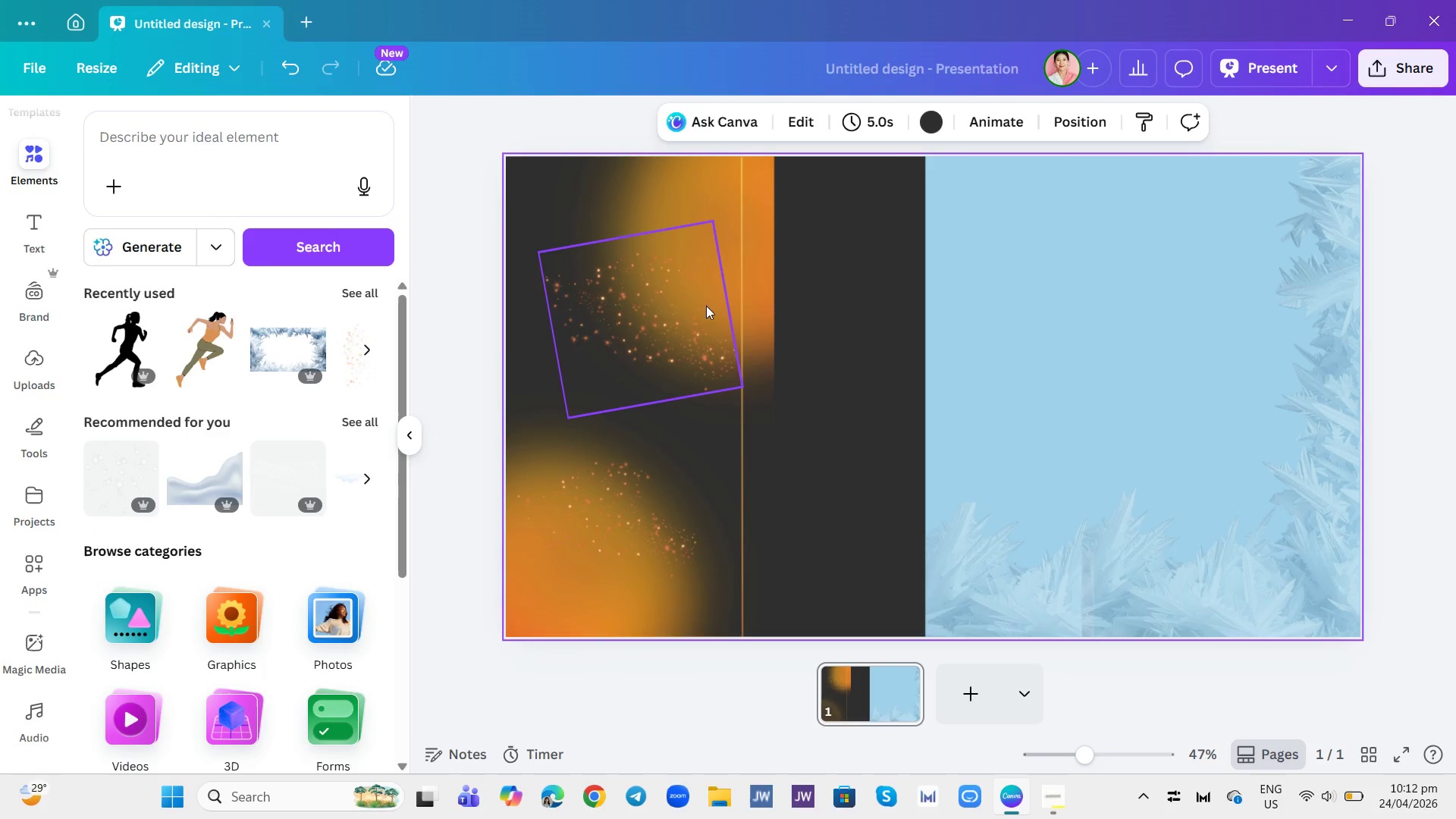 
left_click([702, 285])
 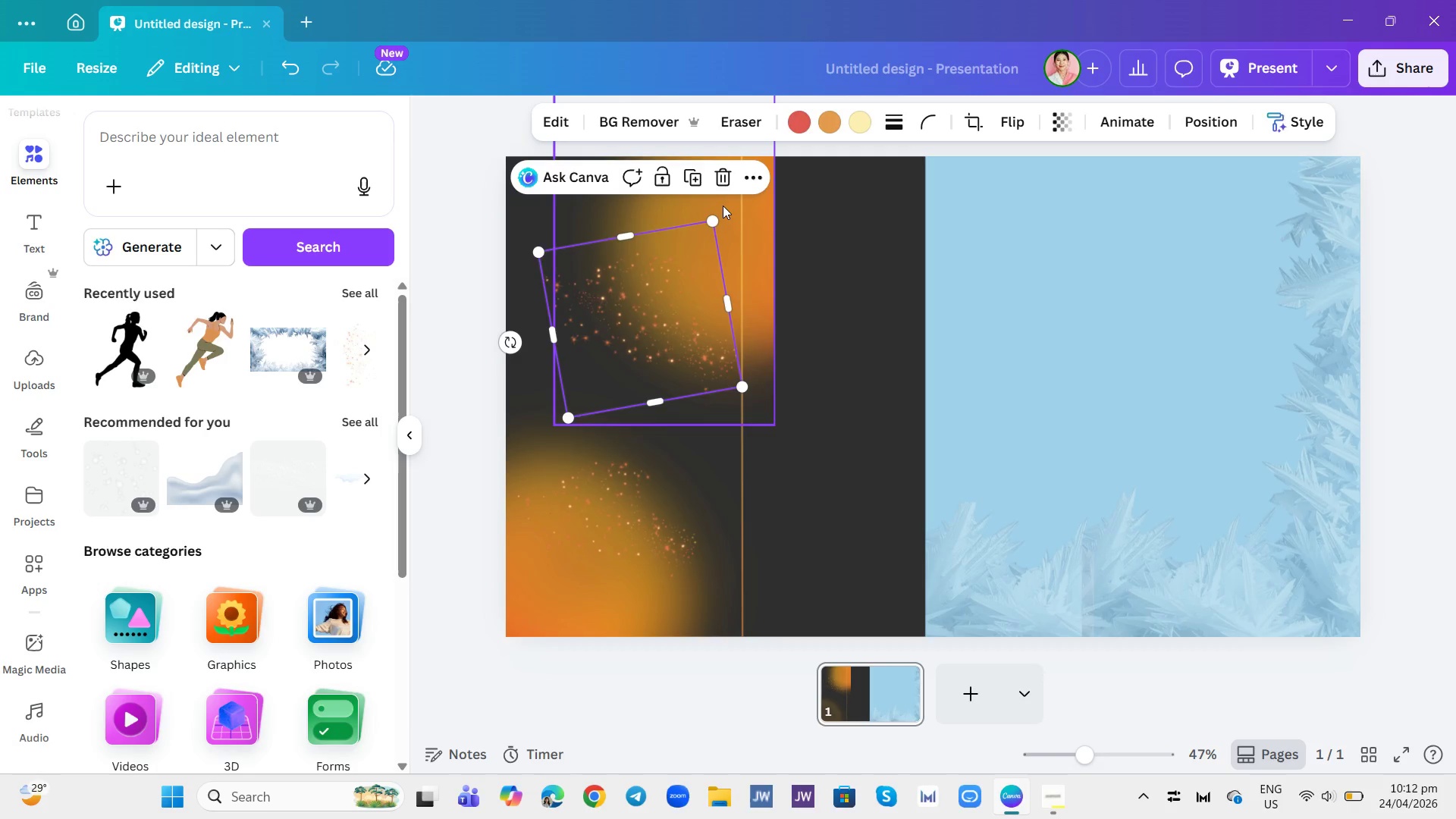 
left_click([723, 206])
 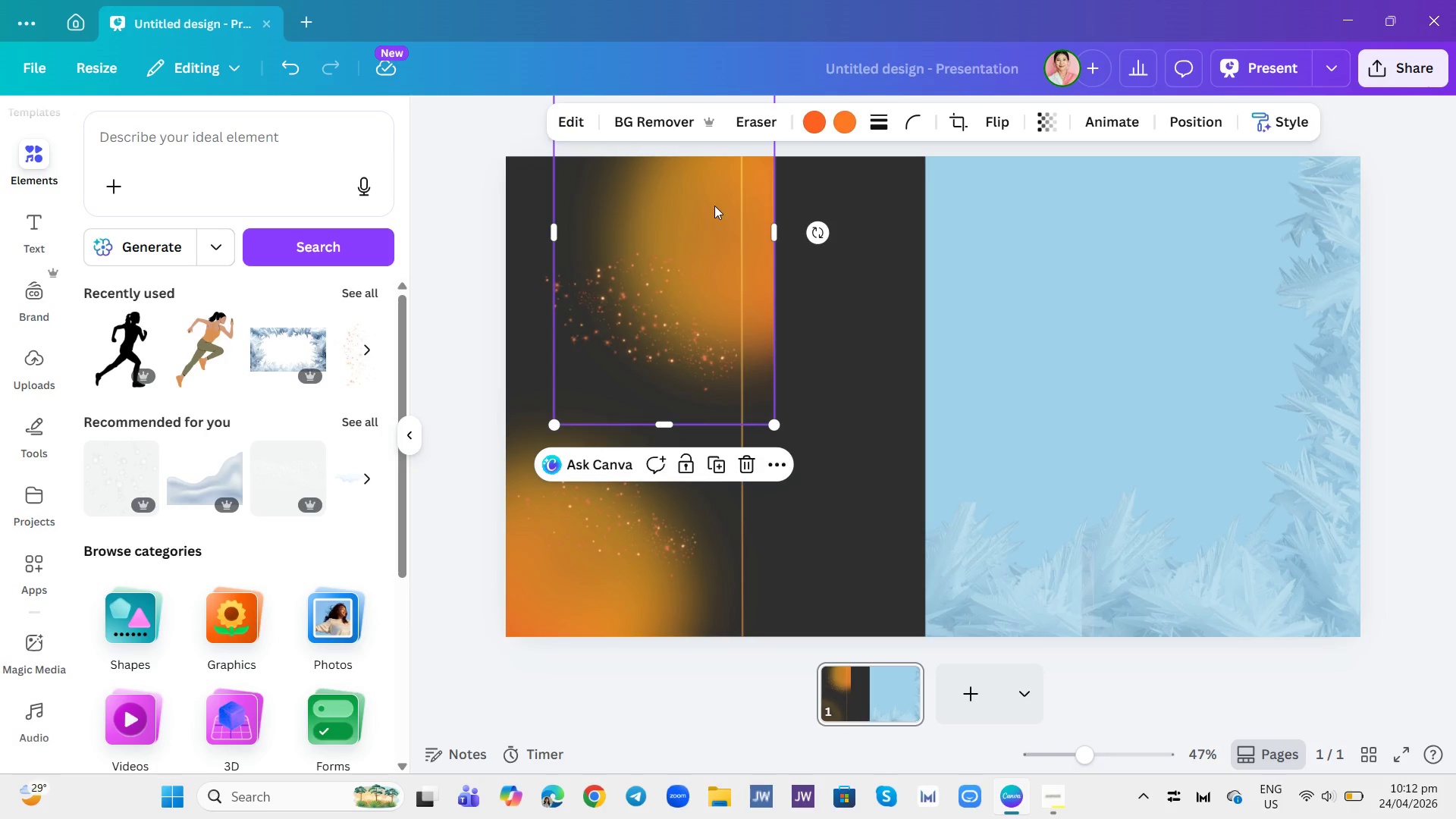 
left_click_drag(start_coordinate=[723, 206], to_coordinate=[687, 196])
 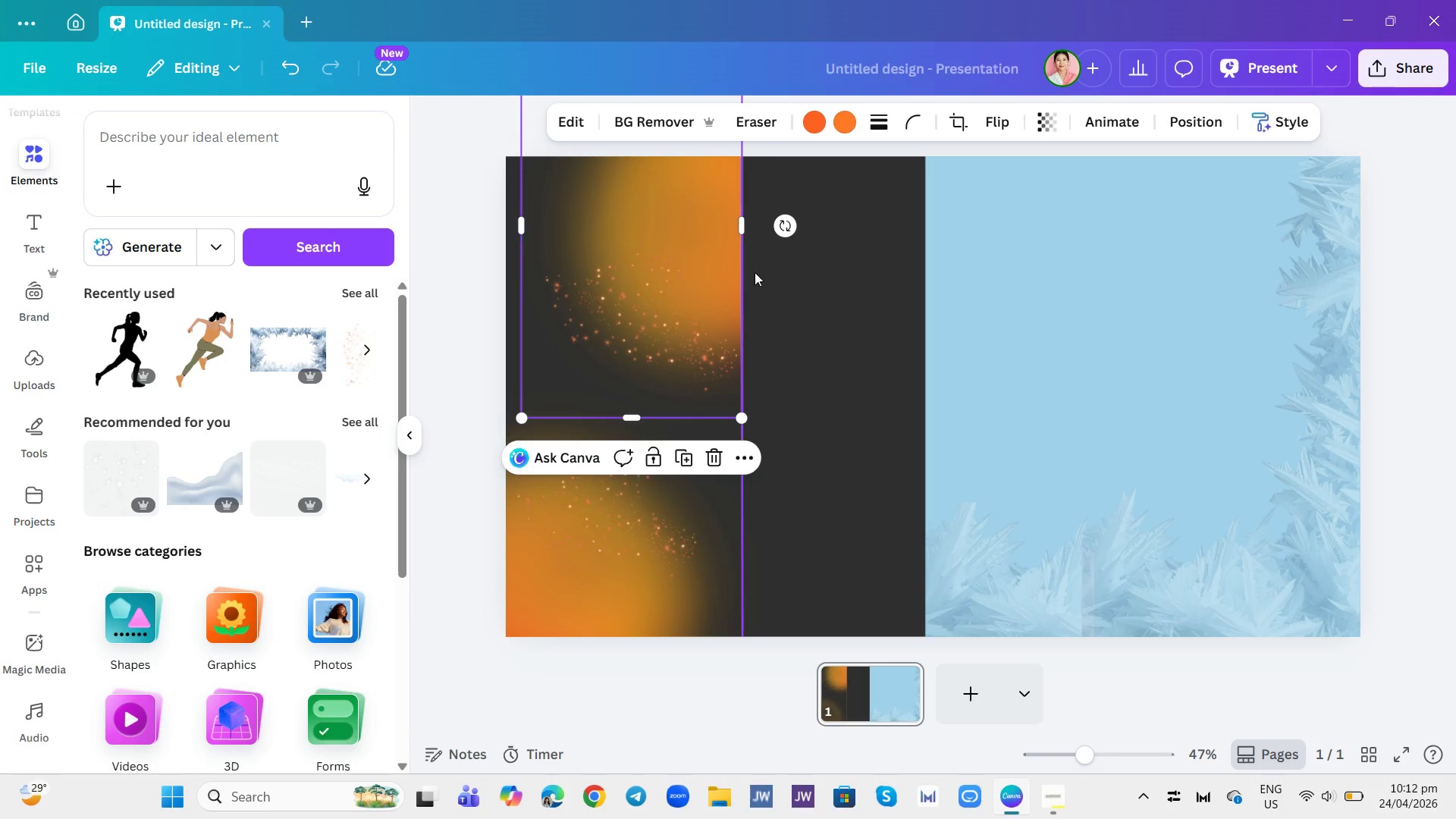 
left_click([755, 272])
 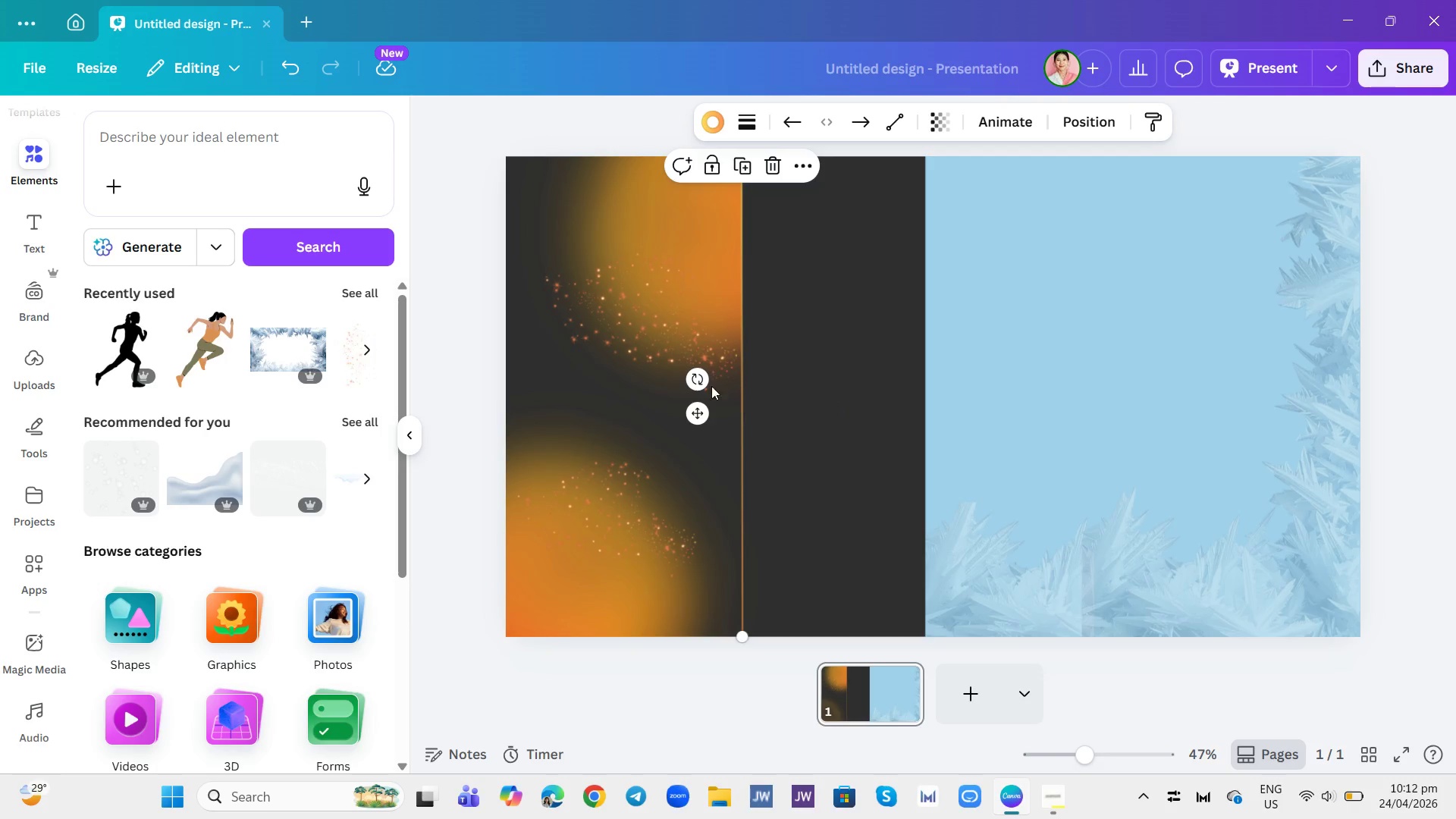 
left_click([600, 334])
 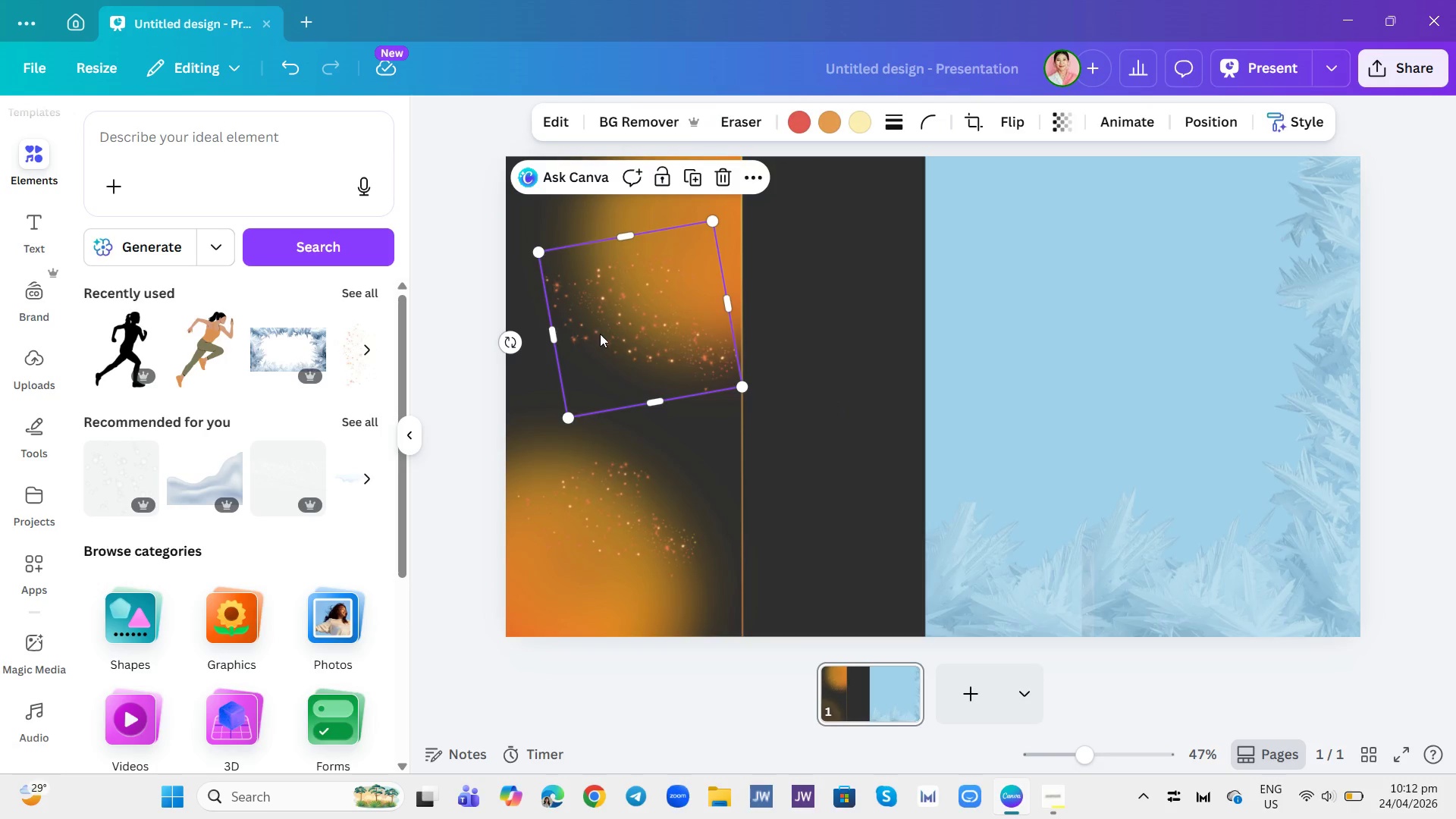 
left_click_drag(start_coordinate=[600, 334], to_coordinate=[601, 309])
 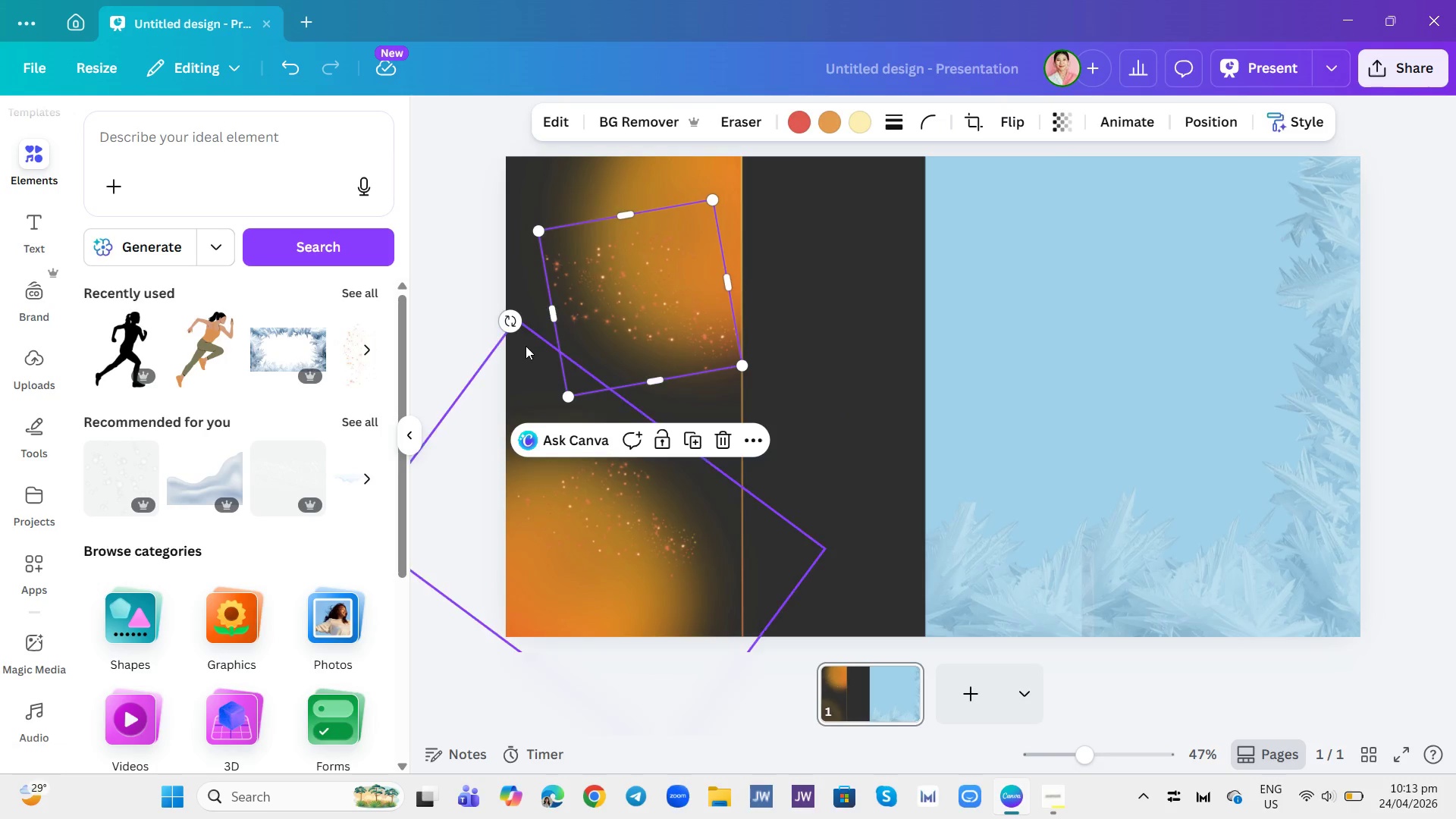 
left_click_drag(start_coordinate=[512, 330], to_coordinate=[507, 325])
 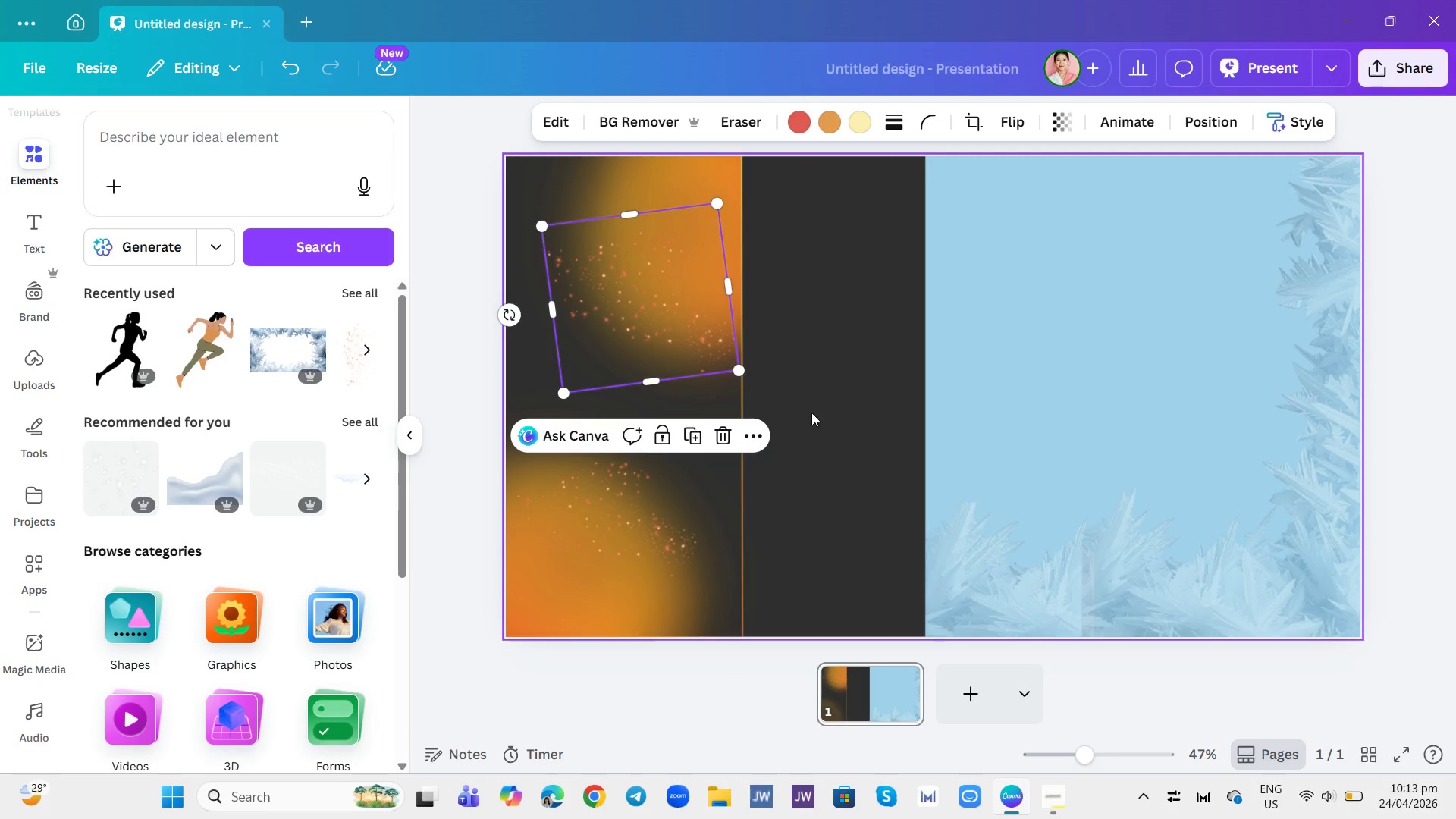 
left_click([811, 413])
 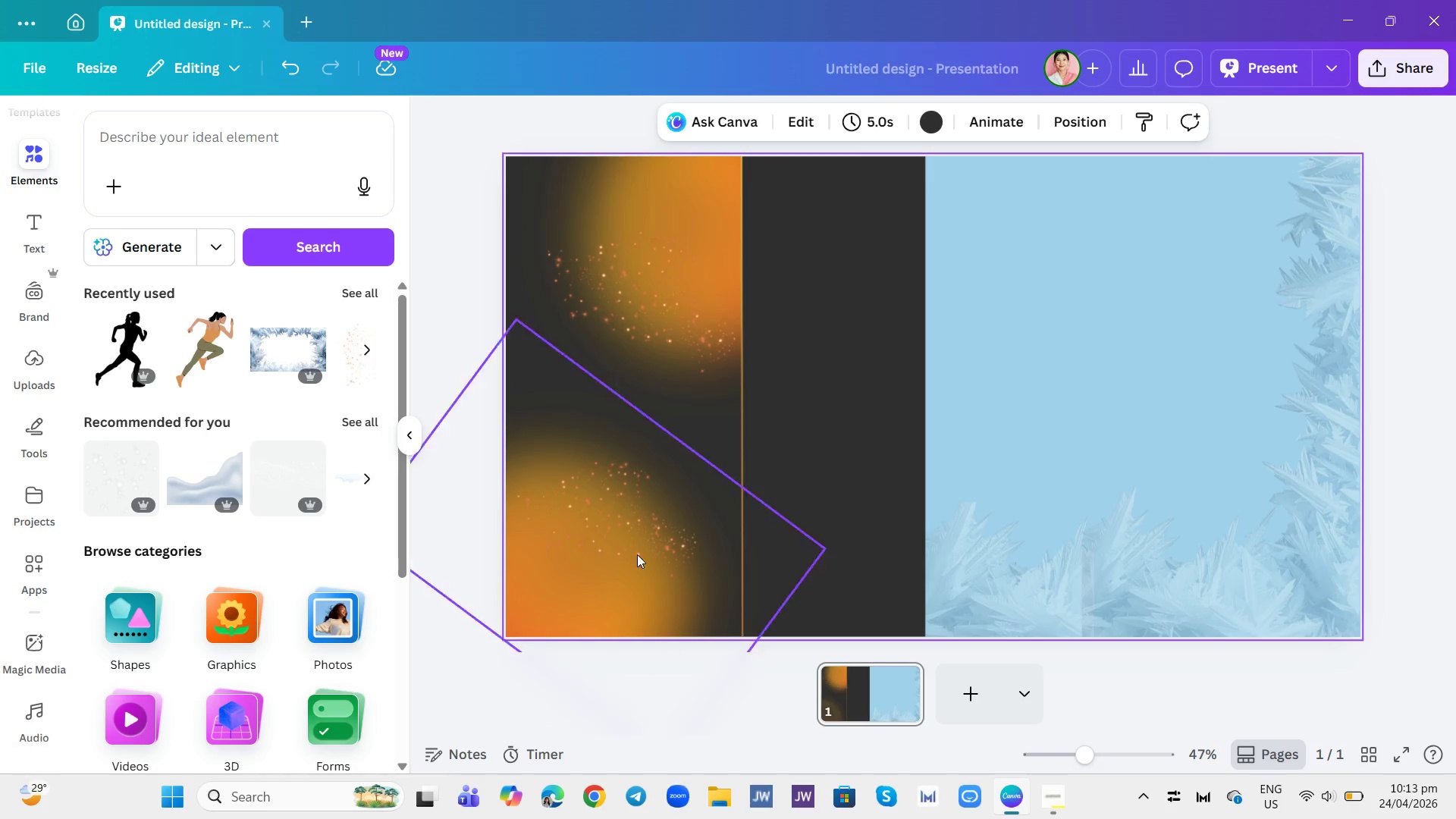 
left_click([674, 369])
 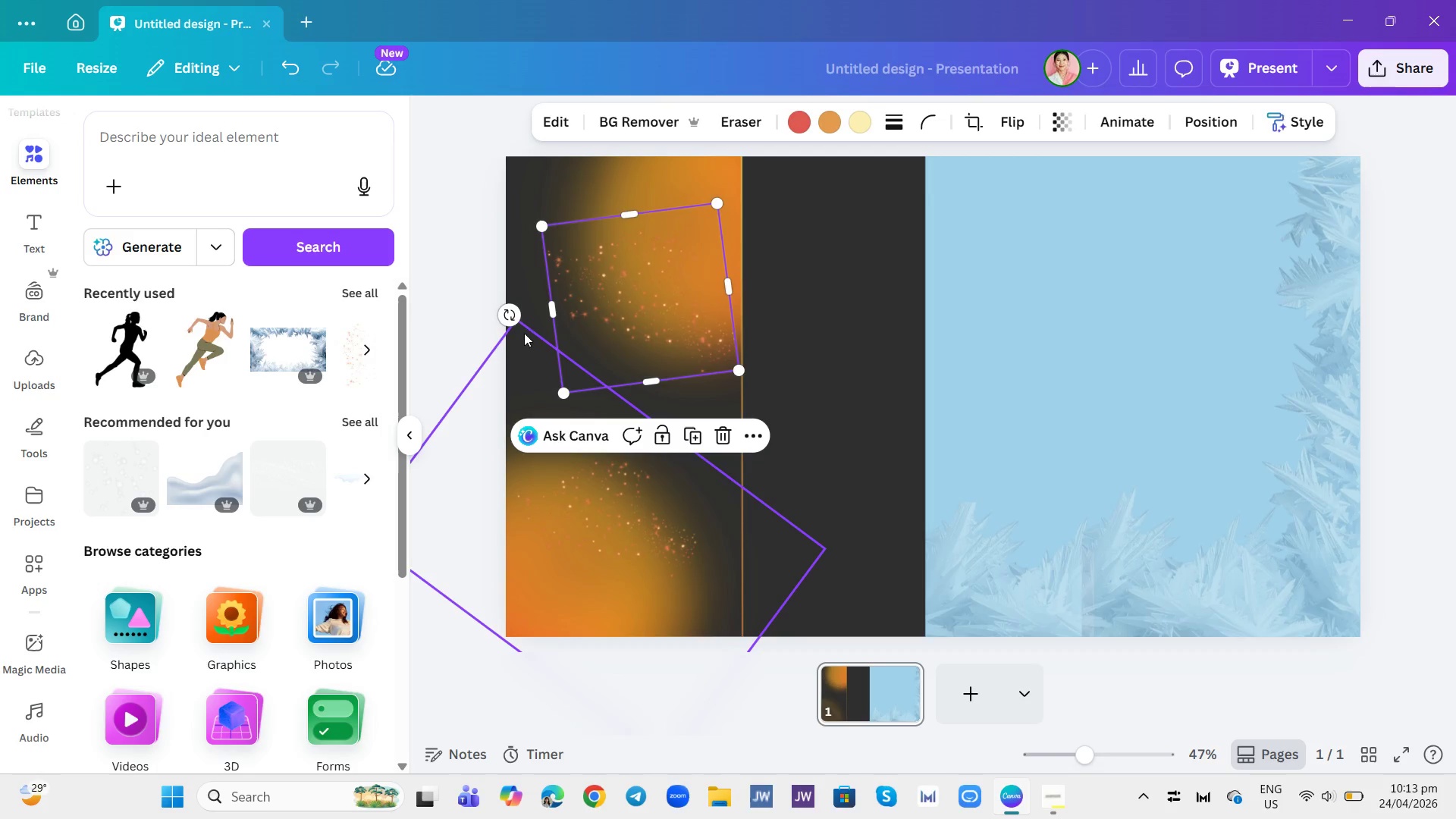 
left_click_drag(start_coordinate=[513, 318], to_coordinate=[522, 311])
 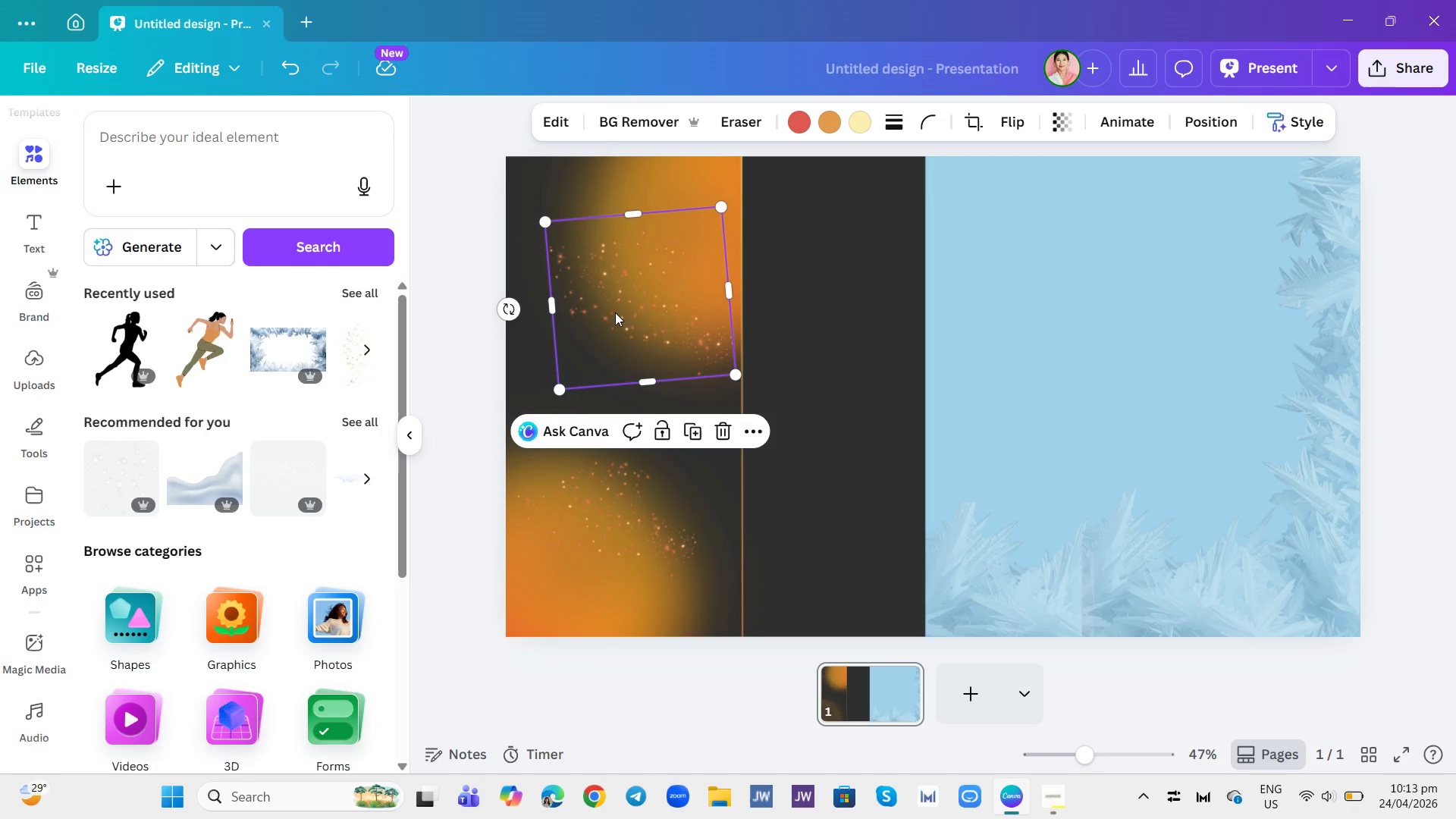 
left_click_drag(start_coordinate=[618, 311], to_coordinate=[624, 307])
 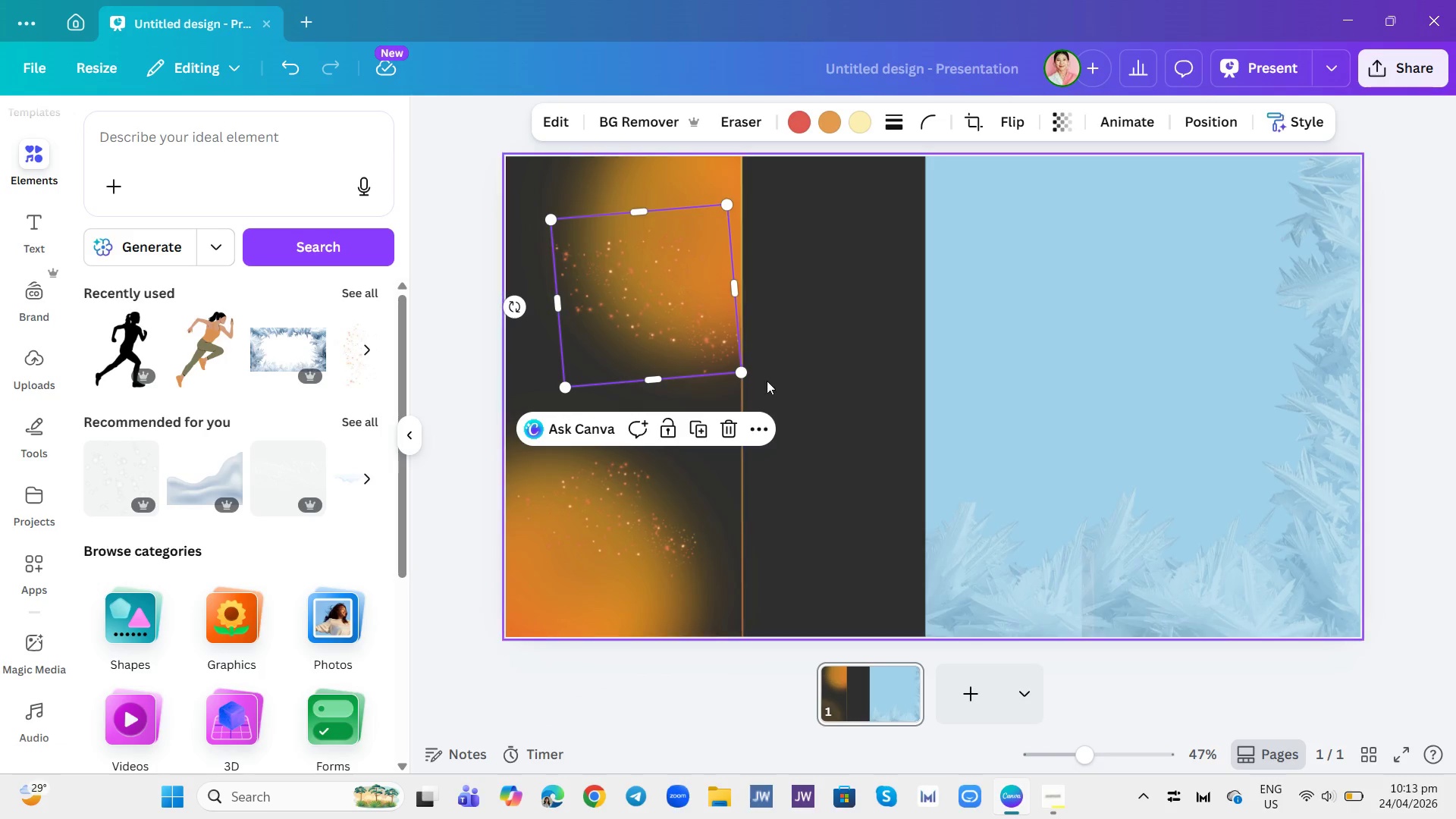 
left_click([767, 381])
 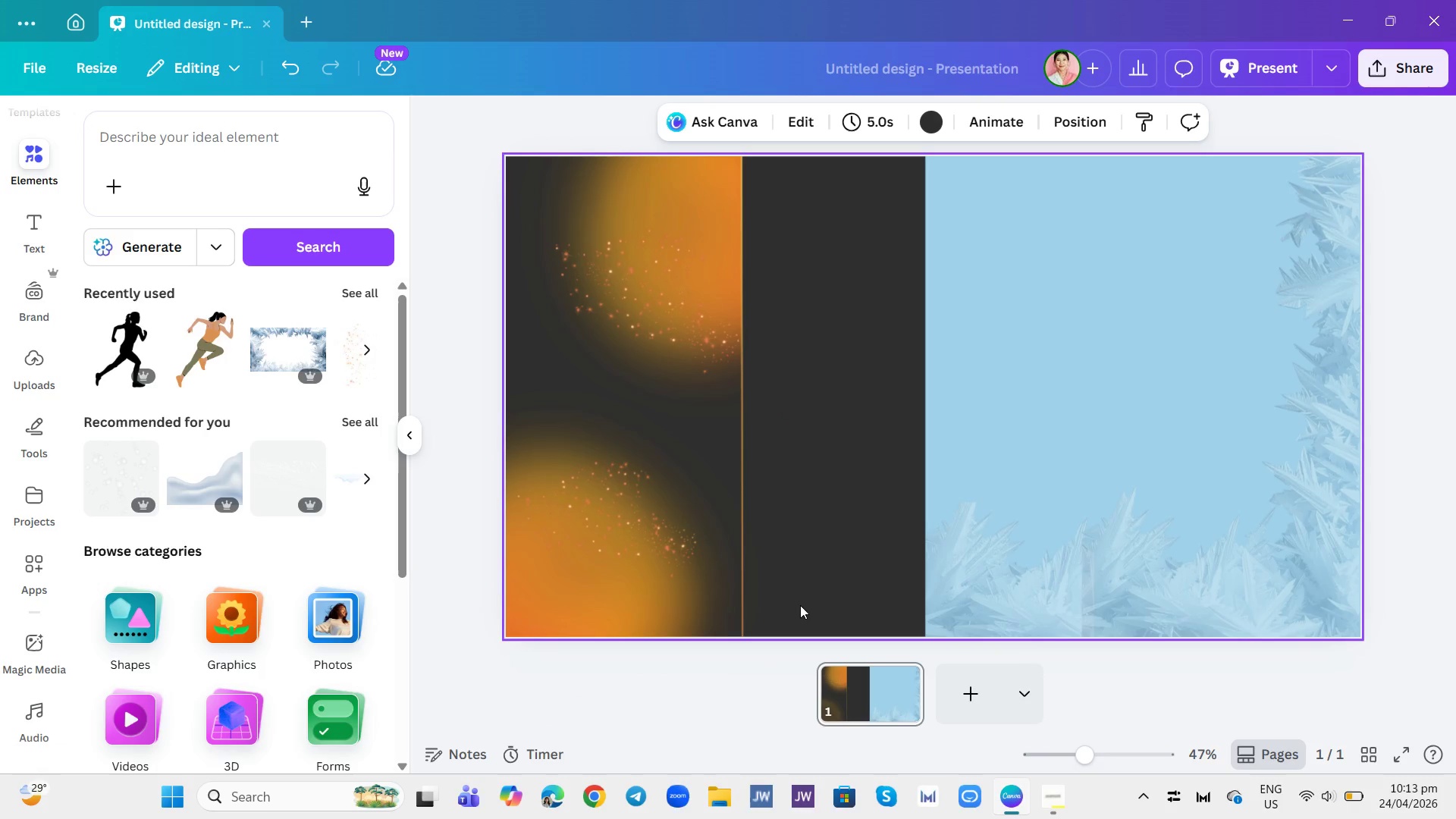 
left_click([655, 325])
 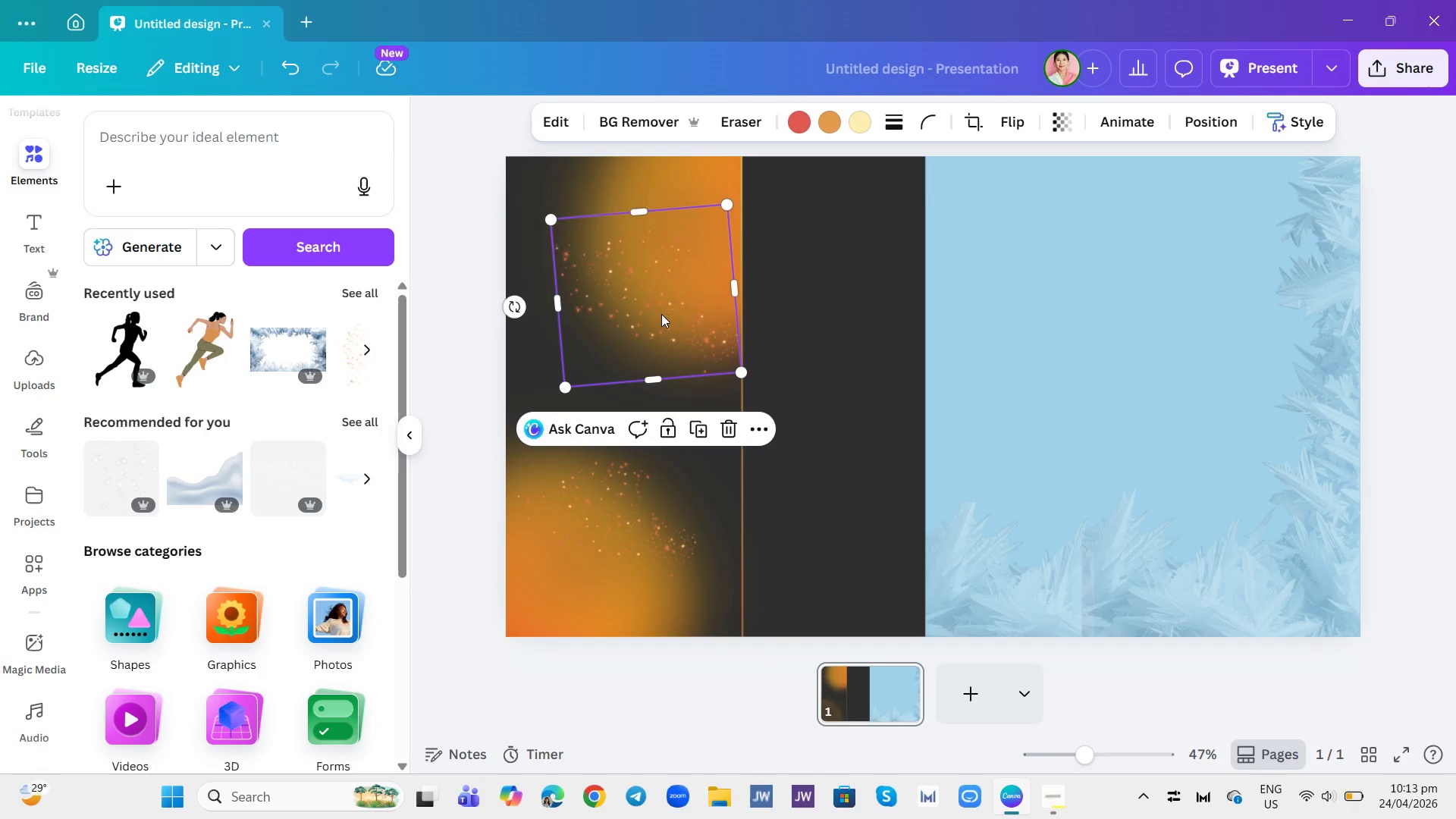 
left_click_drag(start_coordinate=[654, 323], to_coordinate=[664, 309])
 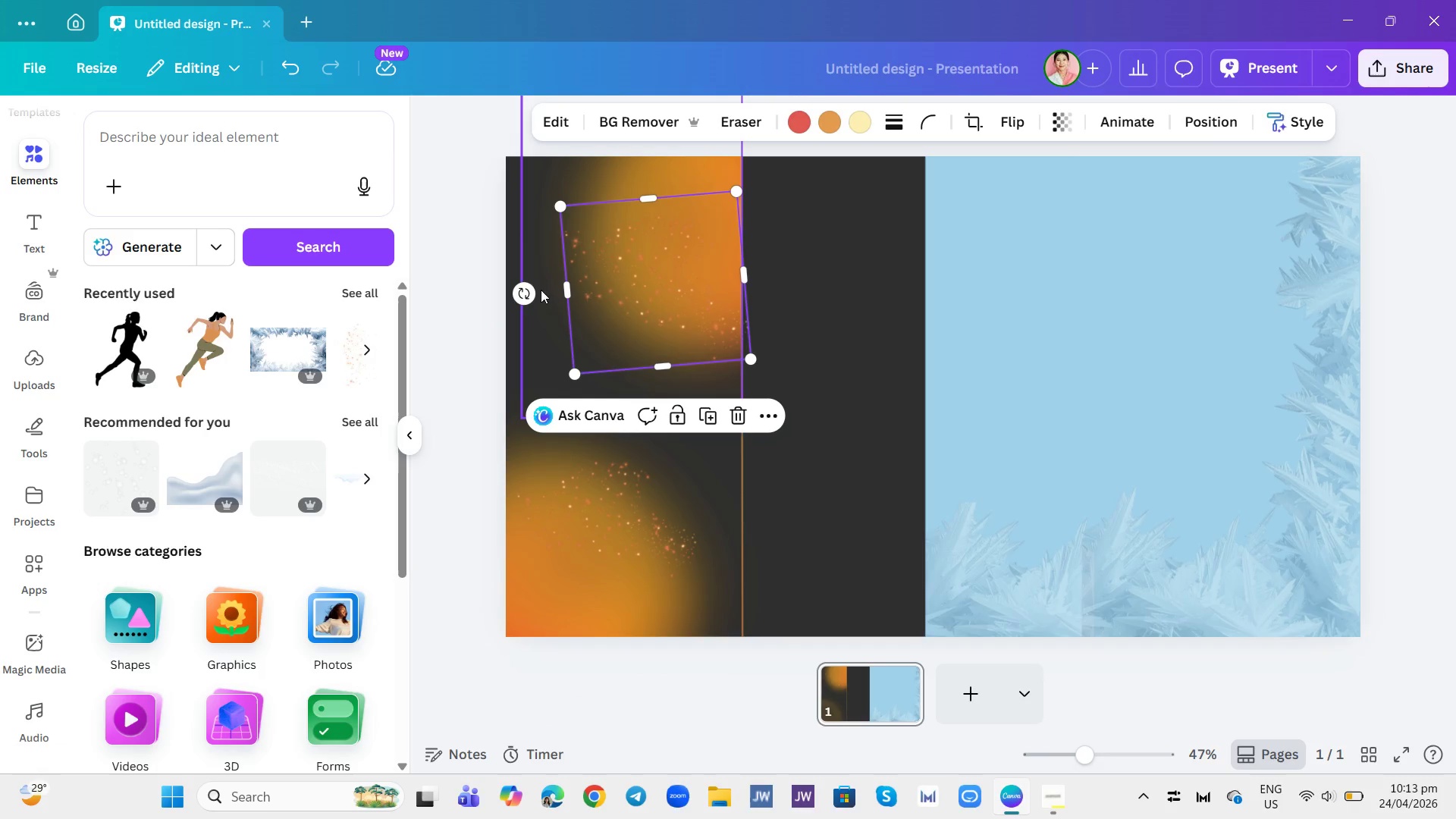 
left_click_drag(start_coordinate=[526, 296], to_coordinate=[526, 279])
 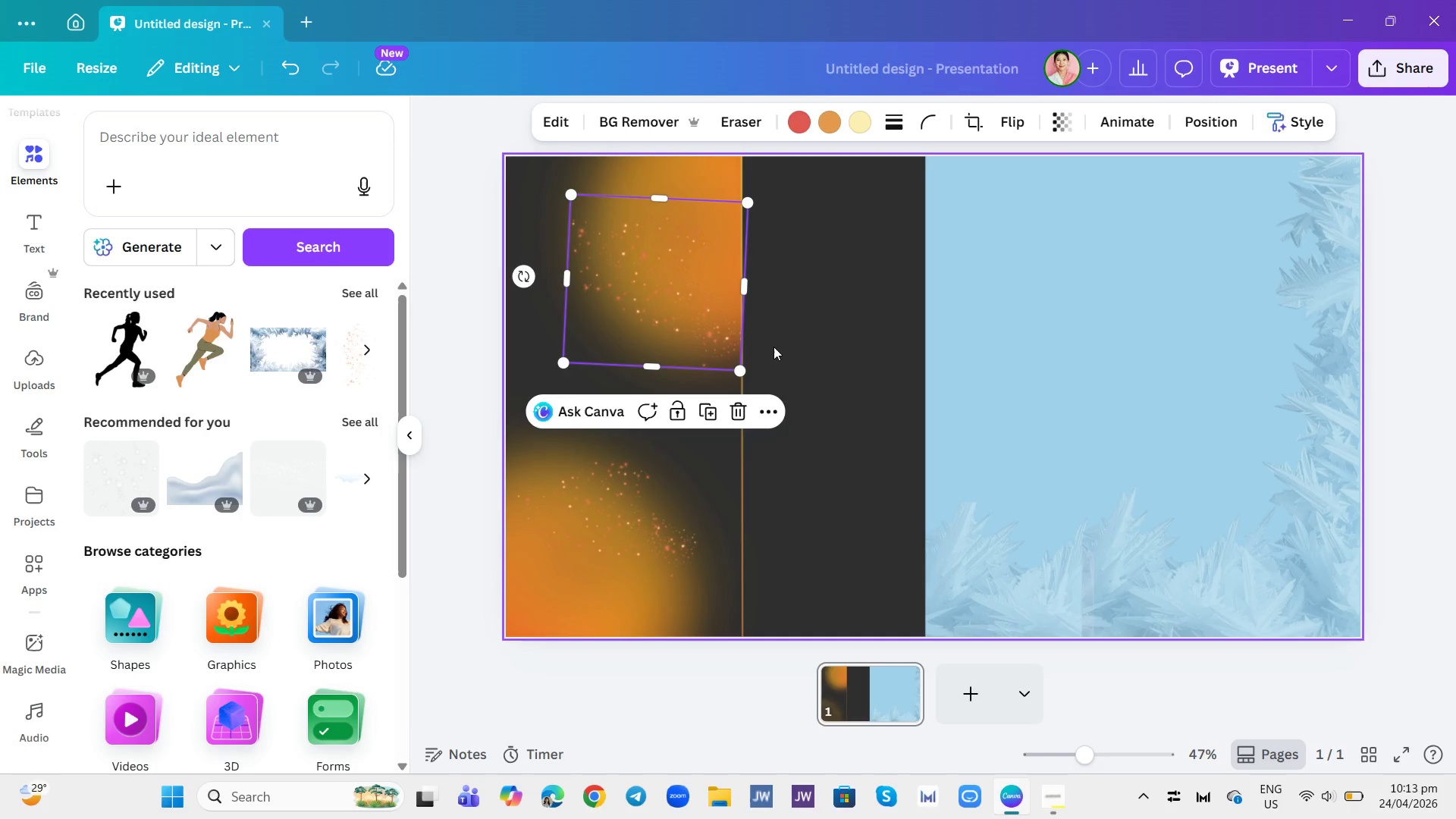 
left_click([821, 329])
 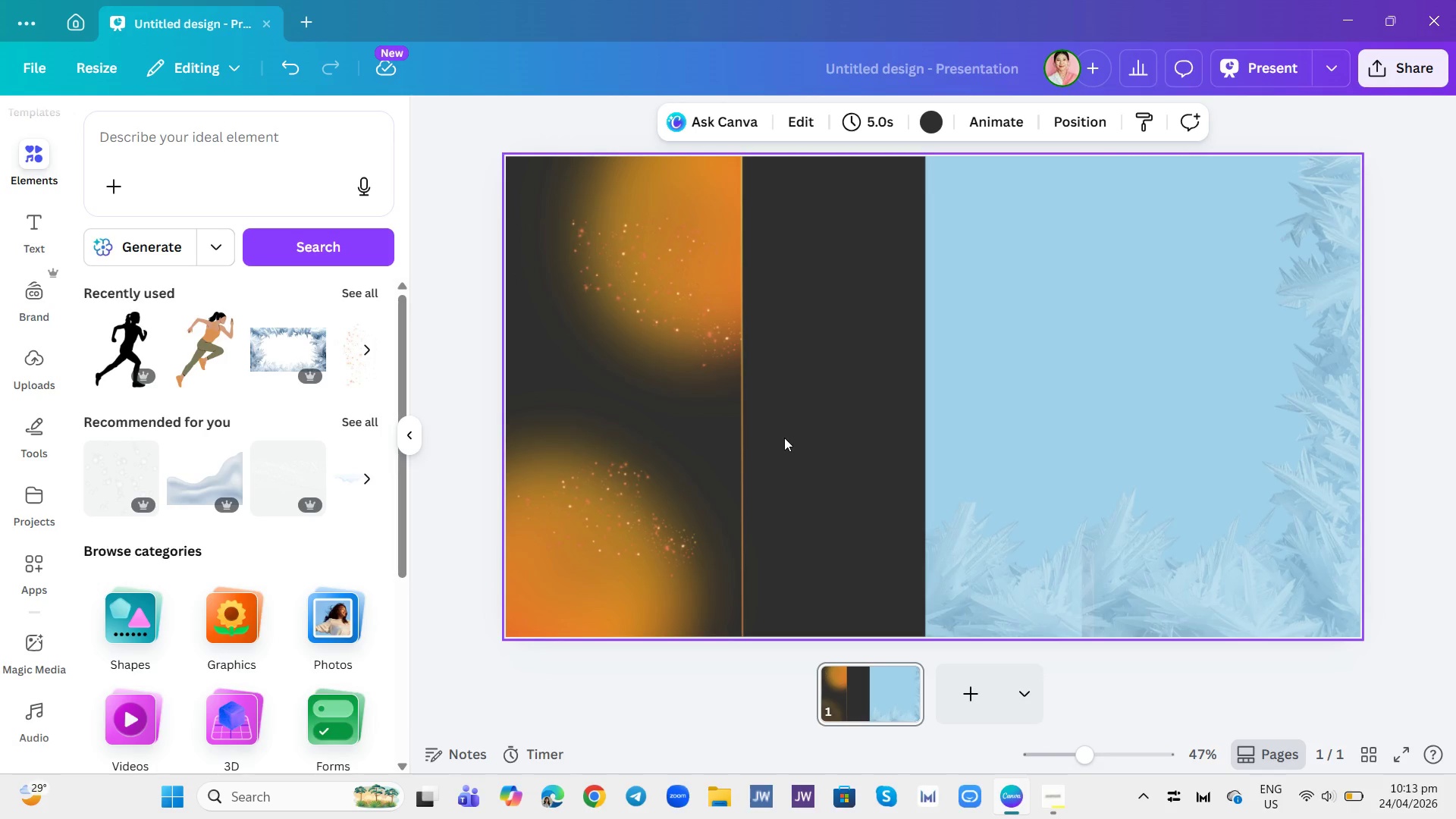 
wait(5.47)
 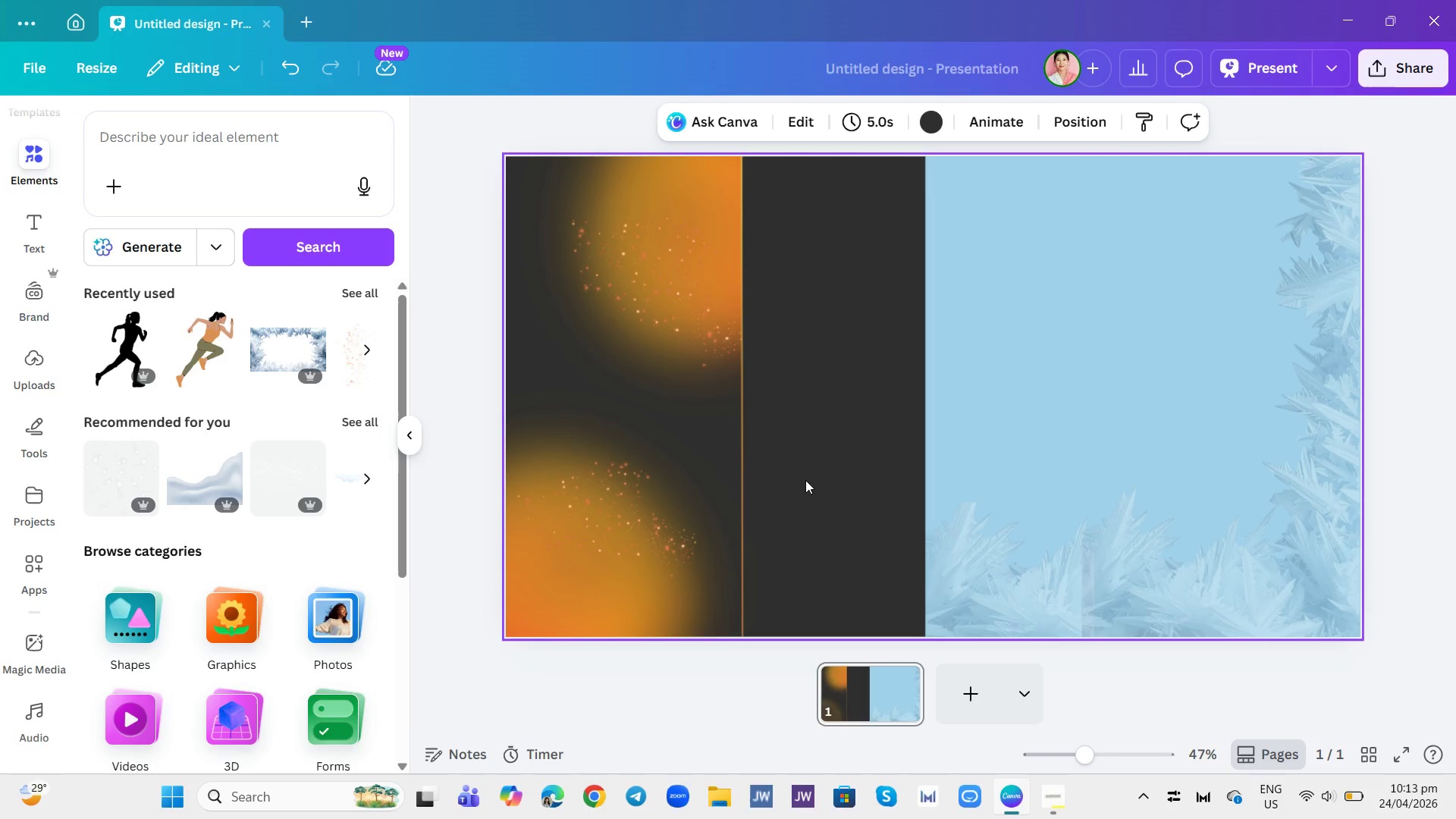 
left_click([566, 575])
 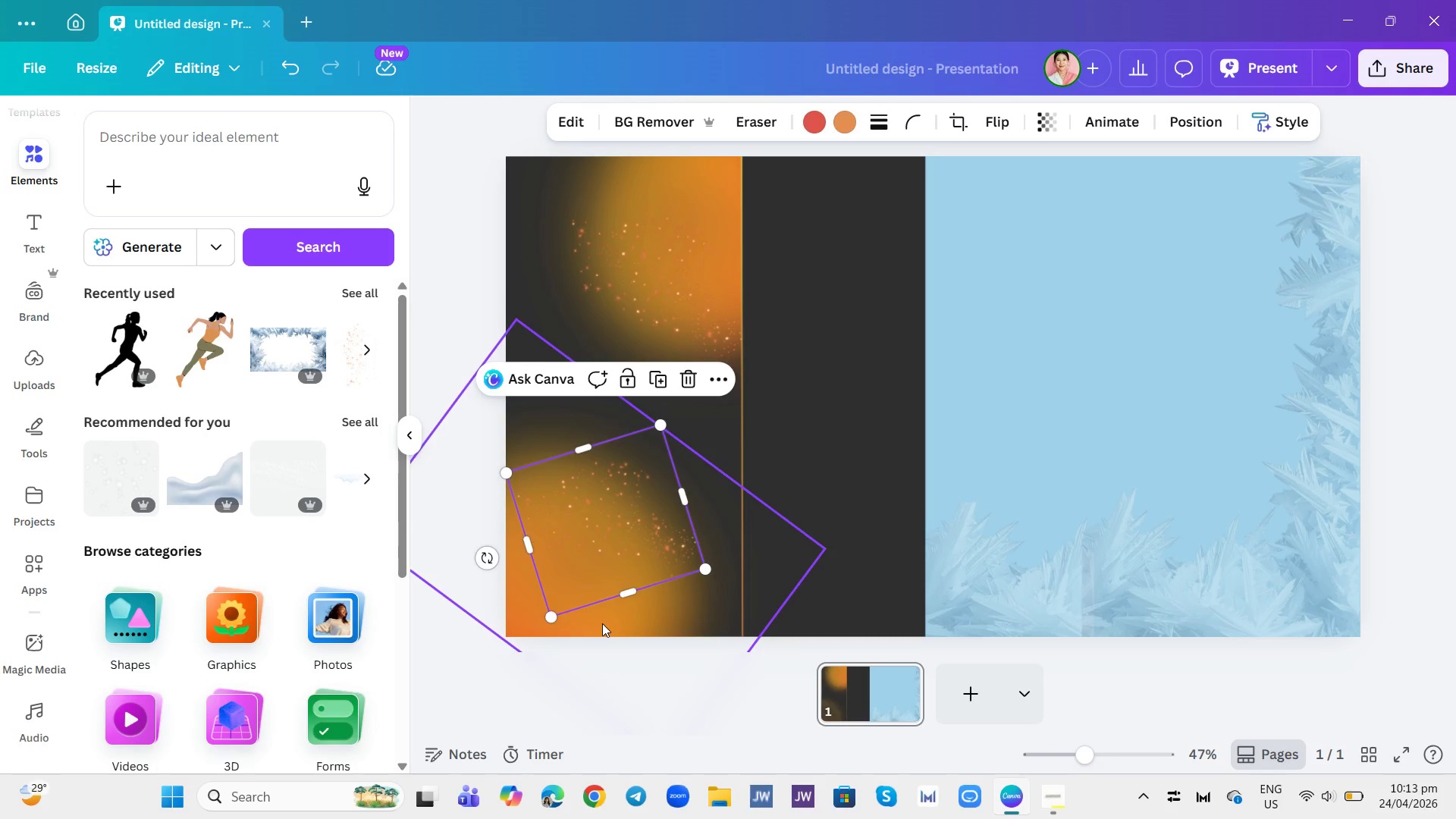 
left_click([602, 623])
 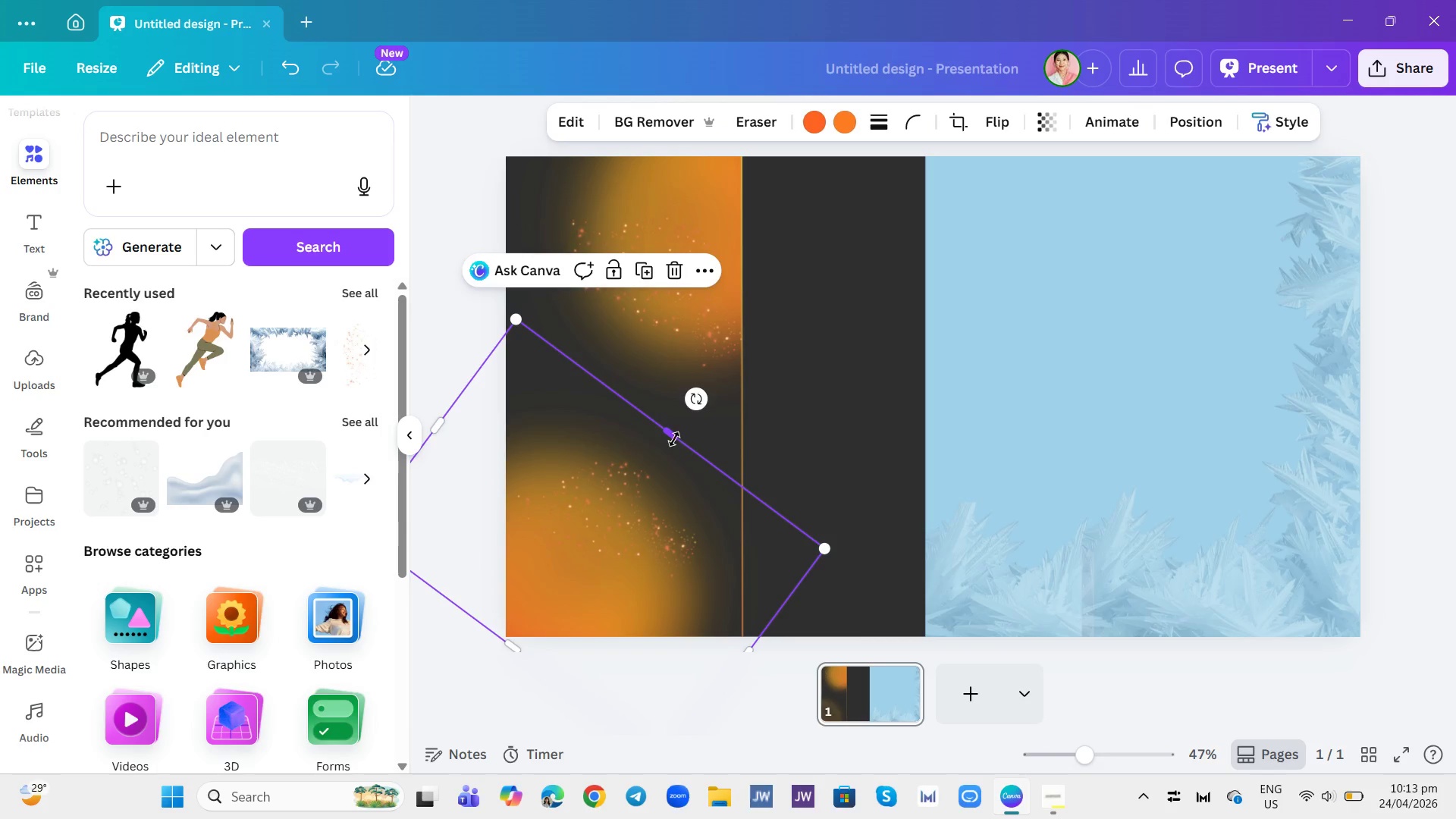 
left_click_drag(start_coordinate=[674, 439], to_coordinate=[643, 479])
 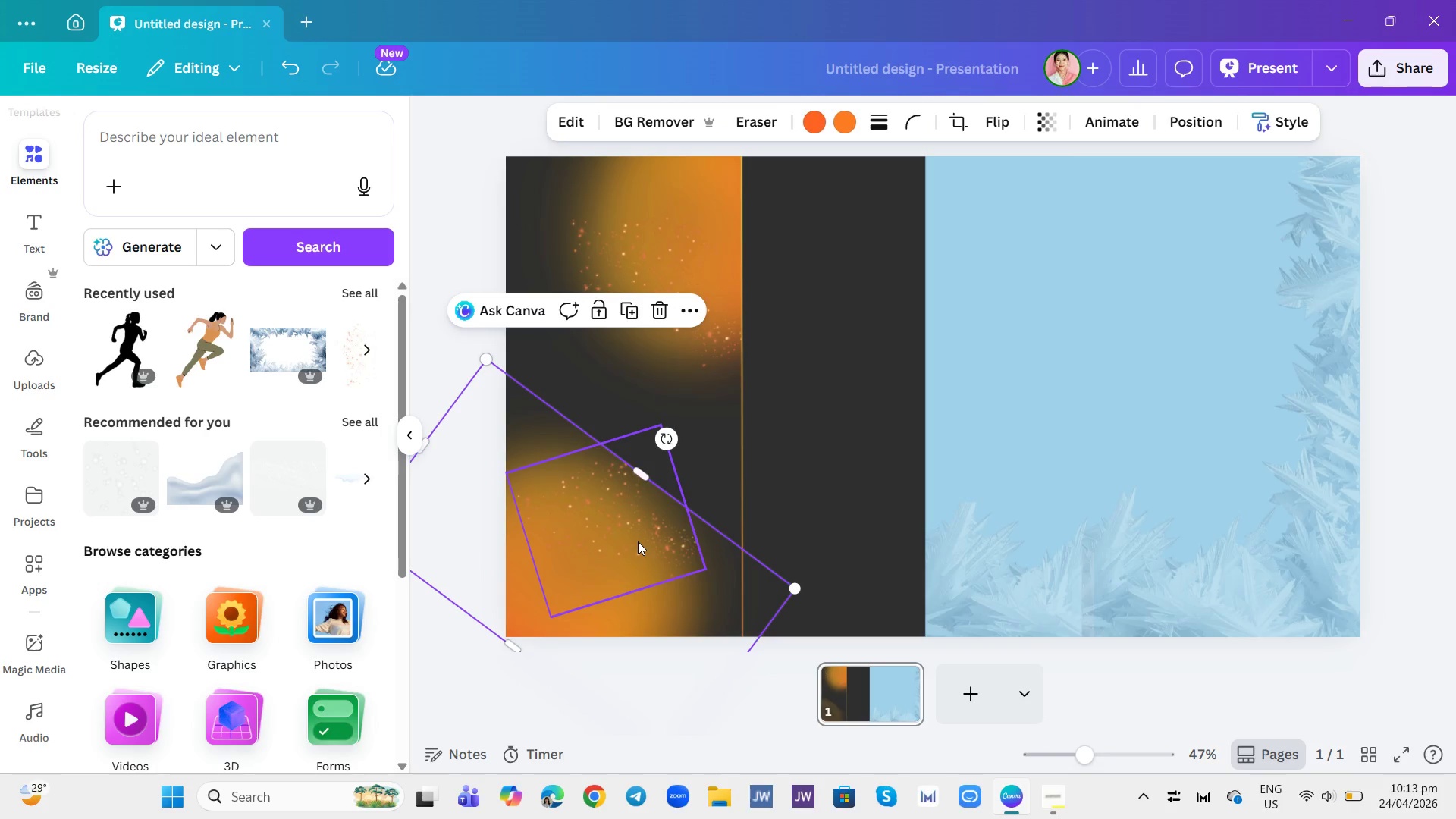 
left_click_drag(start_coordinate=[638, 541], to_coordinate=[631, 548])
 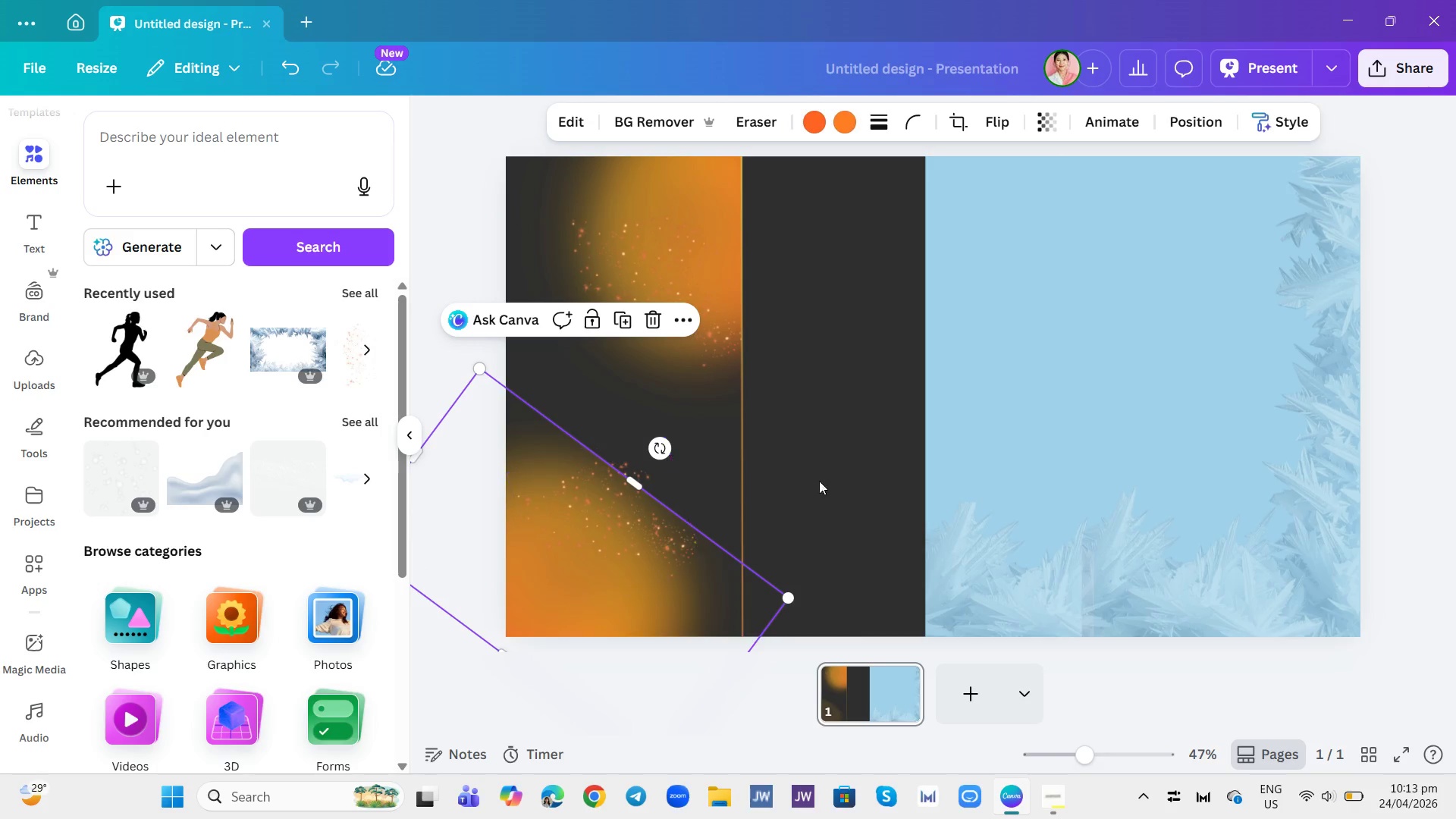 
left_click([902, 460])
 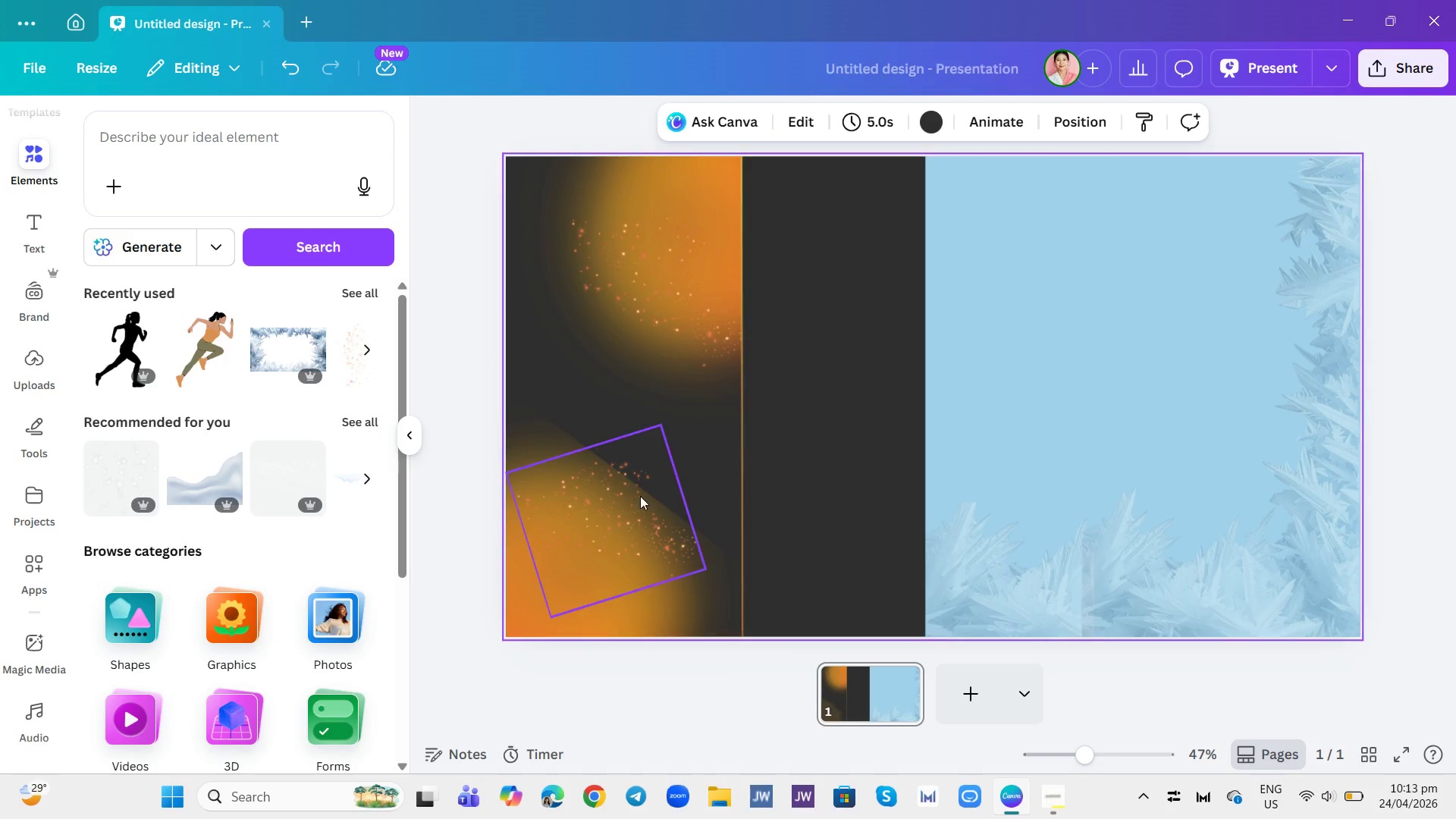 
left_click([646, 480])
 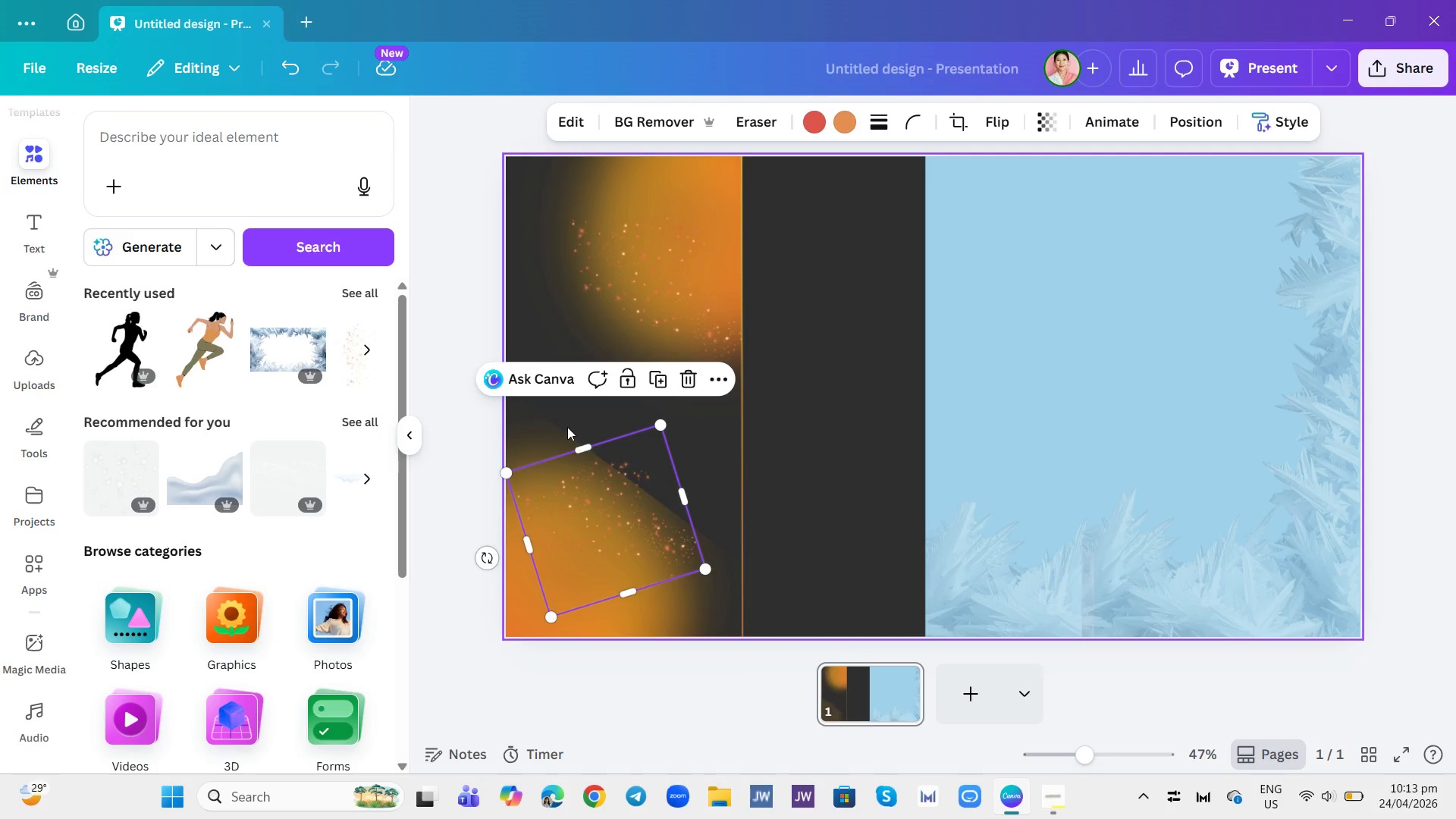 
left_click([560, 425])
 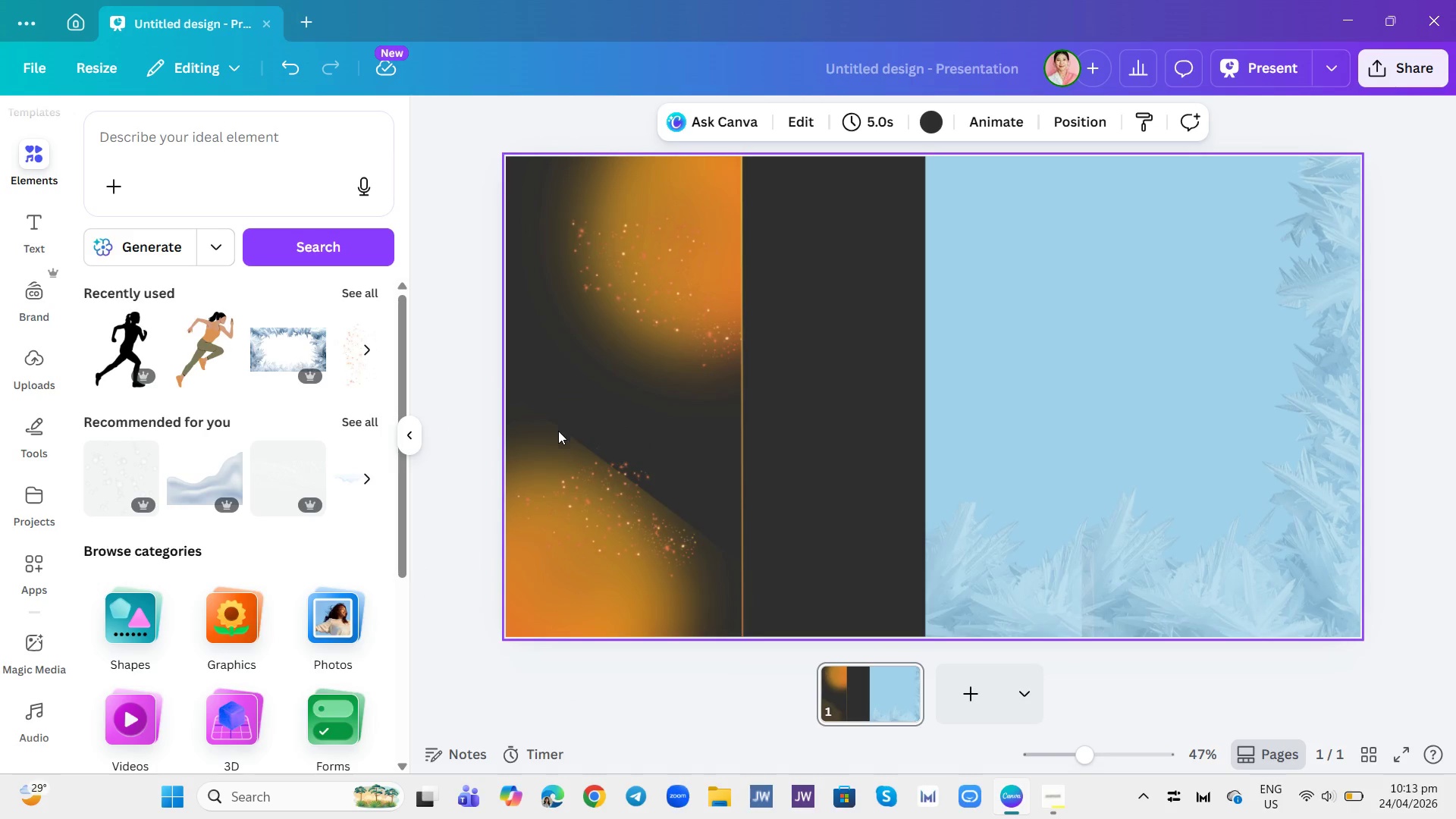 
left_click([551, 441])
 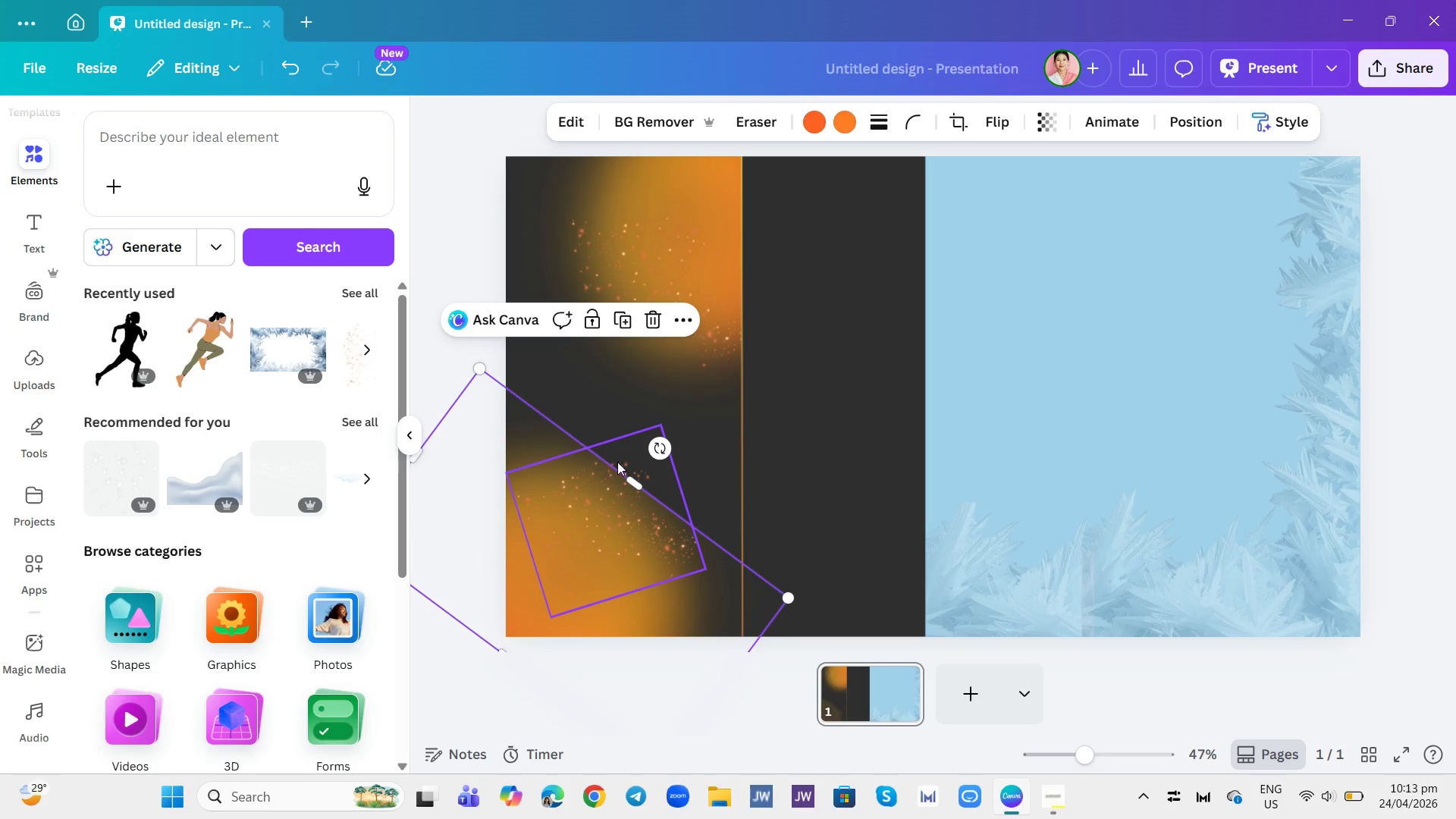 
left_click([634, 412])
 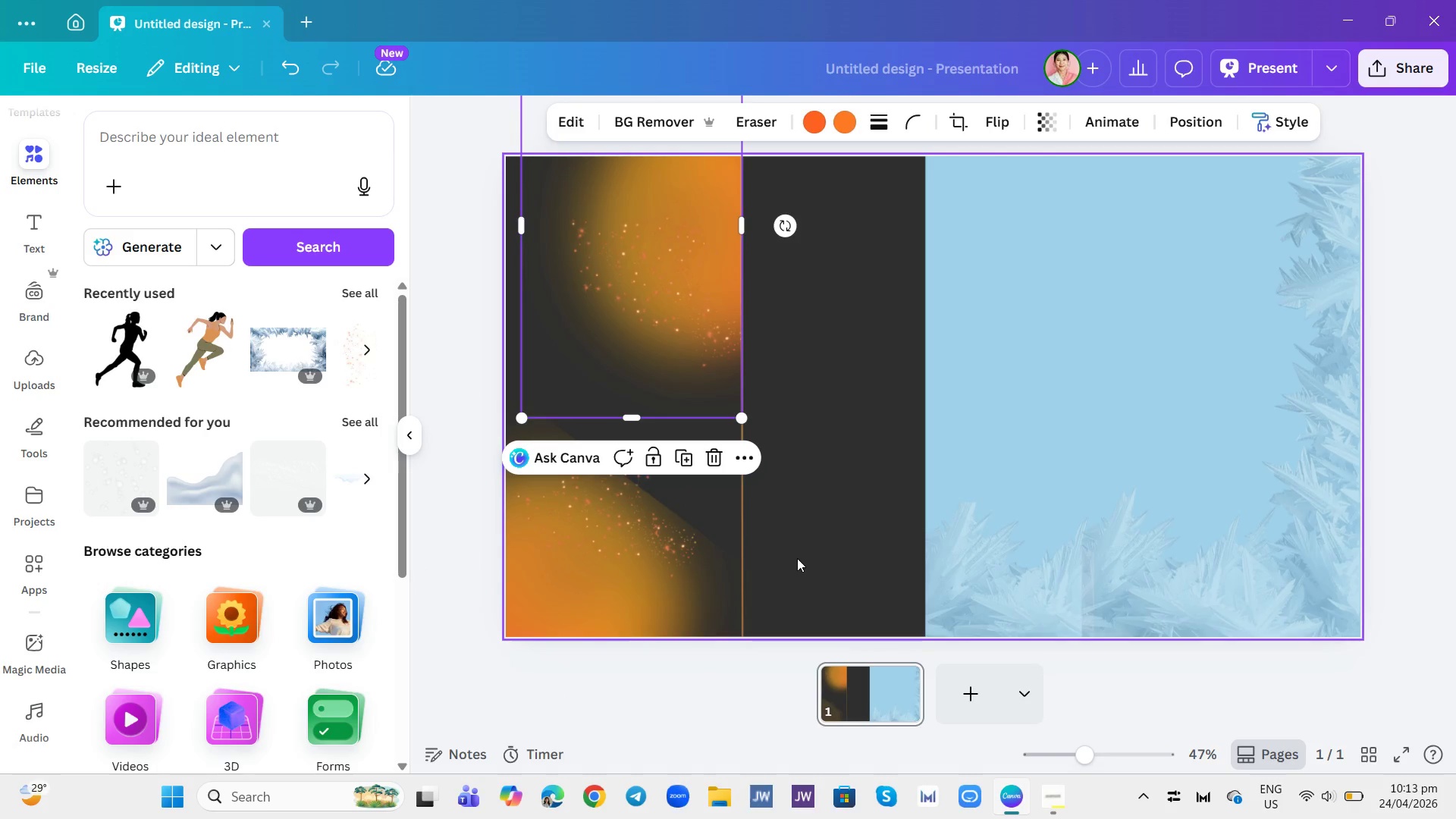 
left_click([643, 562])
 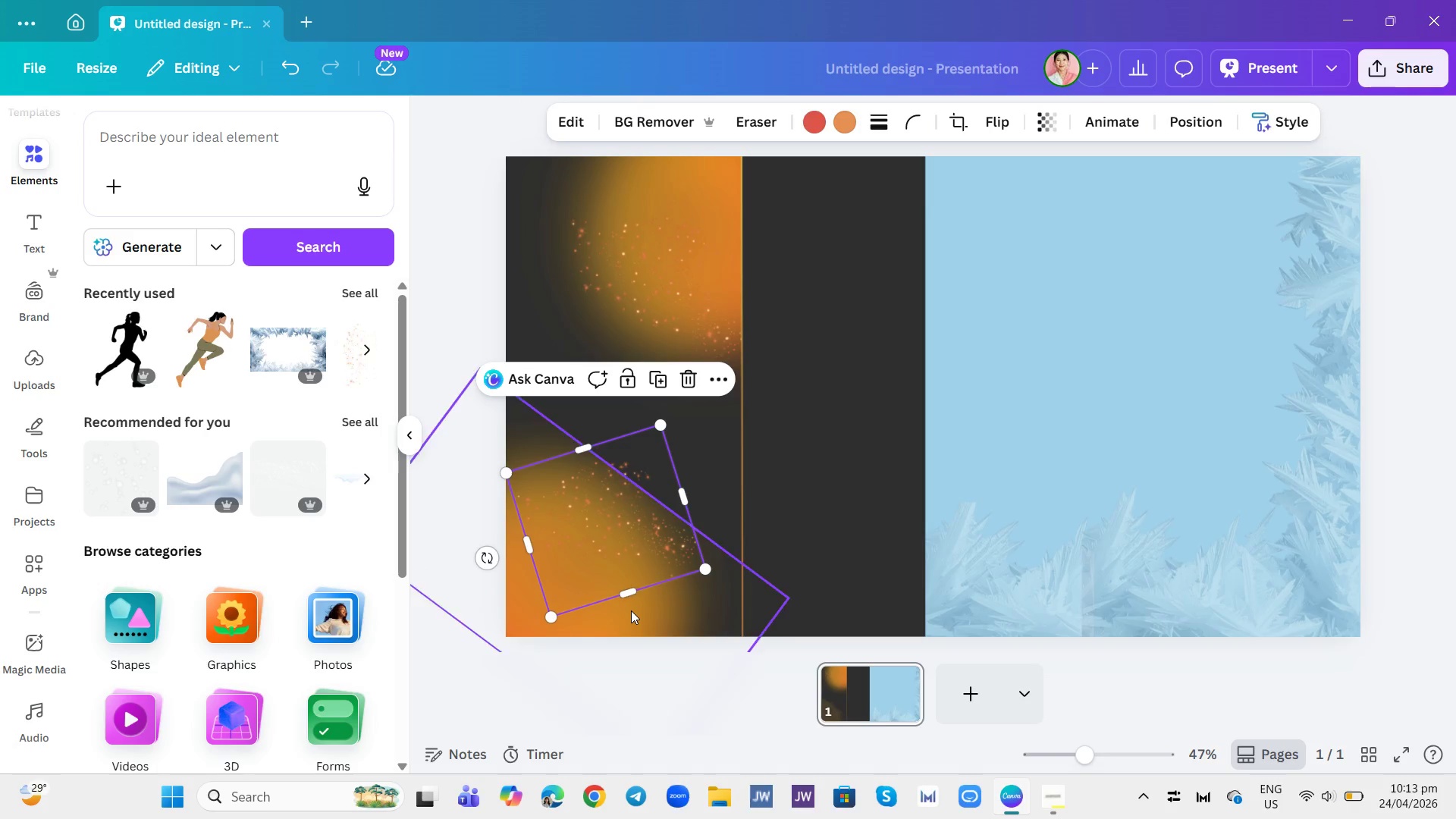 
left_click([631, 617])
 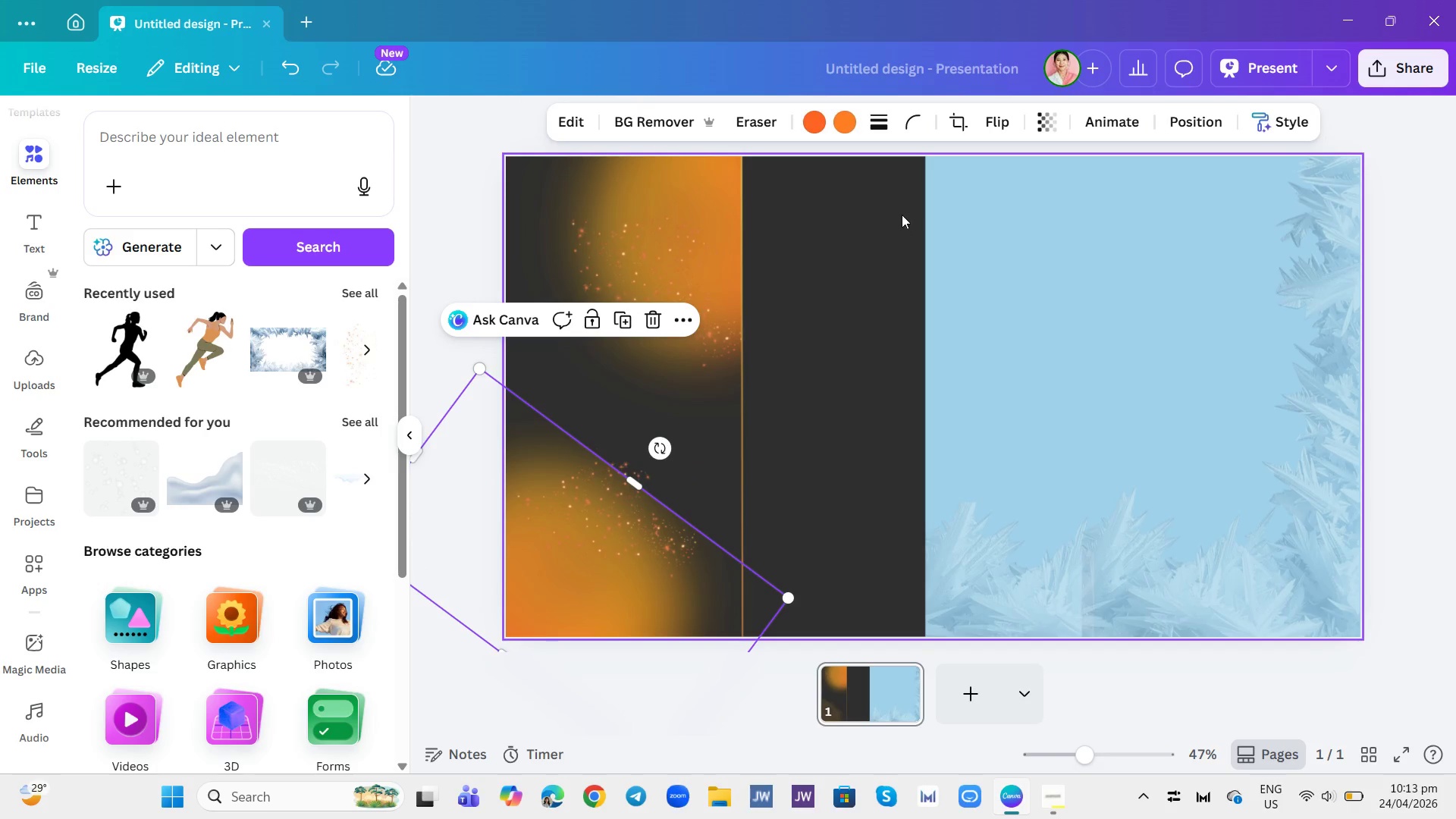 
left_click([915, 132])
 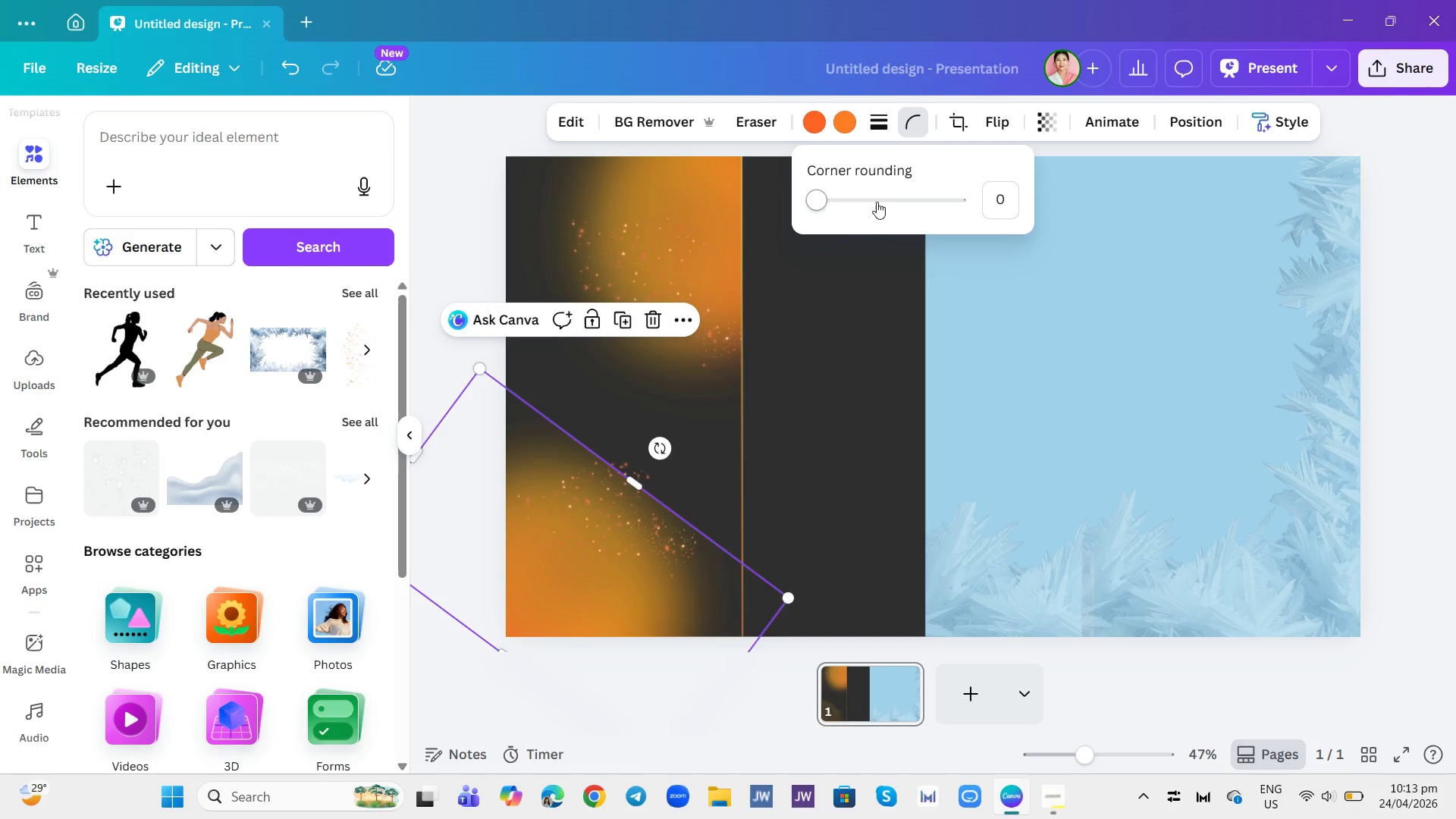 
left_click([852, 208])
 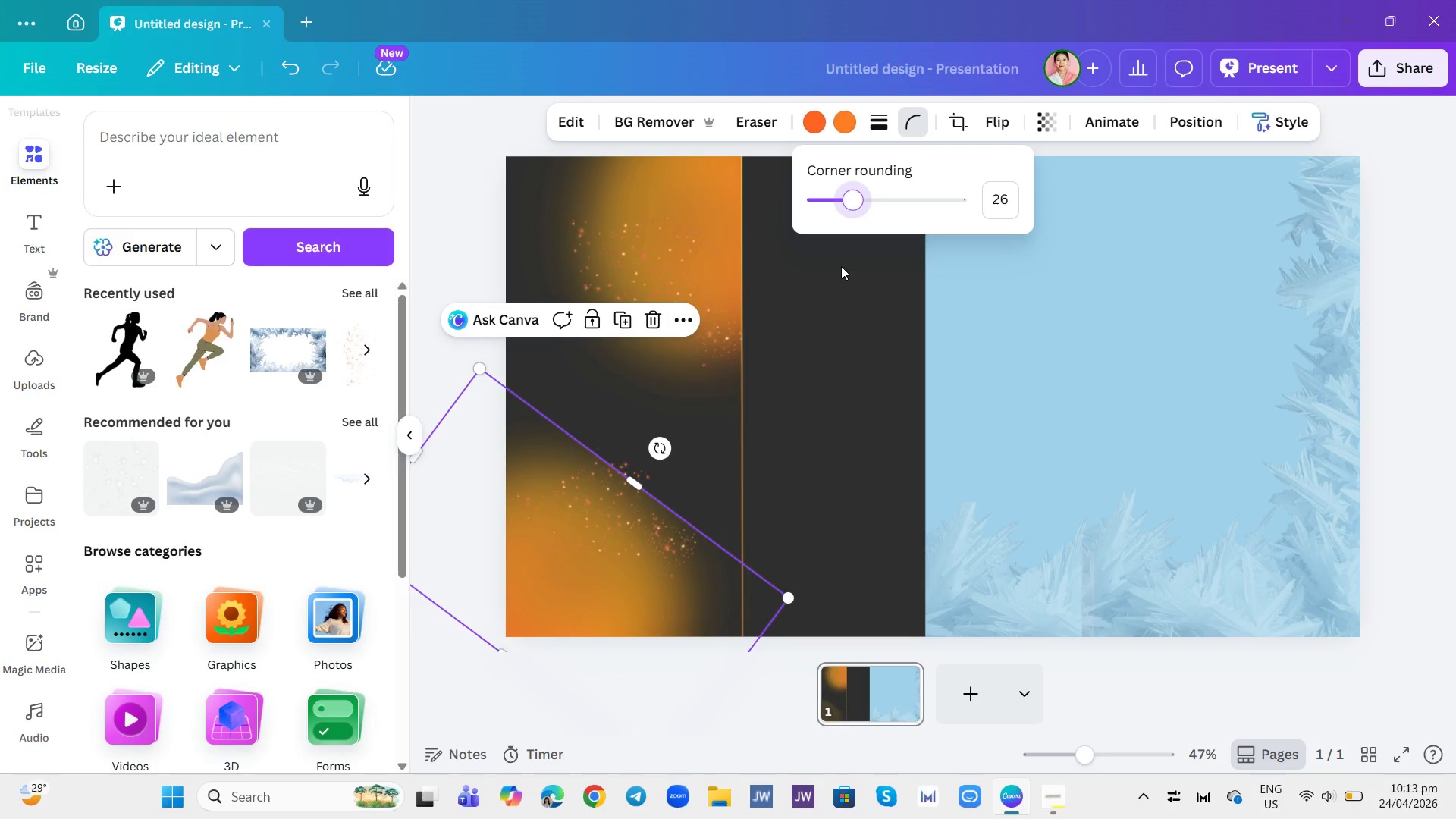 
left_click([839, 394])
 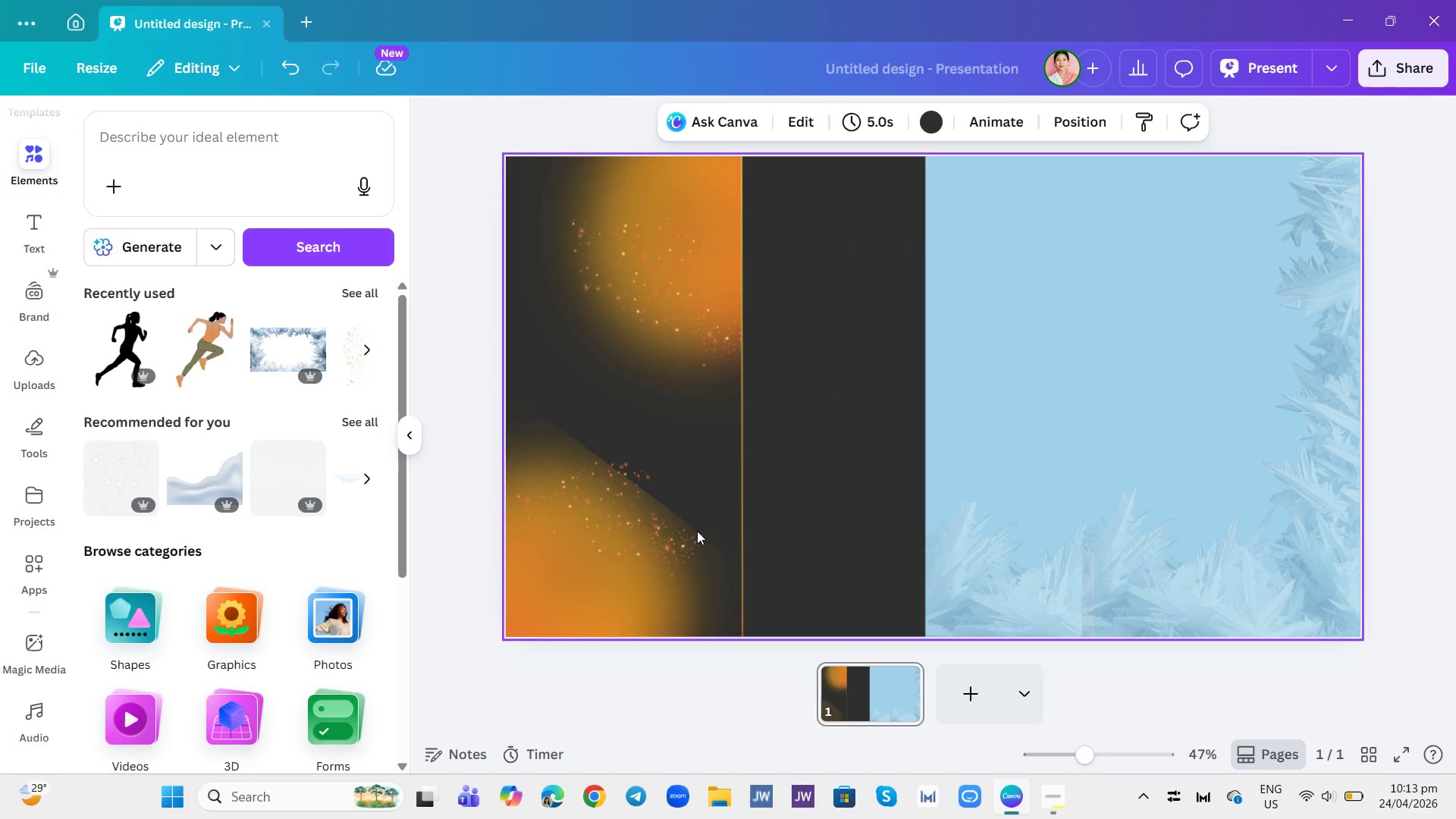 
left_click([667, 546])
 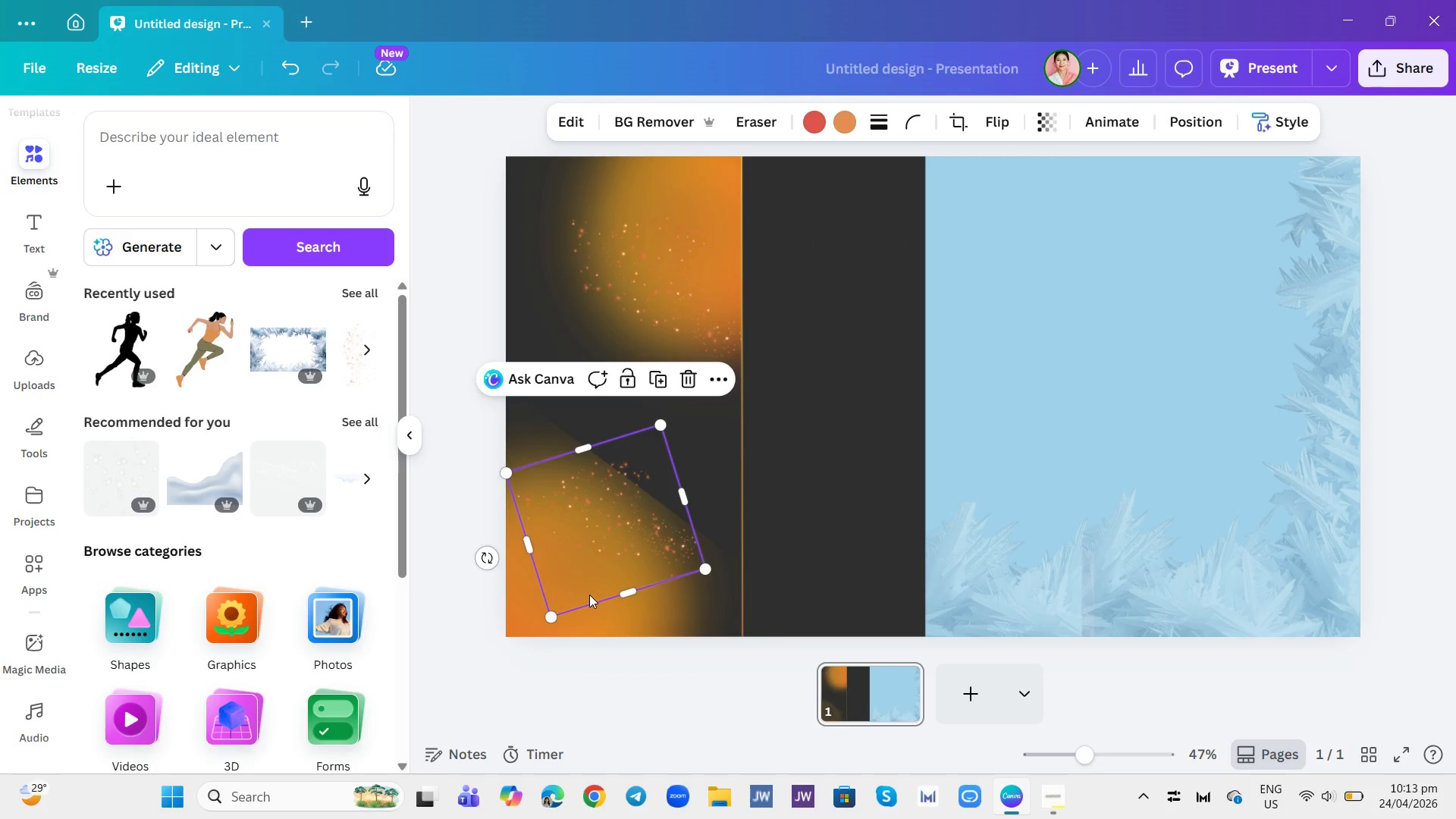 
left_click([628, 623])
 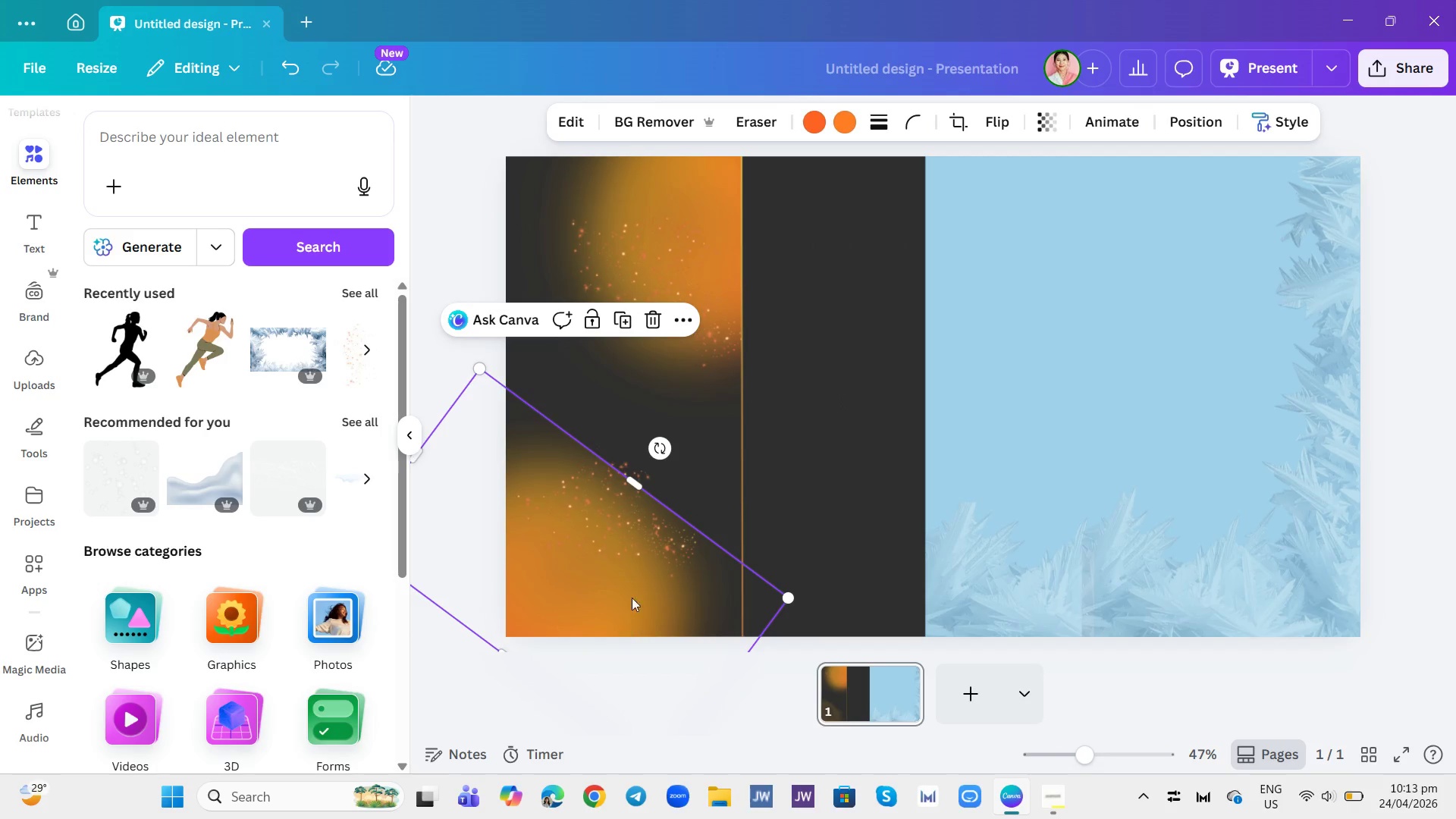 
left_click_drag(start_coordinate=[626, 621], to_coordinate=[703, 446])
 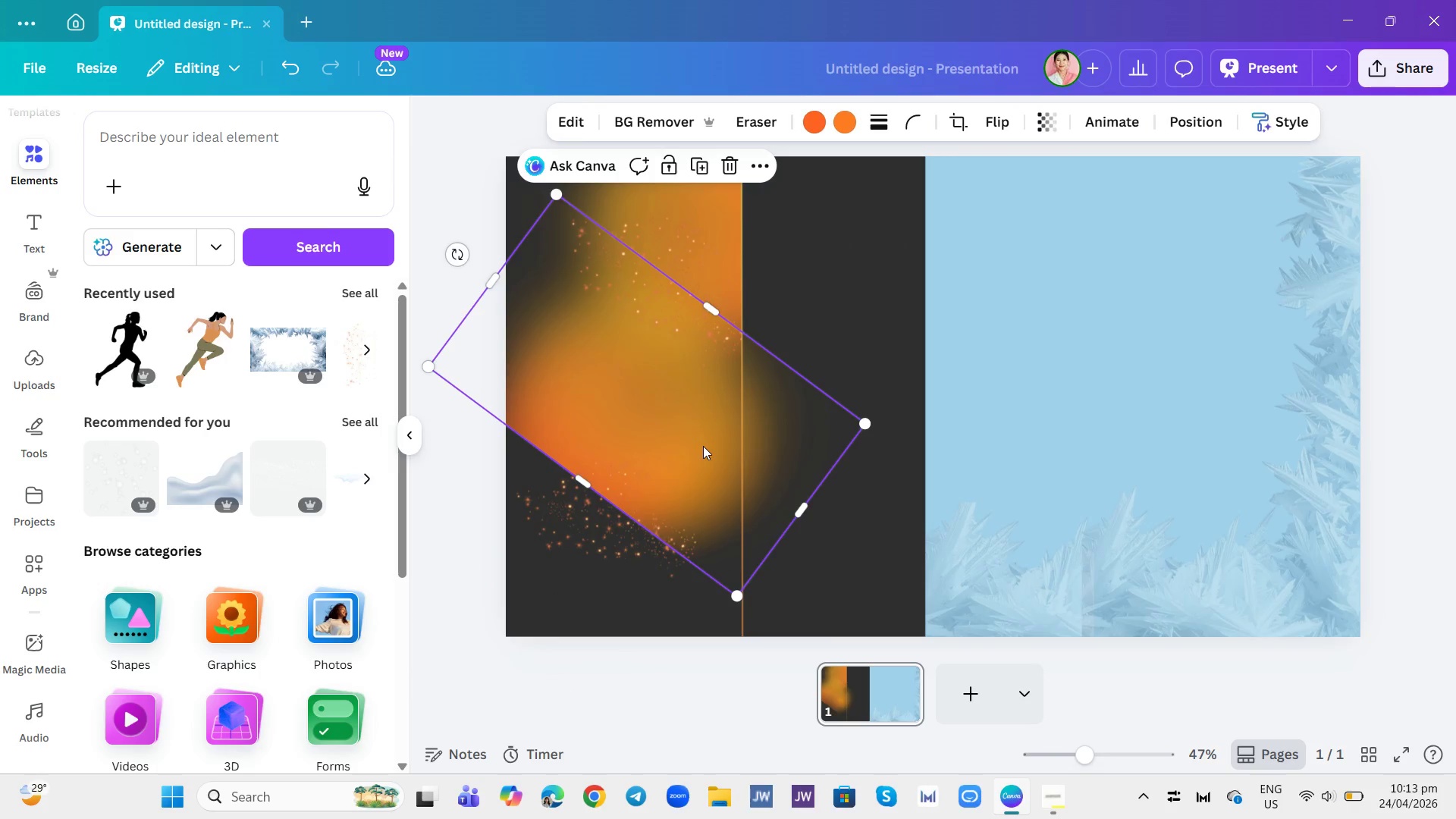 
left_click_drag(start_coordinate=[703, 446], to_coordinate=[619, 613])
 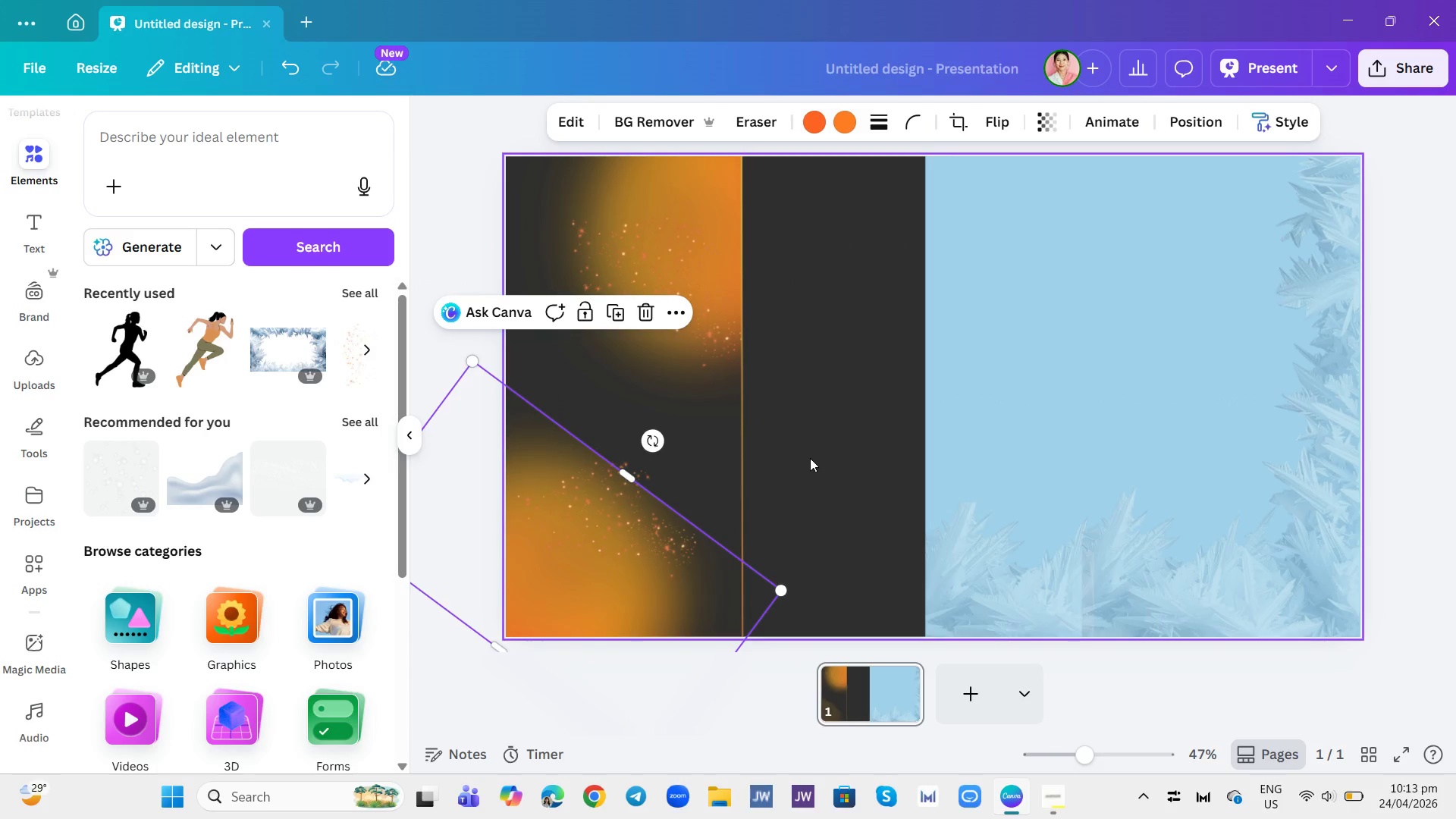 
left_click([810, 458])
 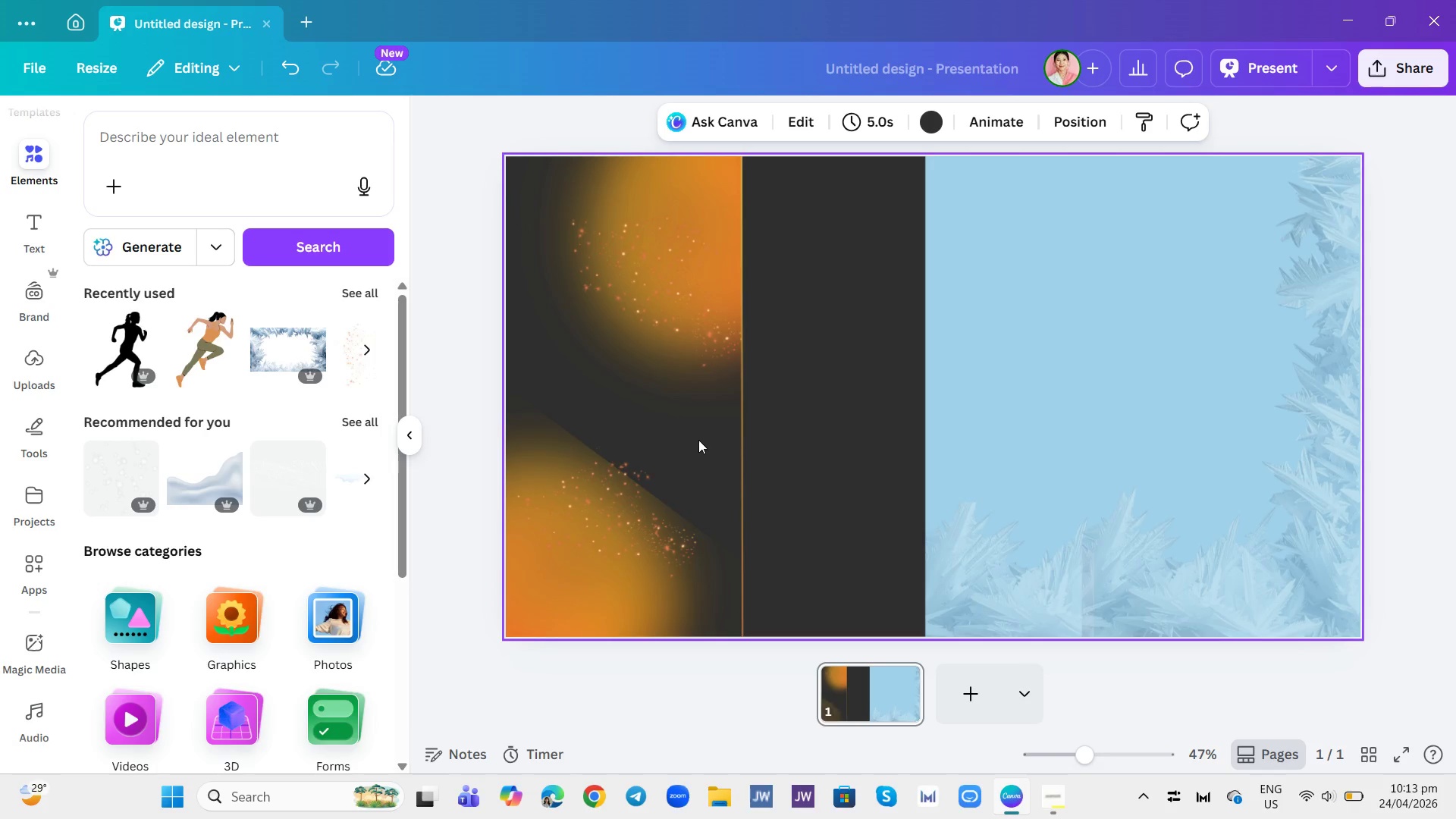 
left_click([635, 465])
 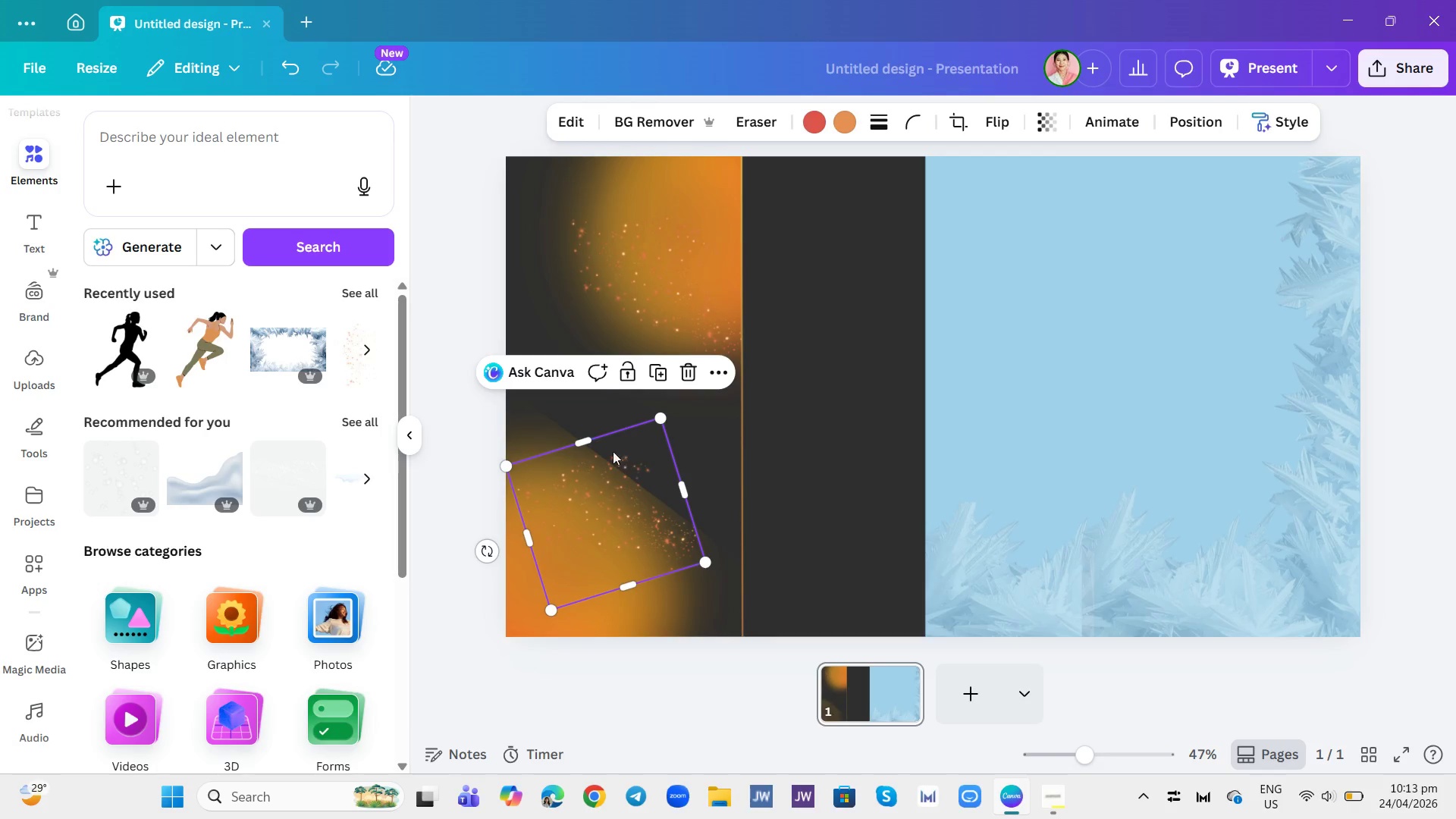 
left_click([543, 422])
 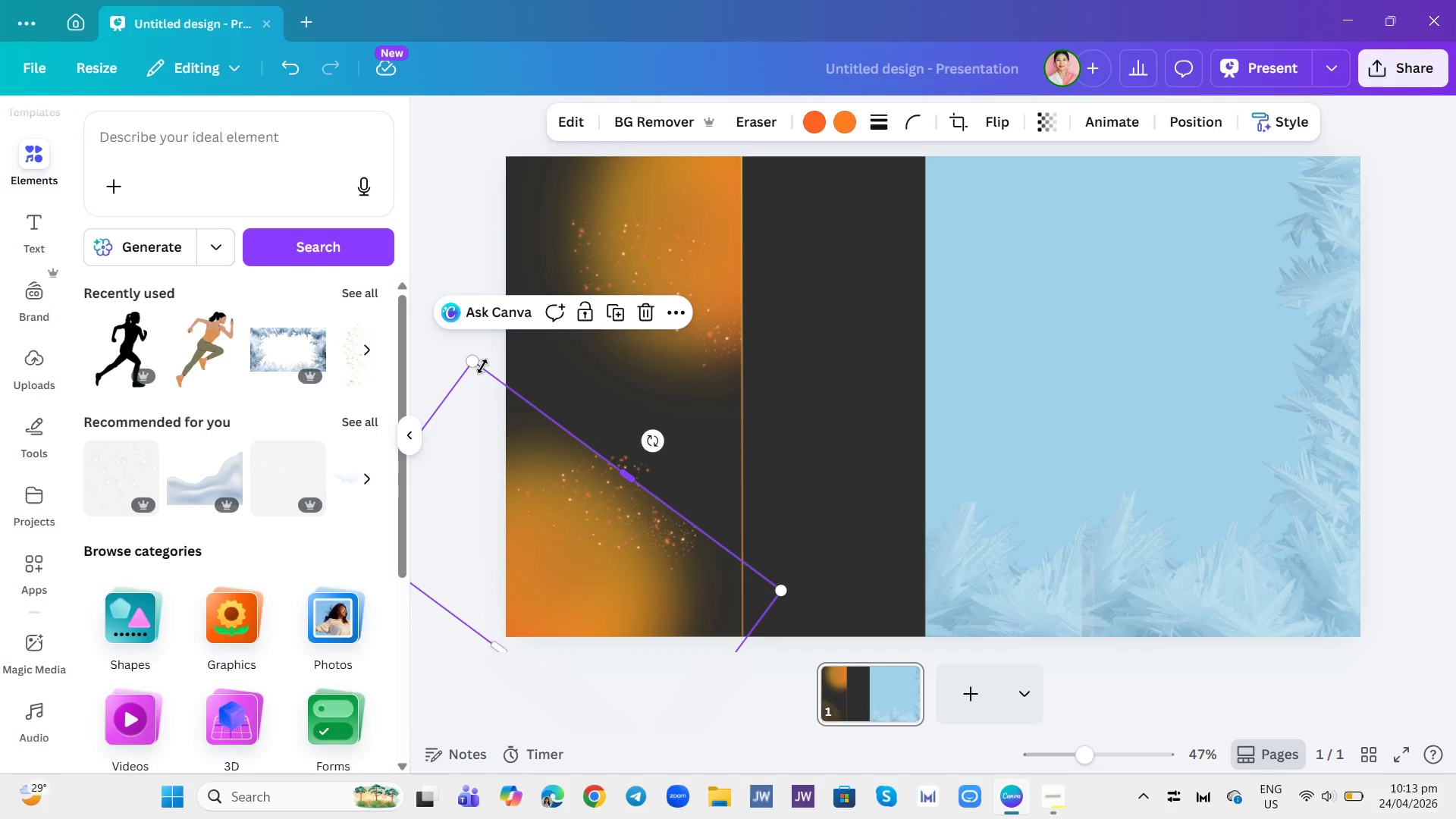 
left_click_drag(start_coordinate=[467, 356], to_coordinate=[541, 406])
 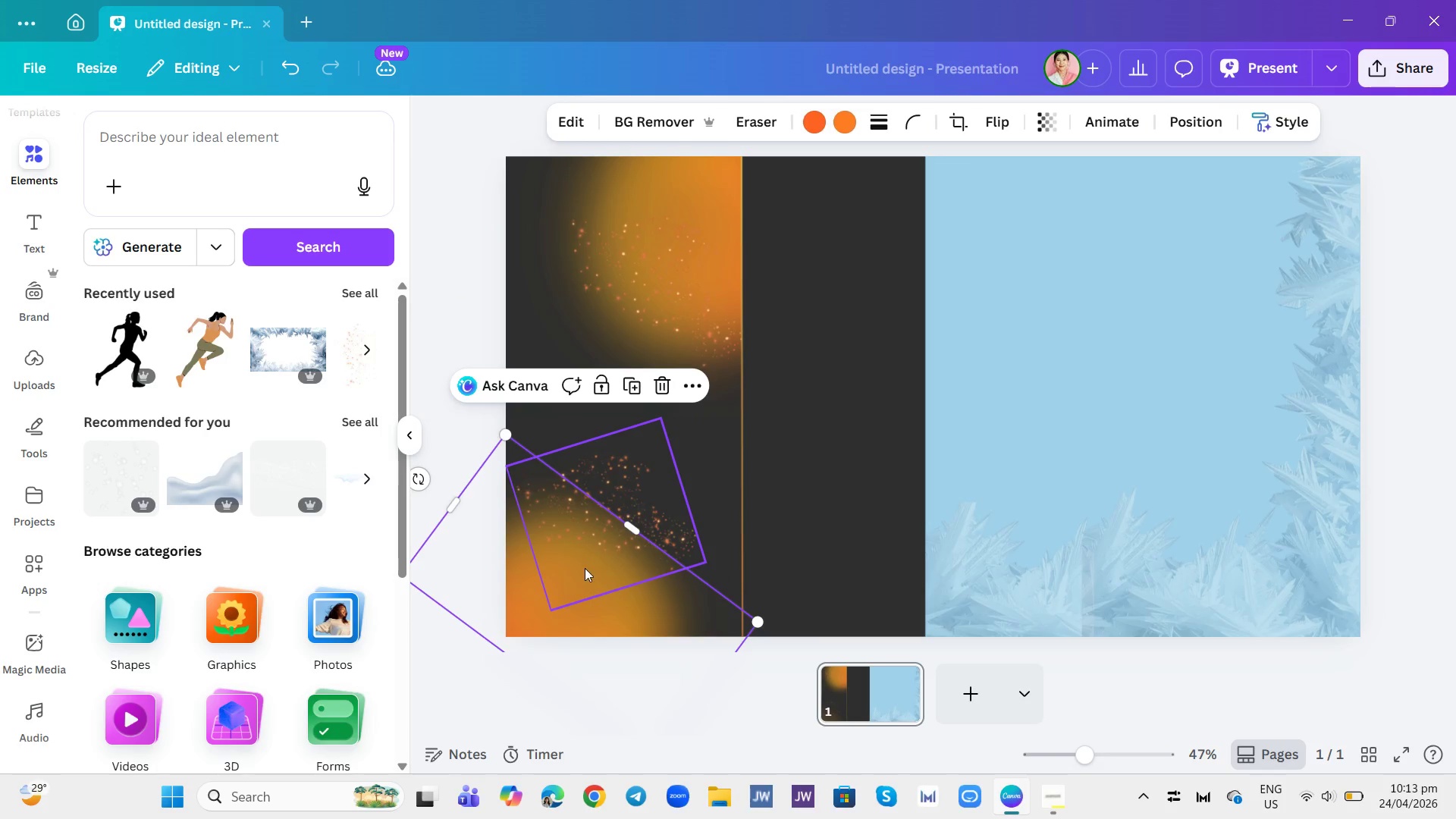 
left_click_drag(start_coordinate=[585, 568], to_coordinate=[574, 548])
 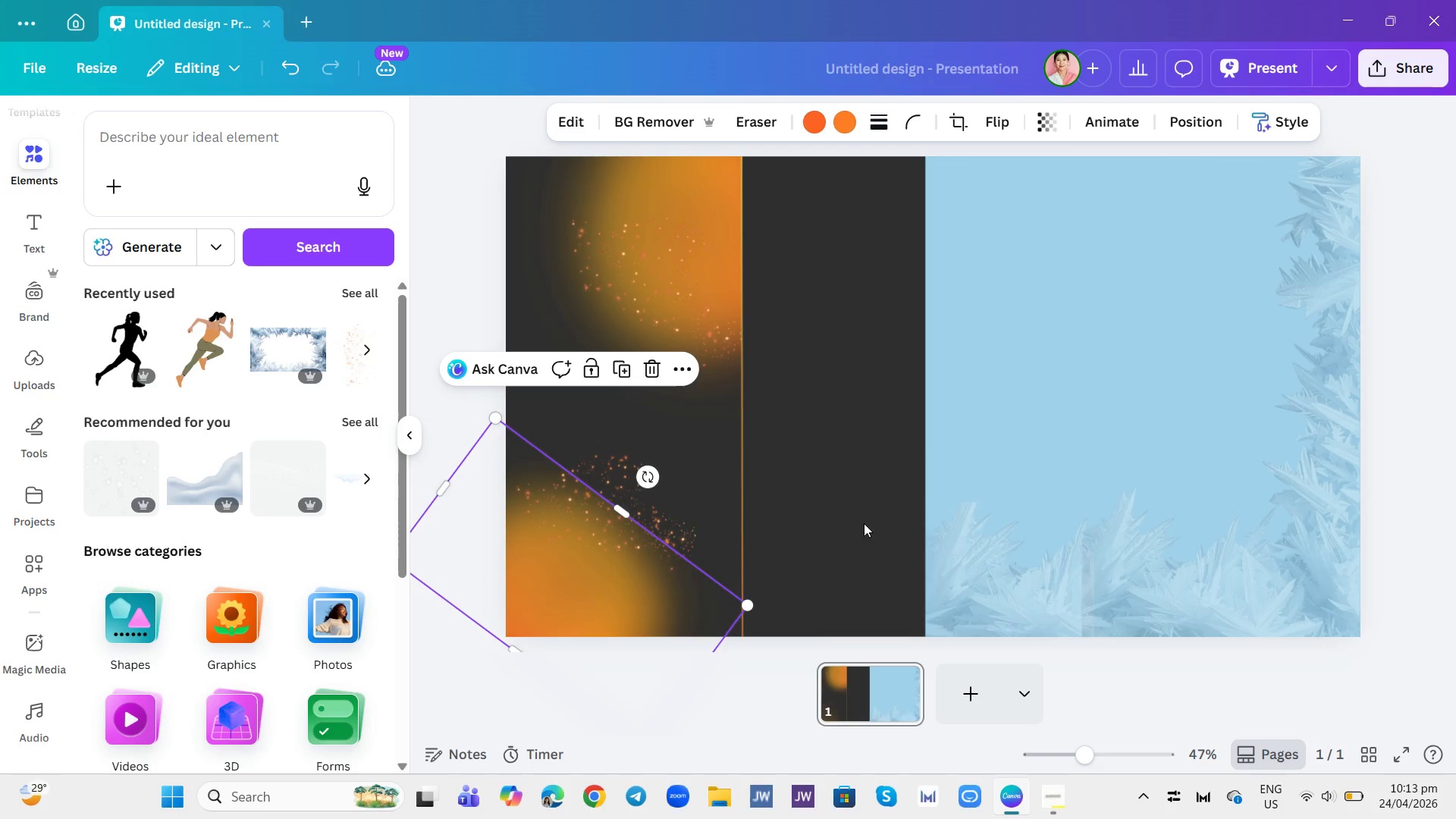 
left_click([984, 523])
 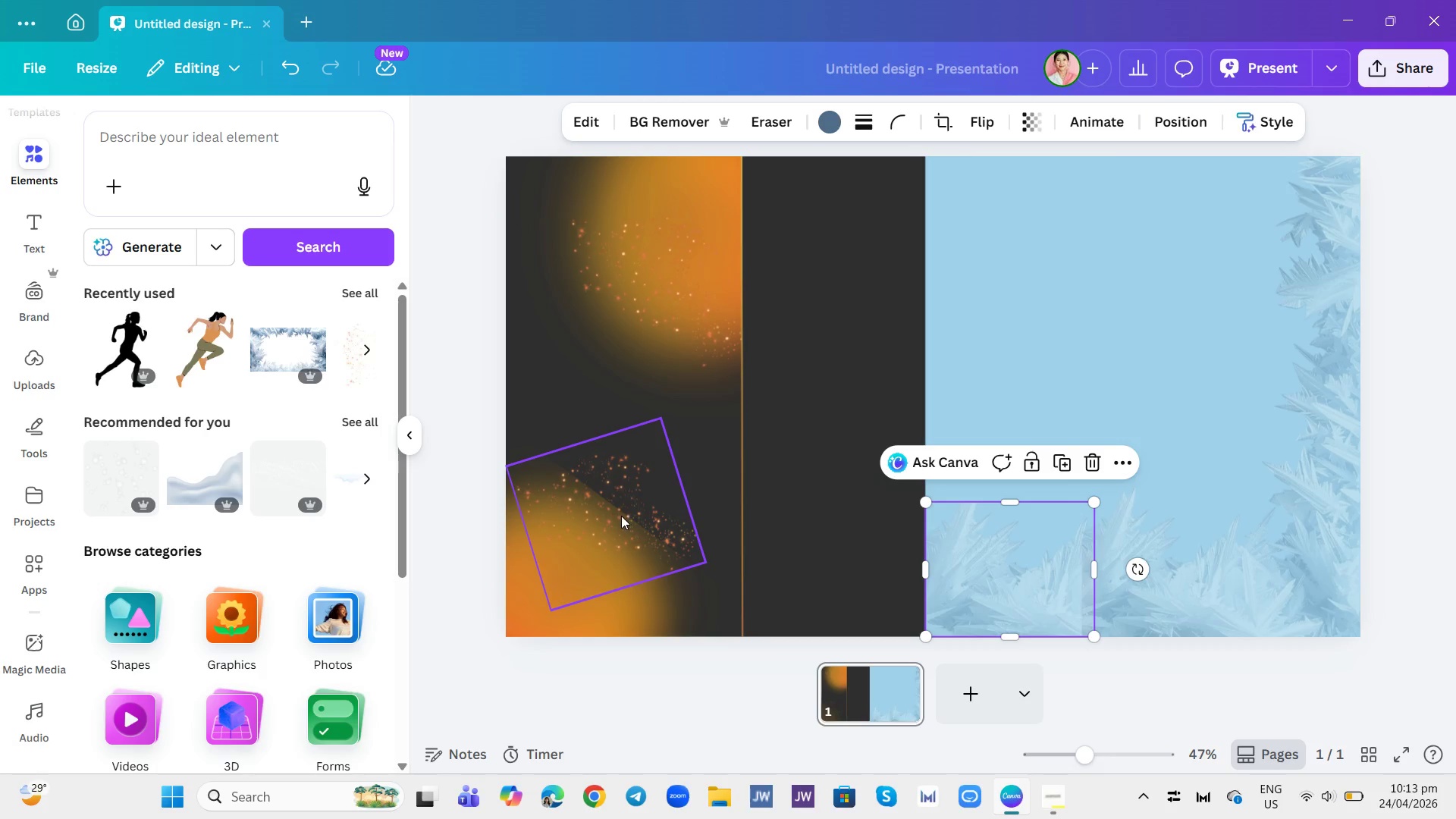 
left_click([609, 529])
 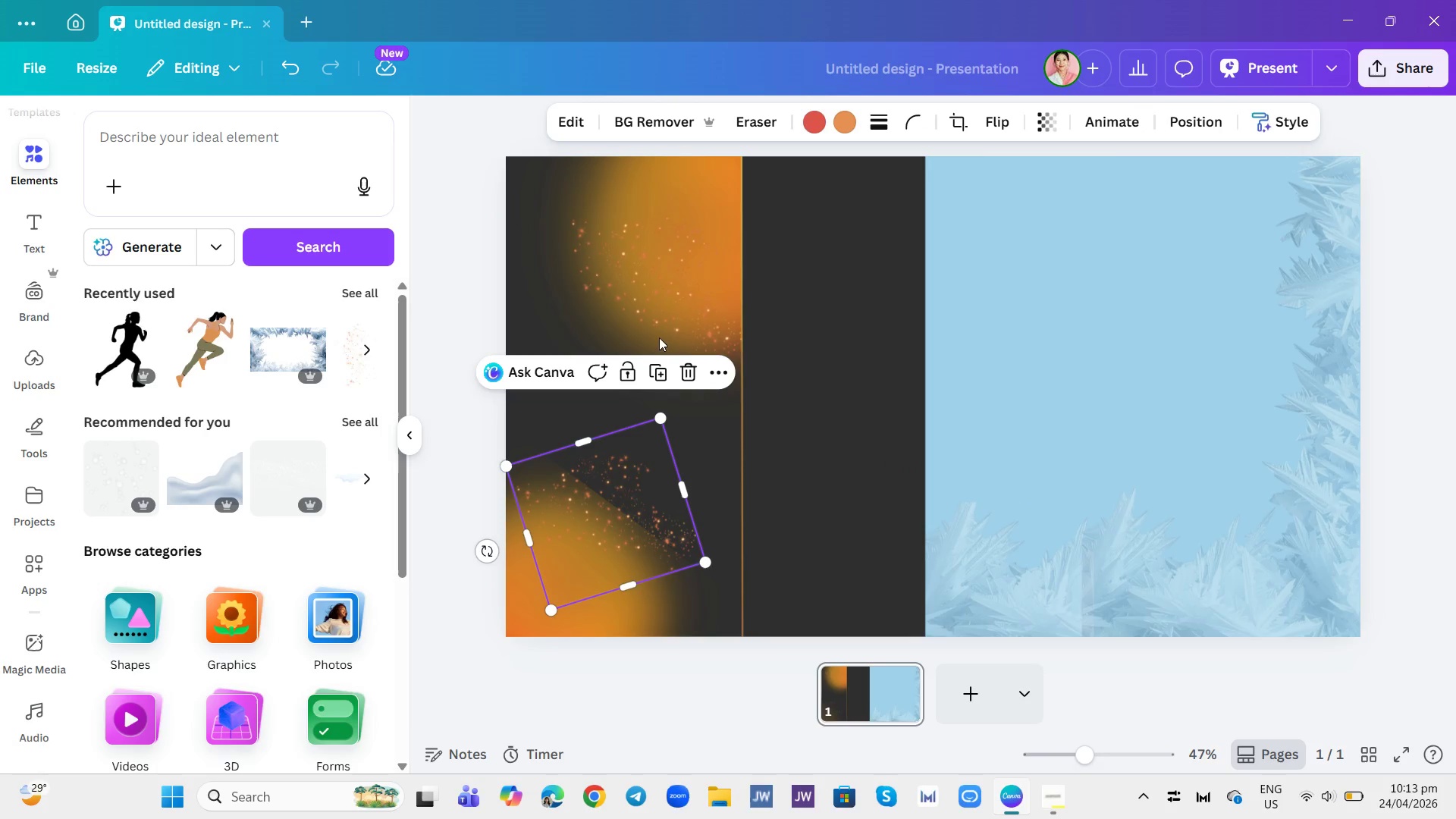 
left_click([674, 290])
 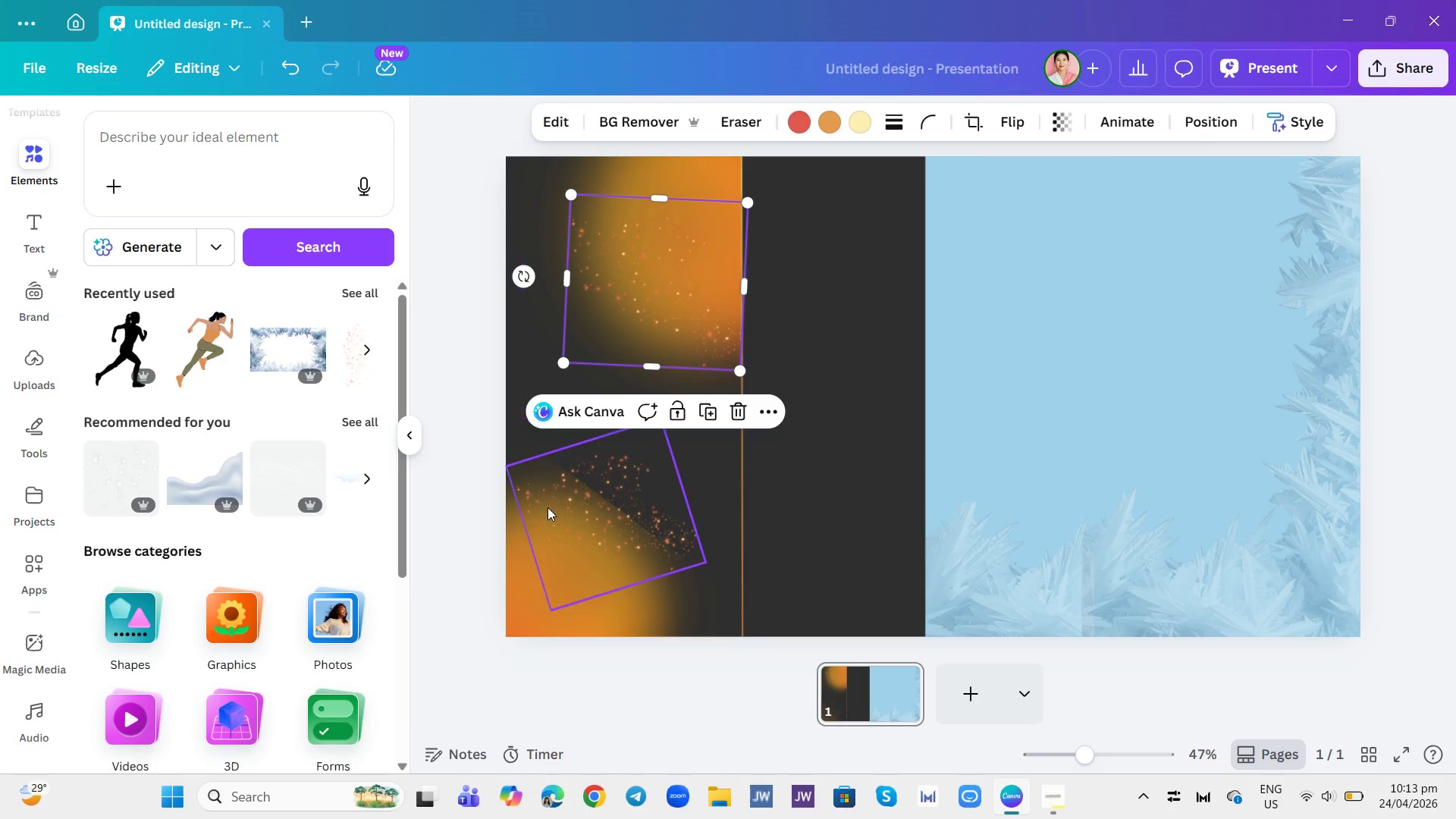 
left_click([548, 507])
 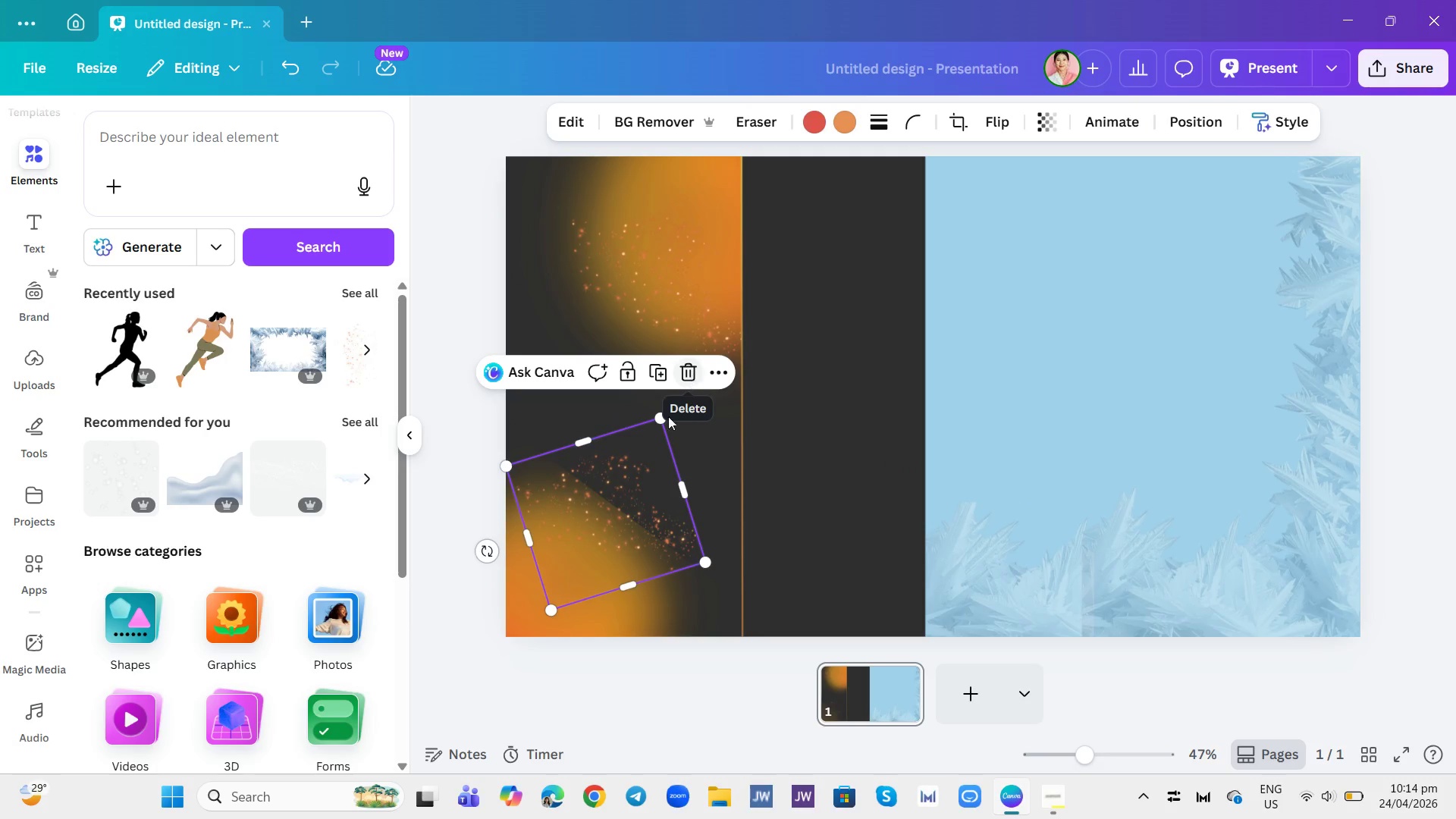 
left_click([588, 607])
 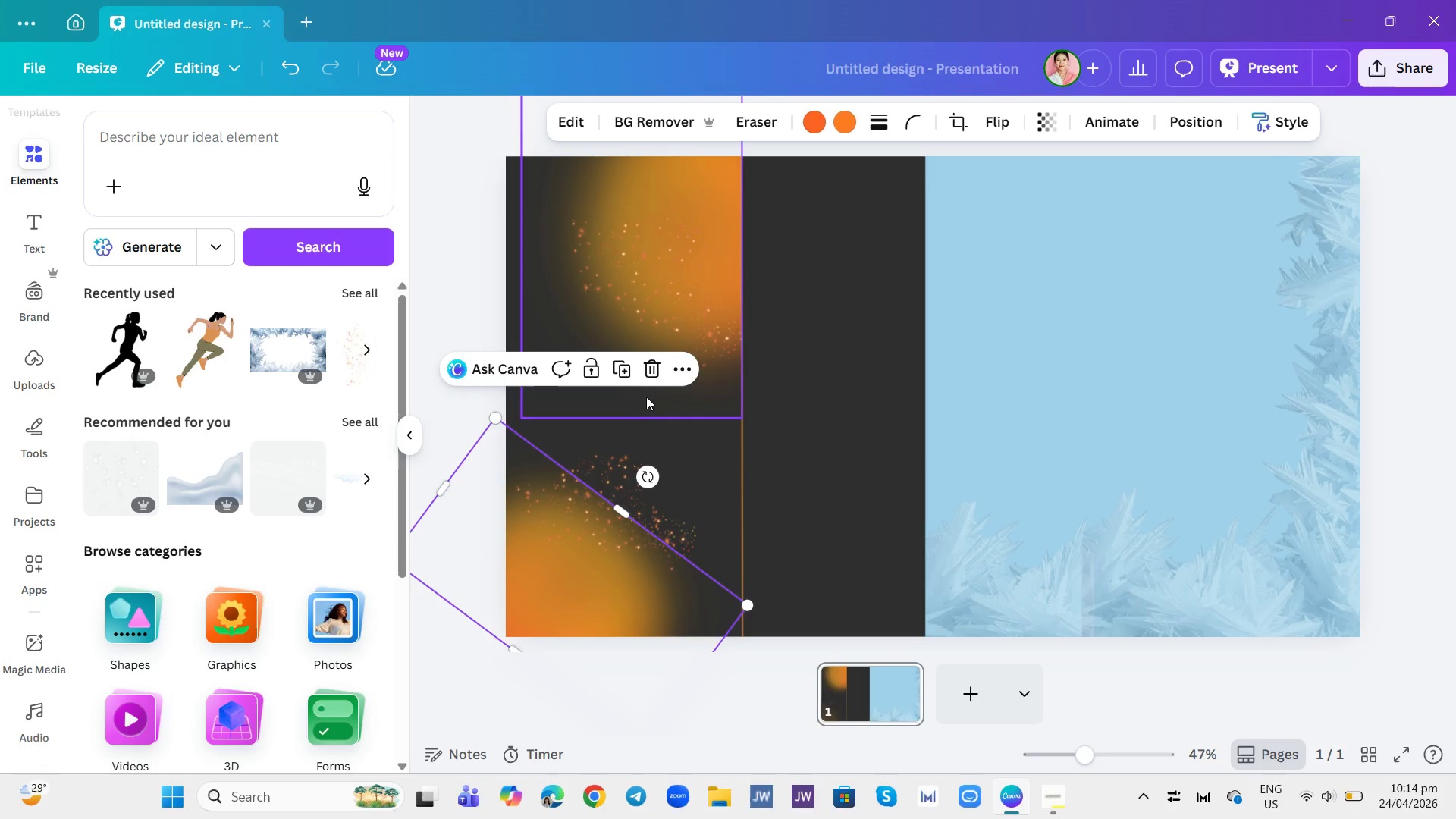 
left_click([648, 377])
 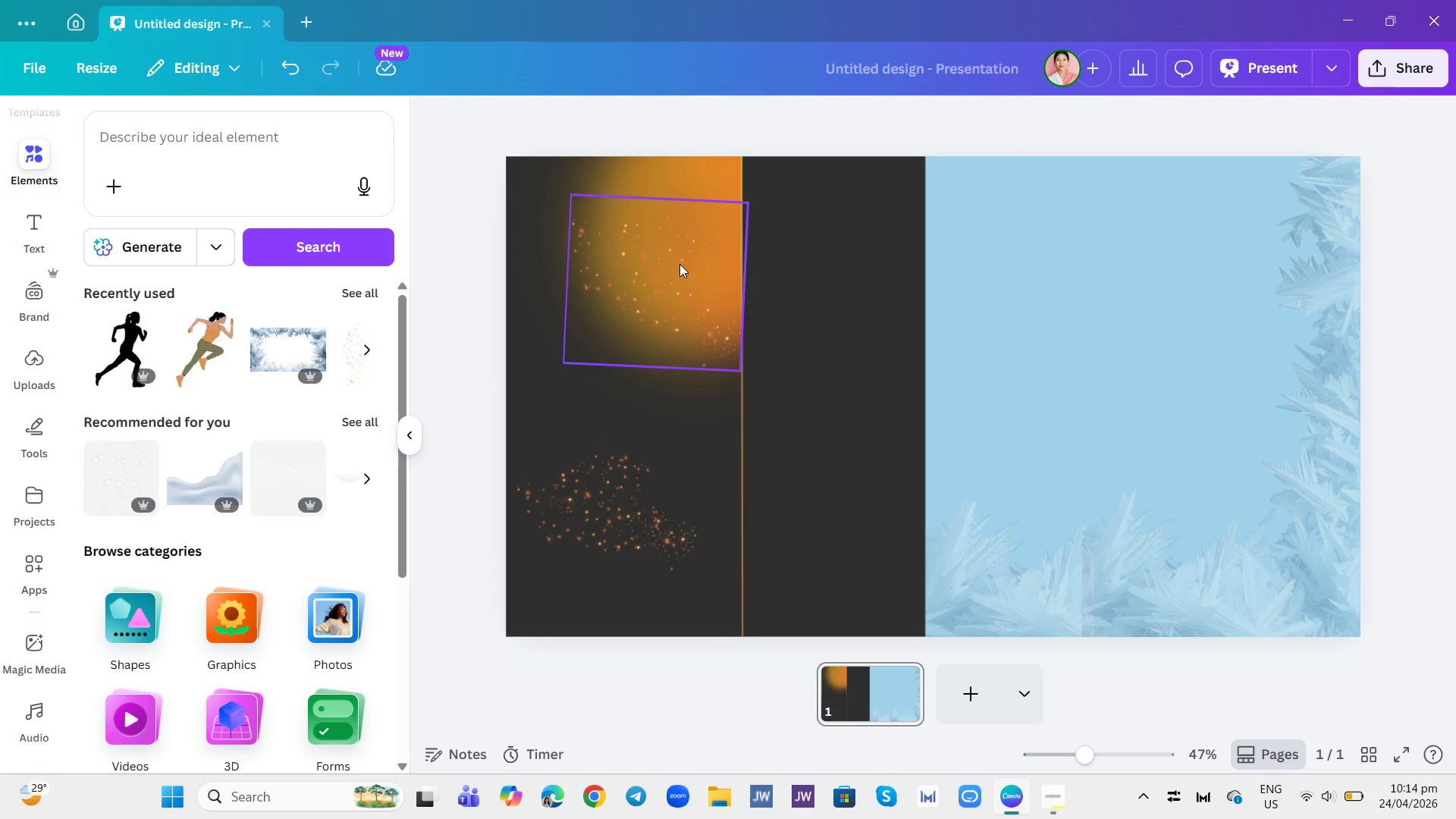 
left_click([680, 259])
 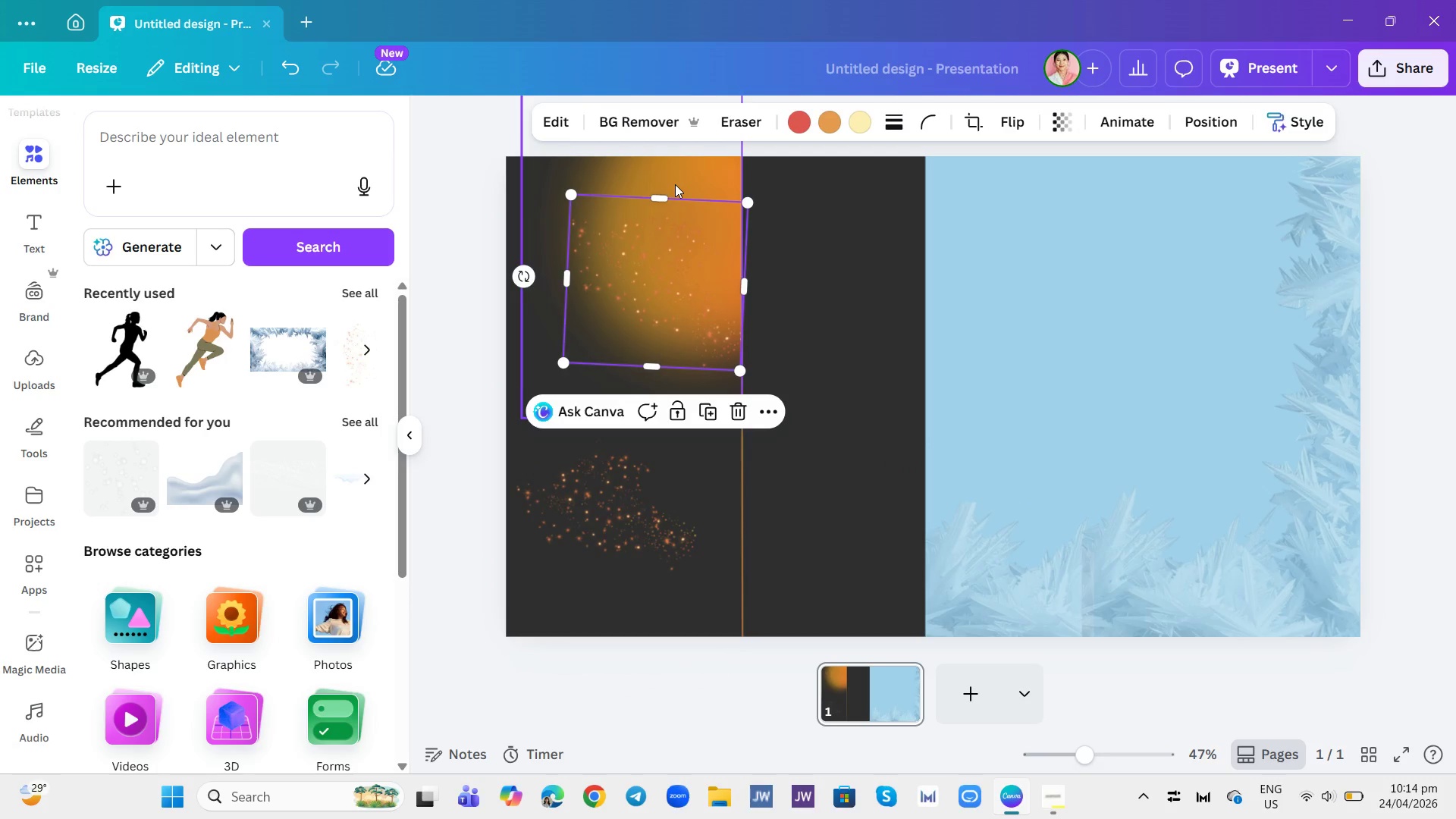 
left_click([675, 184])
 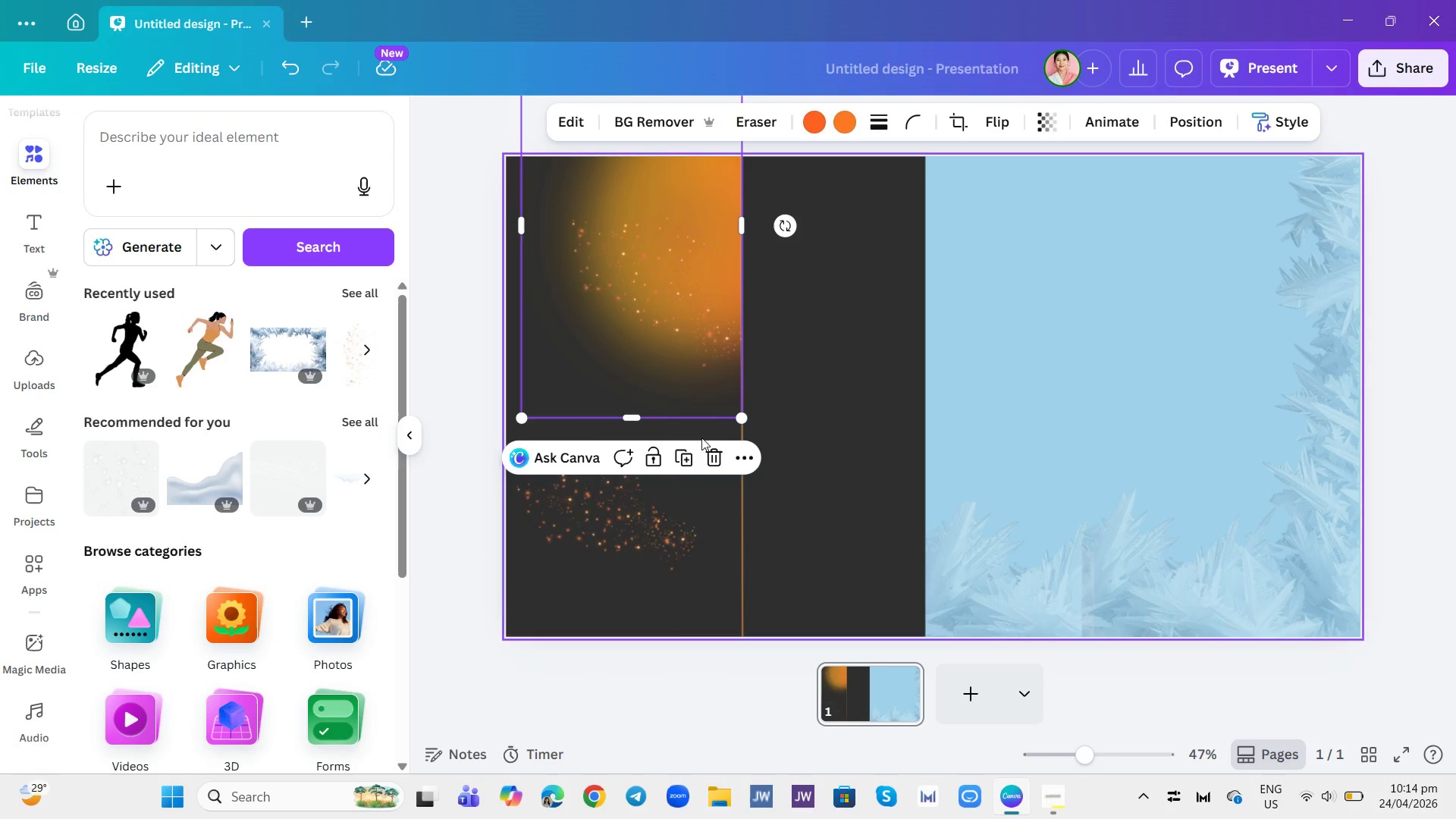 
left_click([677, 475])
 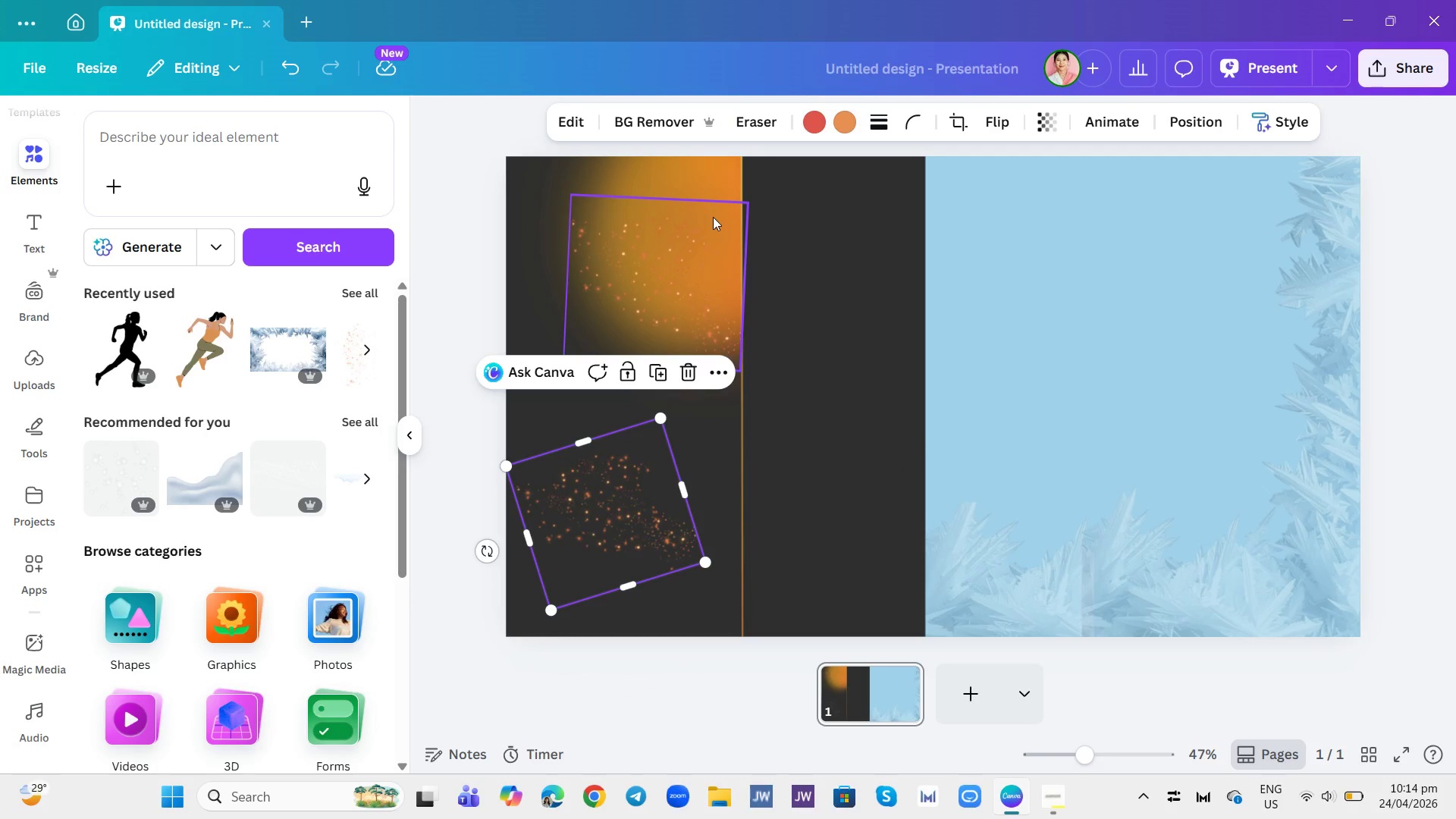 
left_click([713, 217])
 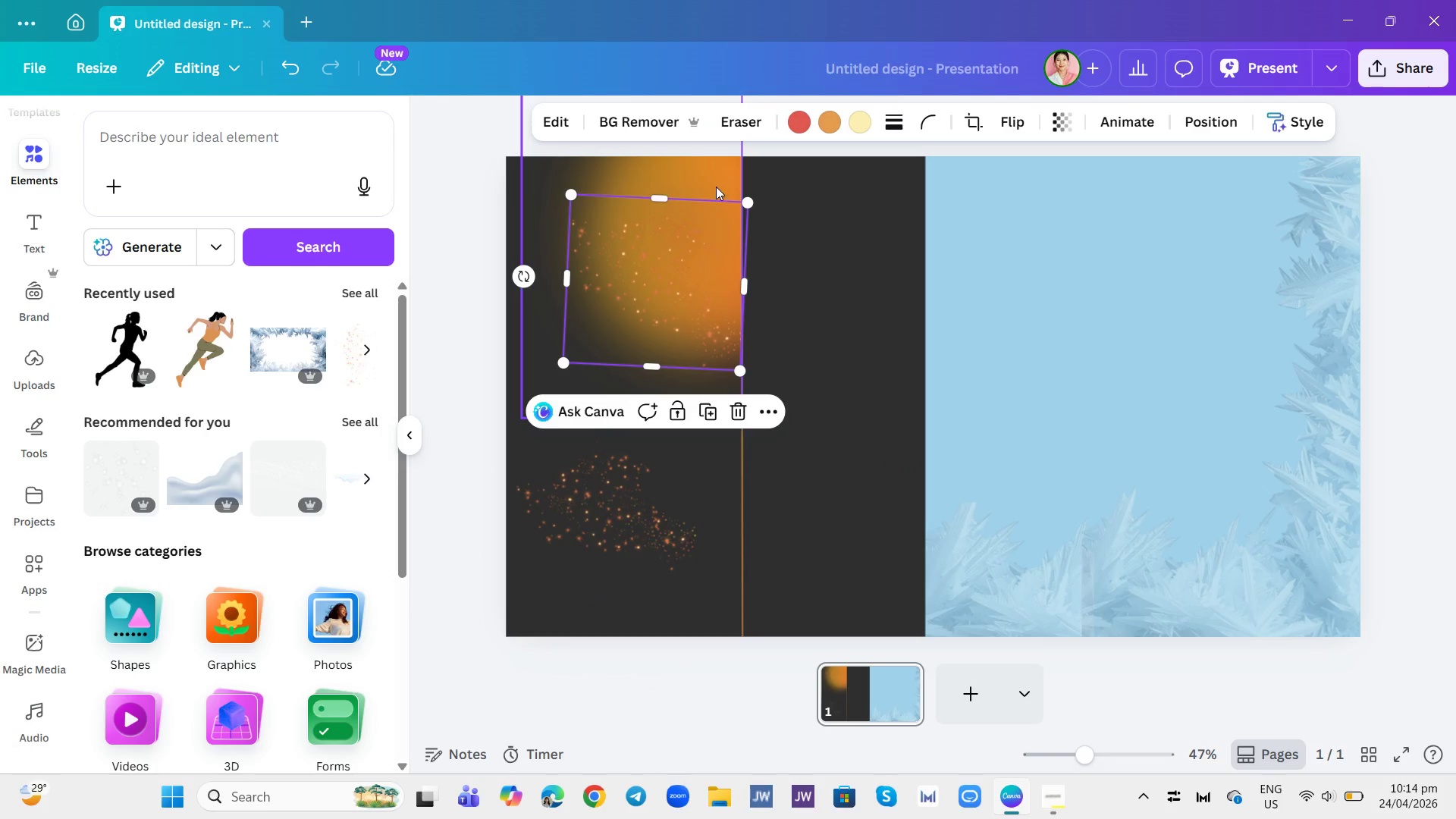 
left_click([718, 181])
 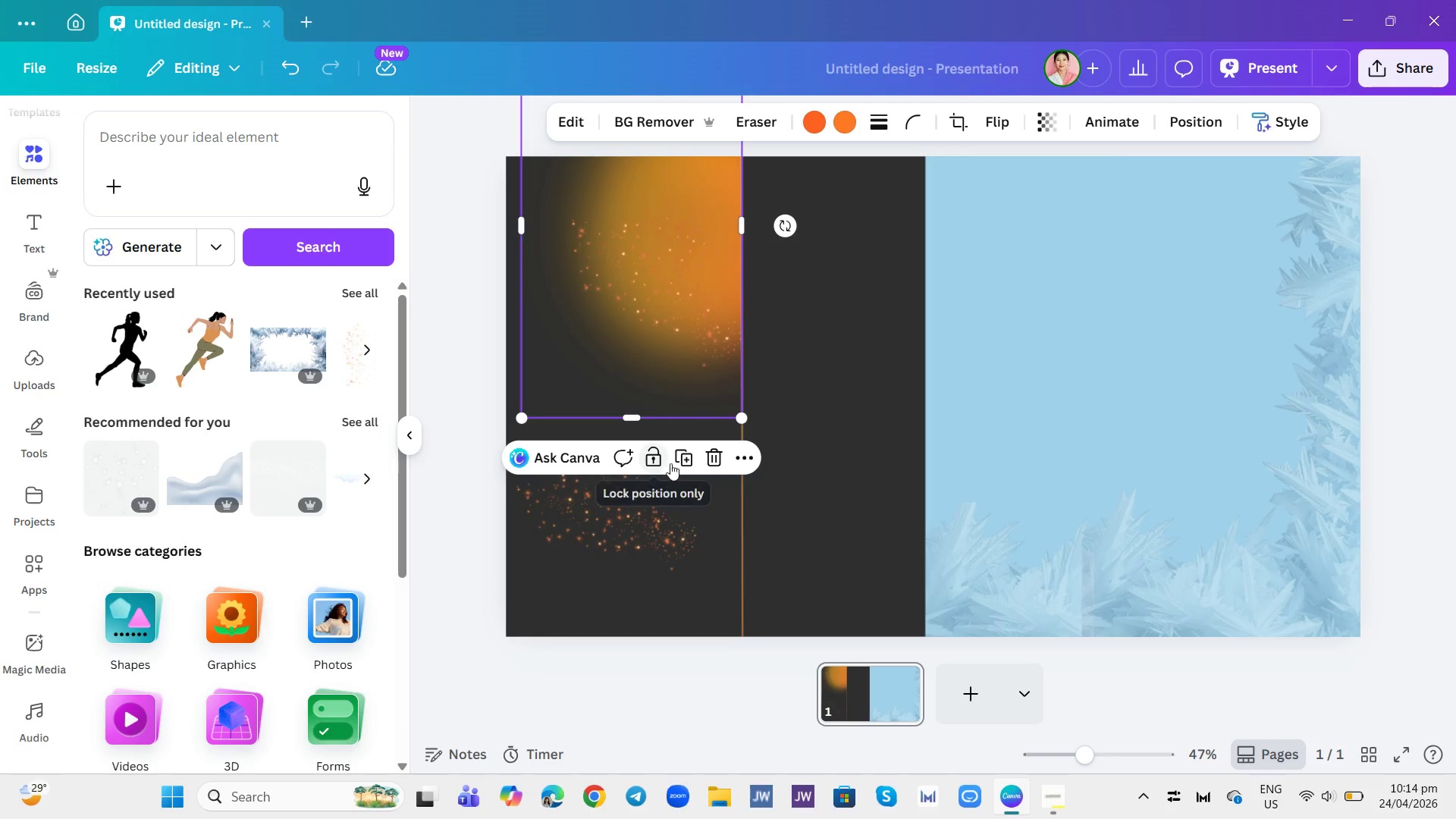 
left_click([670, 463])
 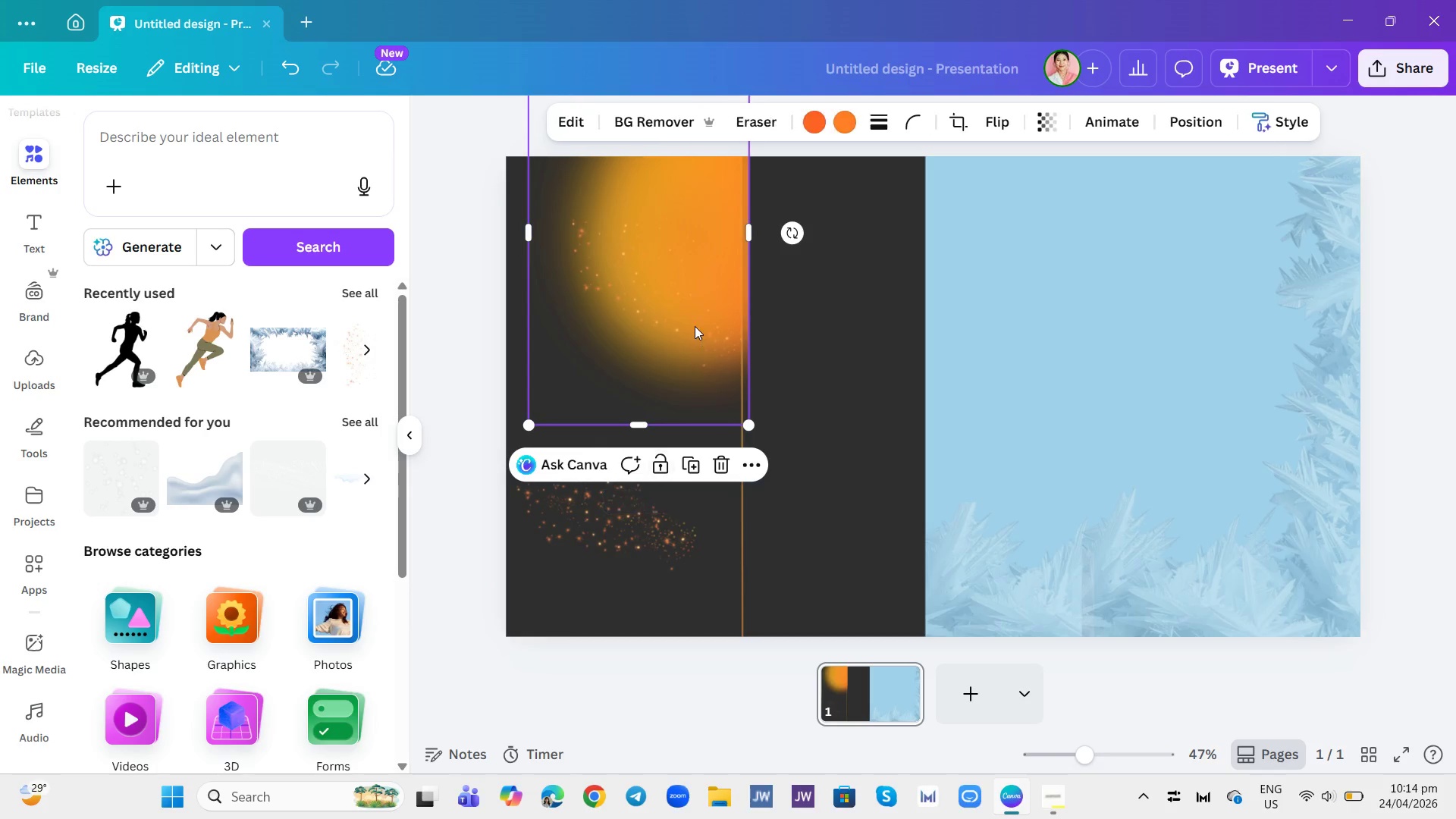 
left_click_drag(start_coordinate=[695, 326], to_coordinate=[632, 539])
 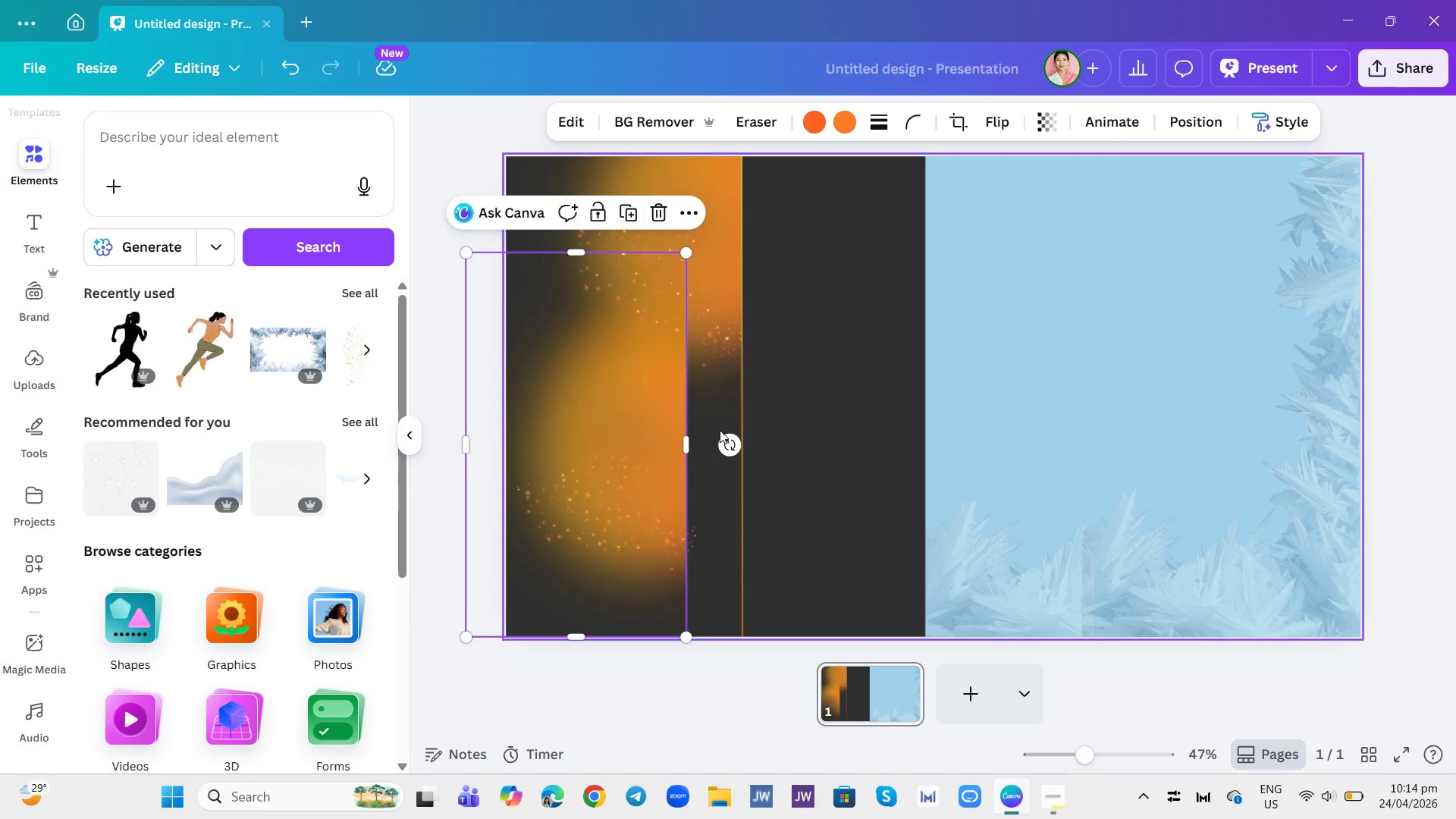 
left_click_drag(start_coordinate=[726, 447], to_coordinate=[572, 554])
 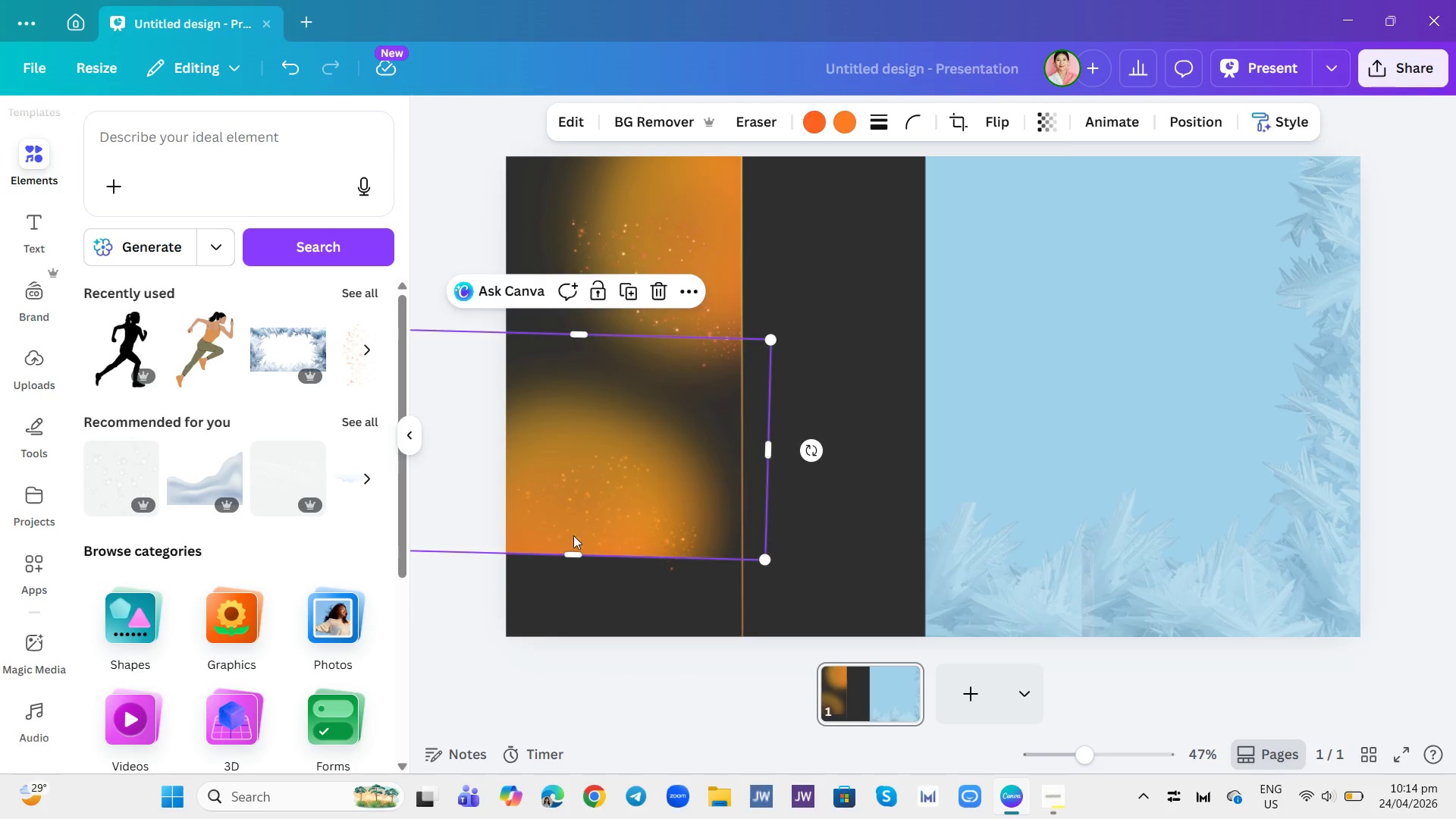 
left_click_drag(start_coordinate=[574, 518], to_coordinate=[555, 604])
 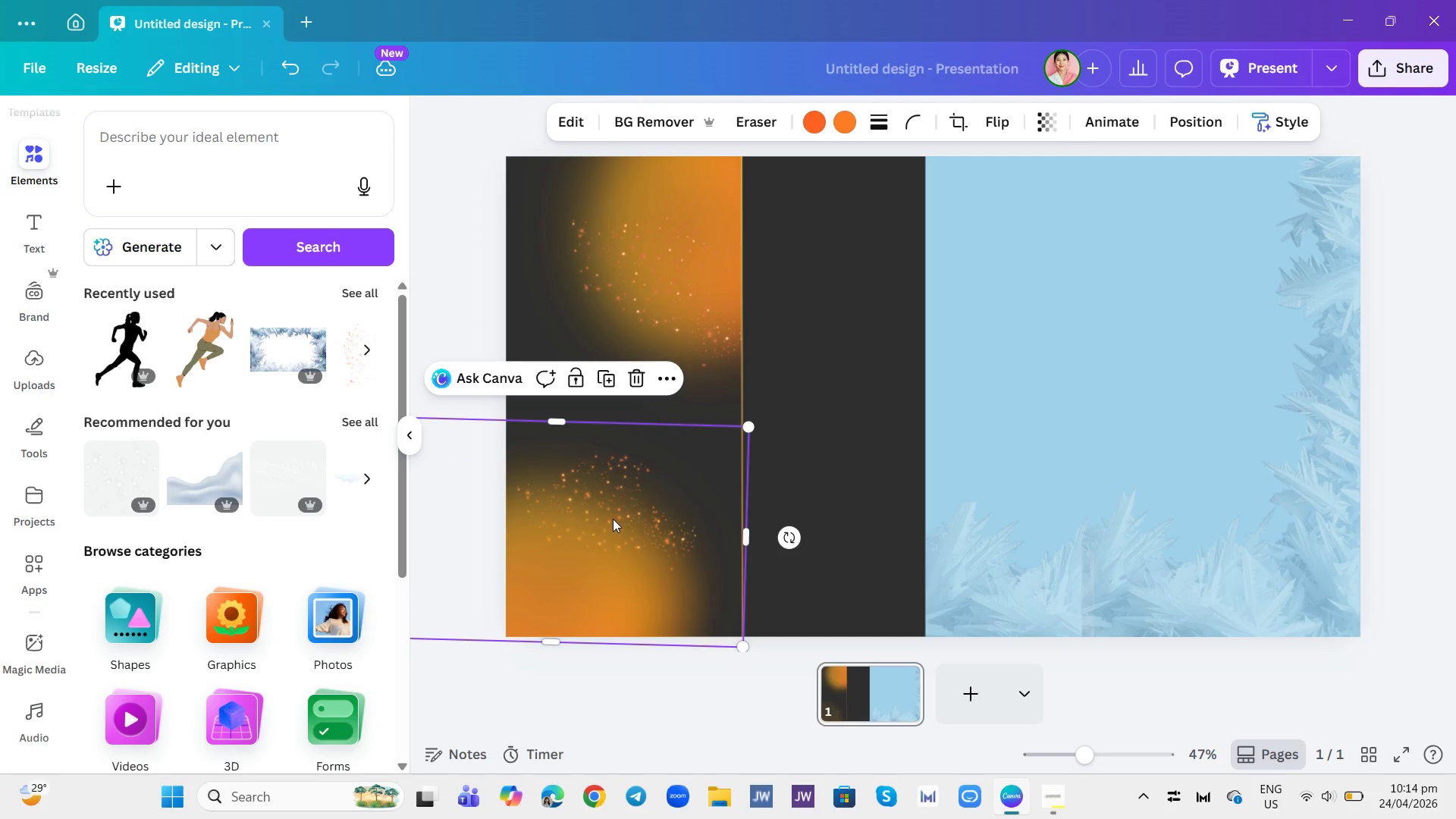 
left_click([613, 519])
 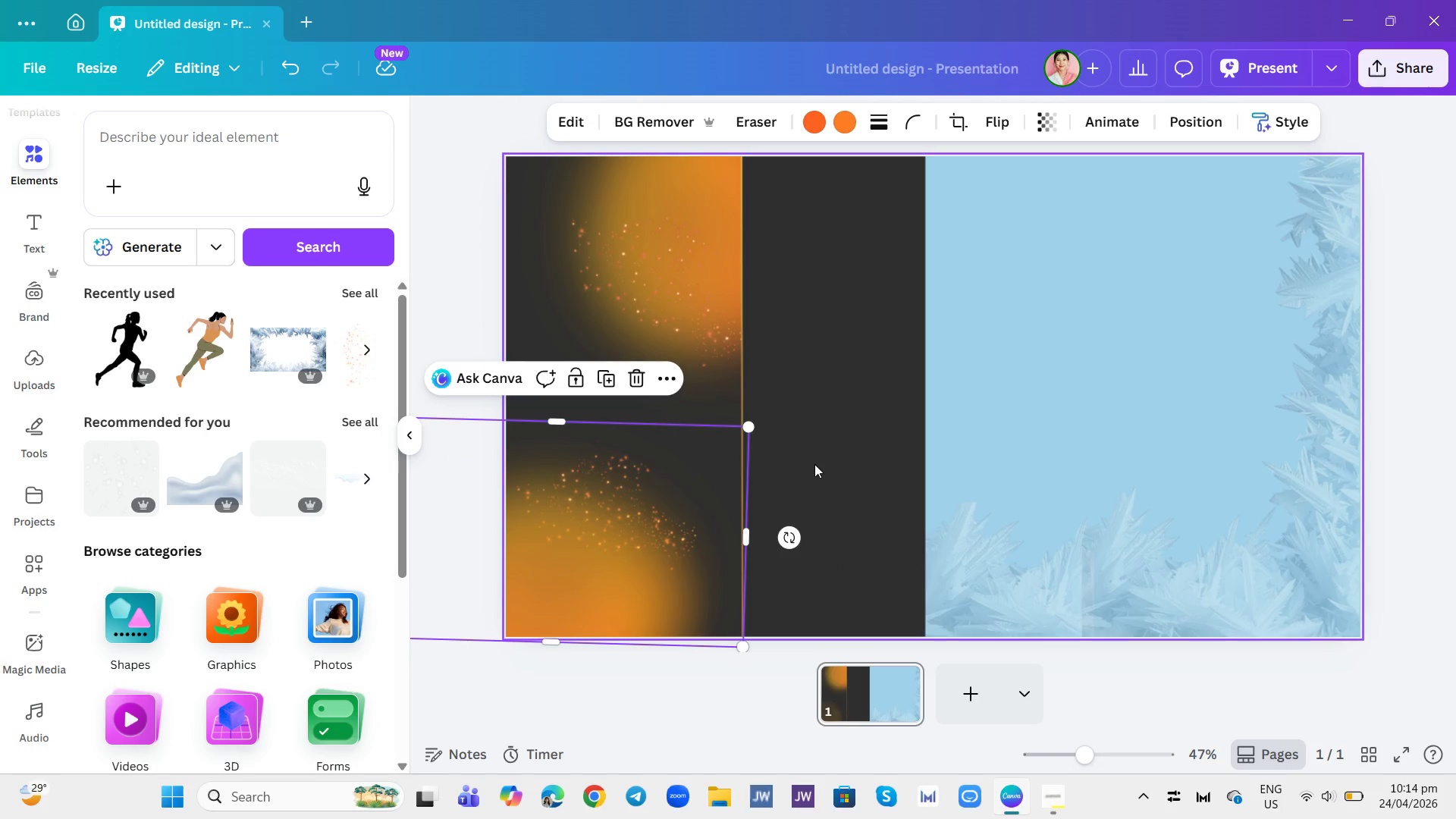 
left_click([814, 464])
 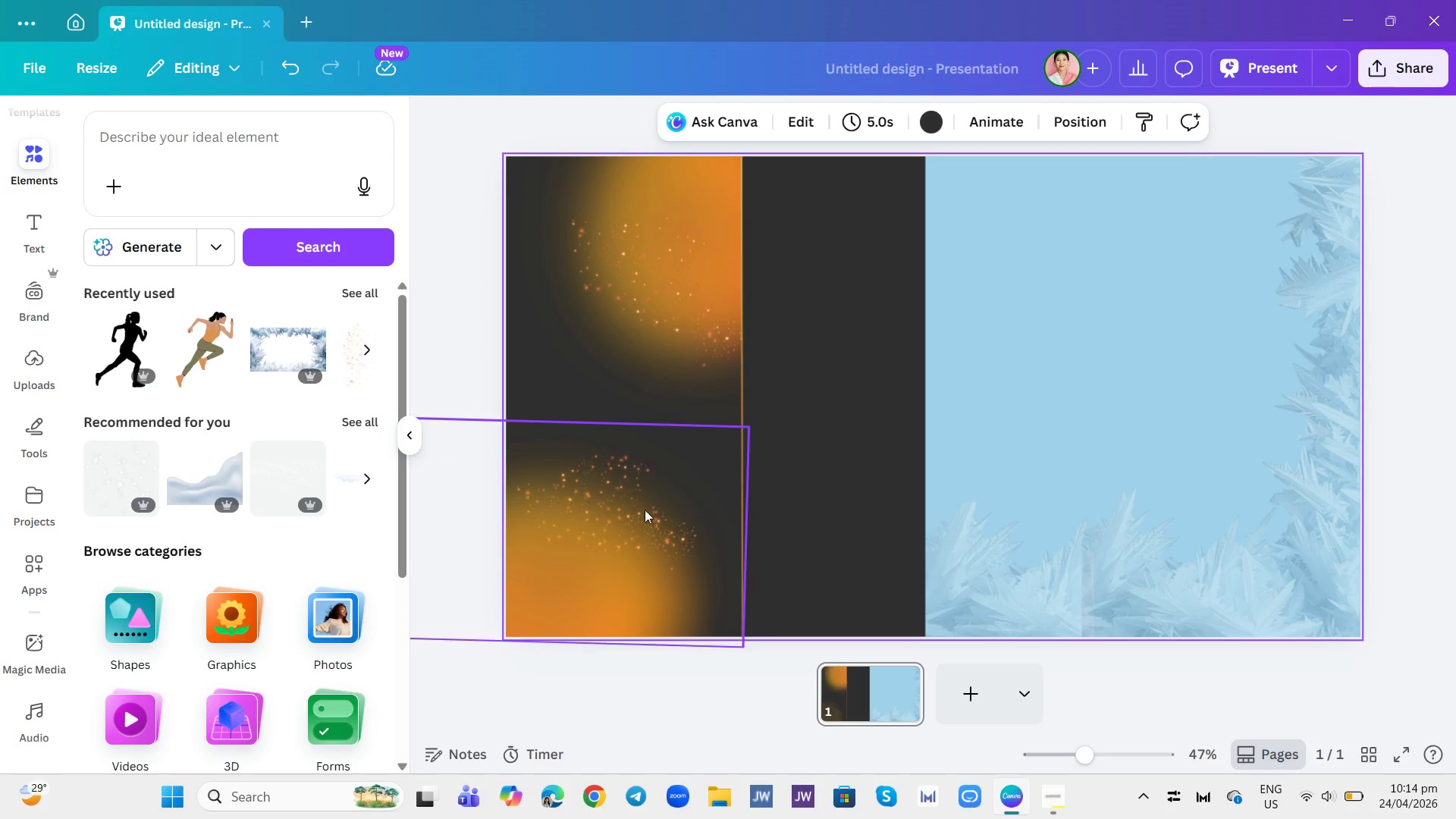 
left_click([632, 500])
 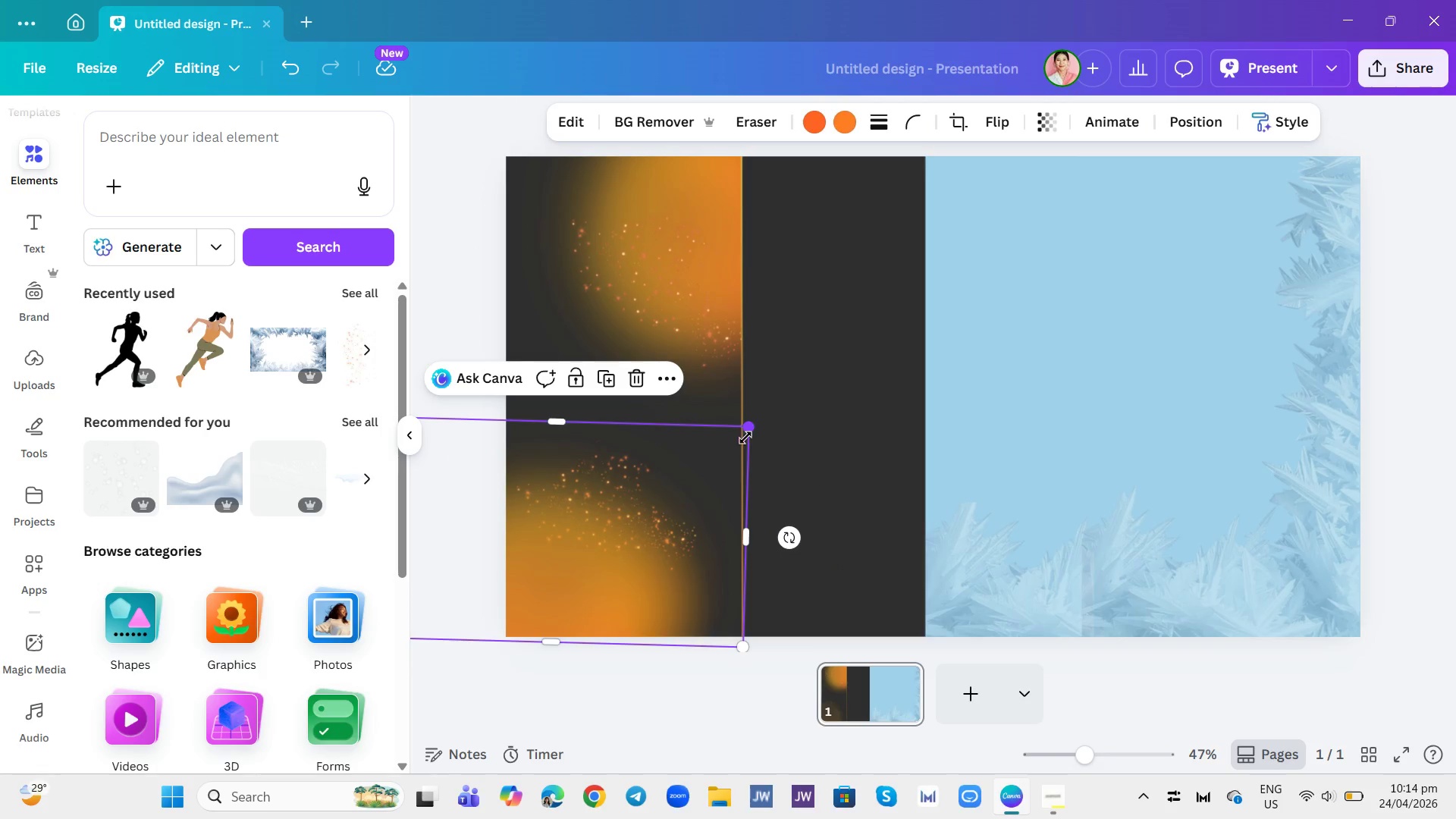 
double_click([575, 548])
 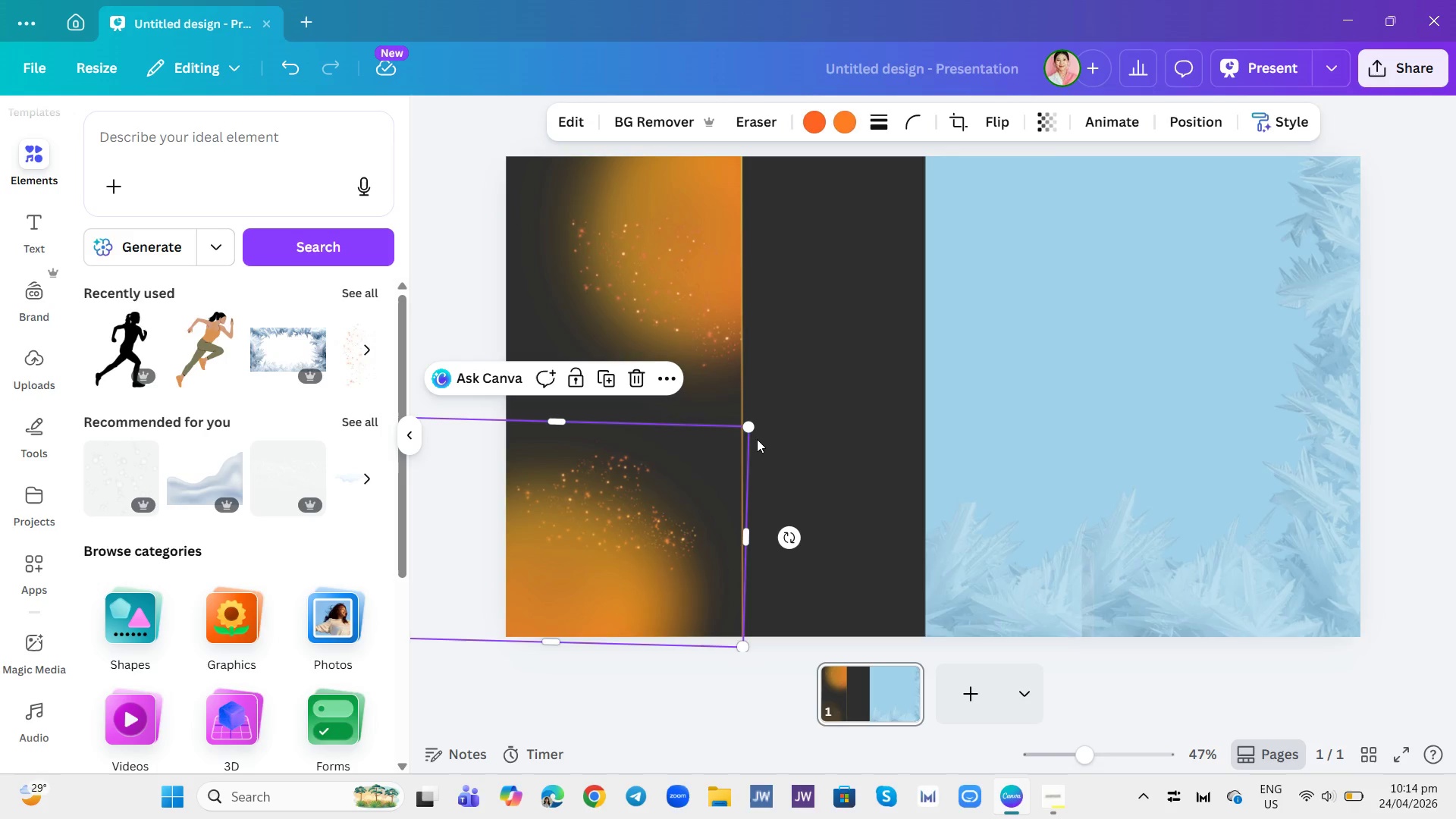 
triple_click([759, 437])
 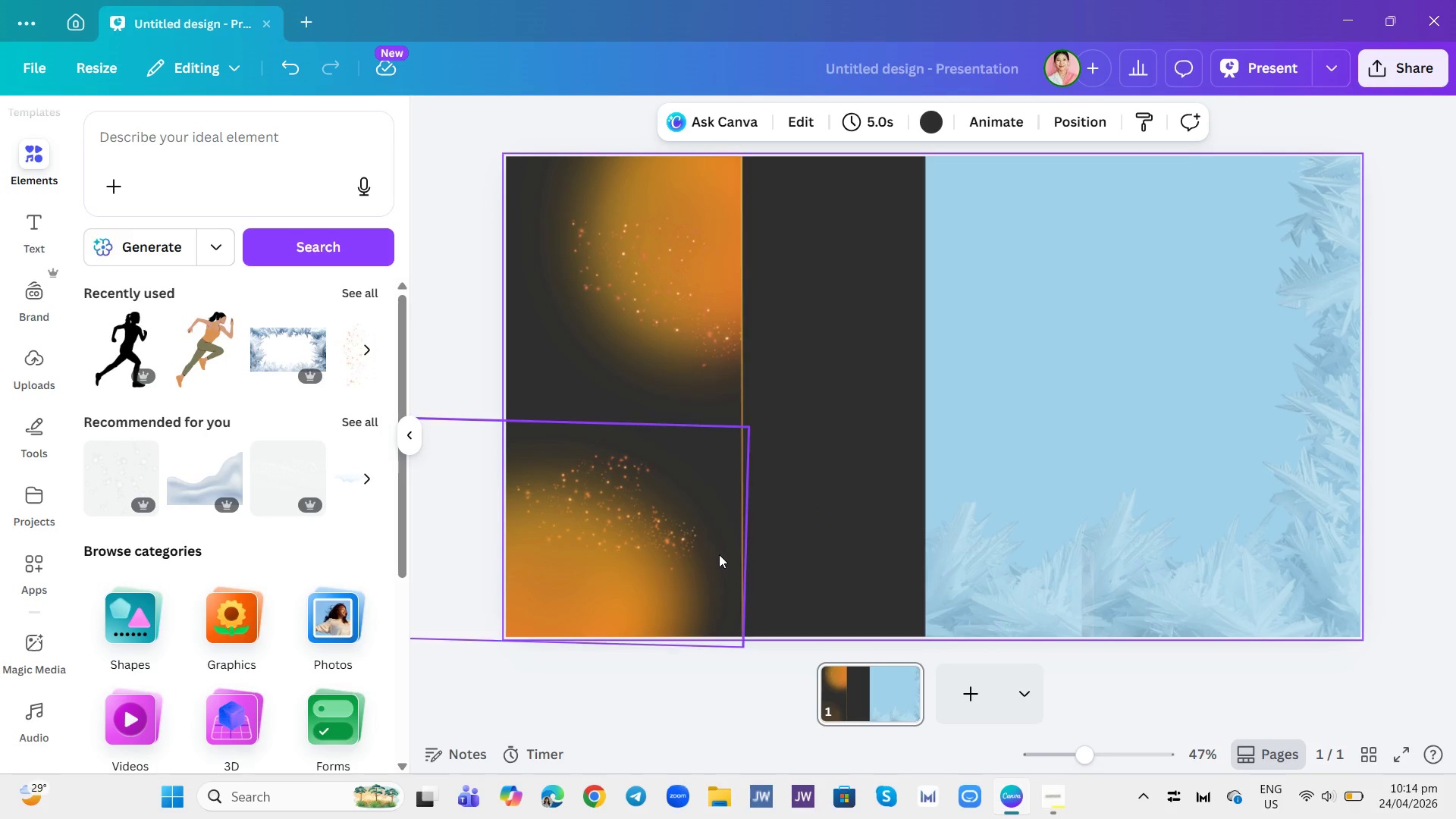 
left_click_drag(start_coordinate=[693, 542], to_coordinate=[661, 588])
 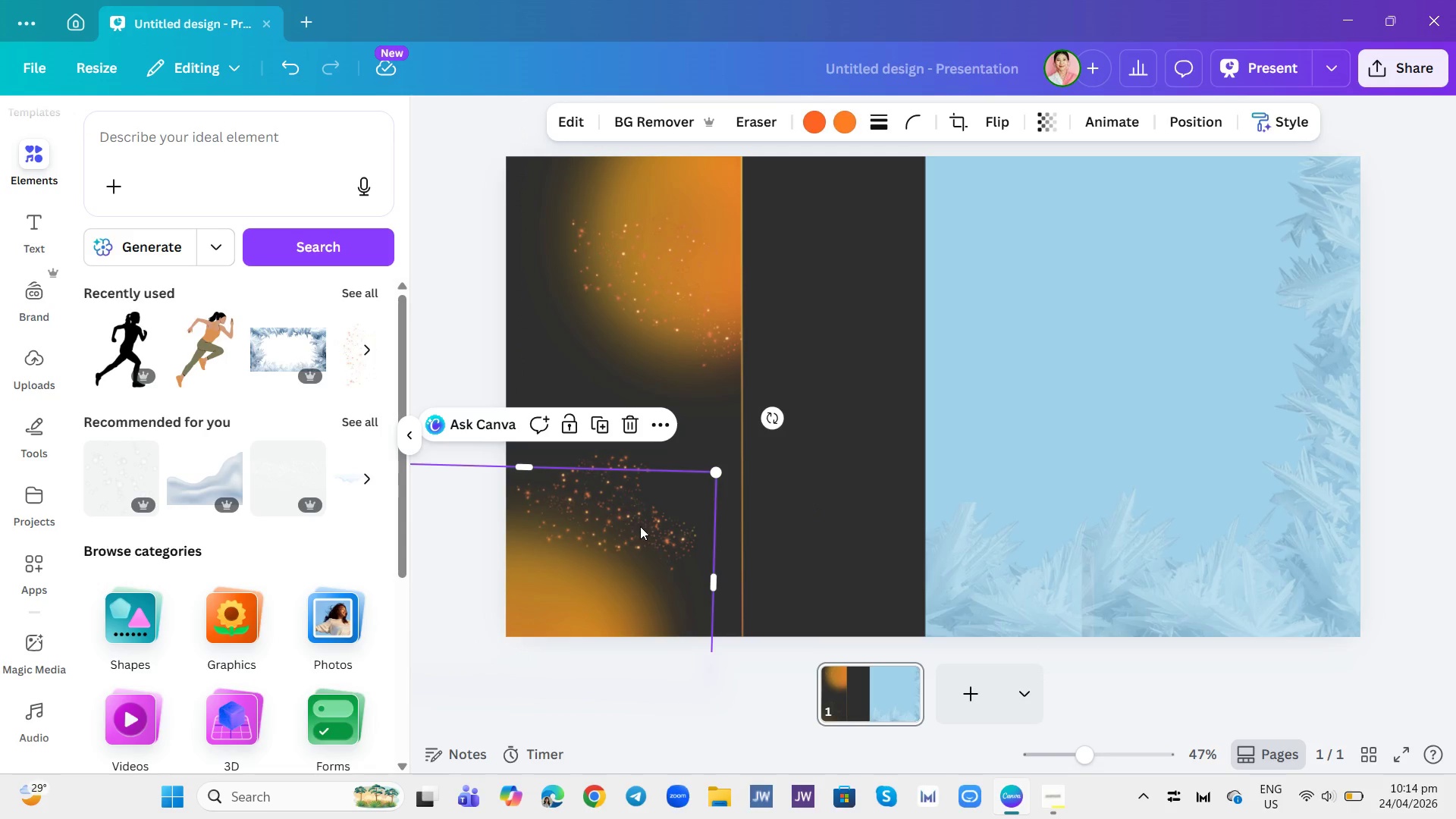 
left_click([640, 526])
 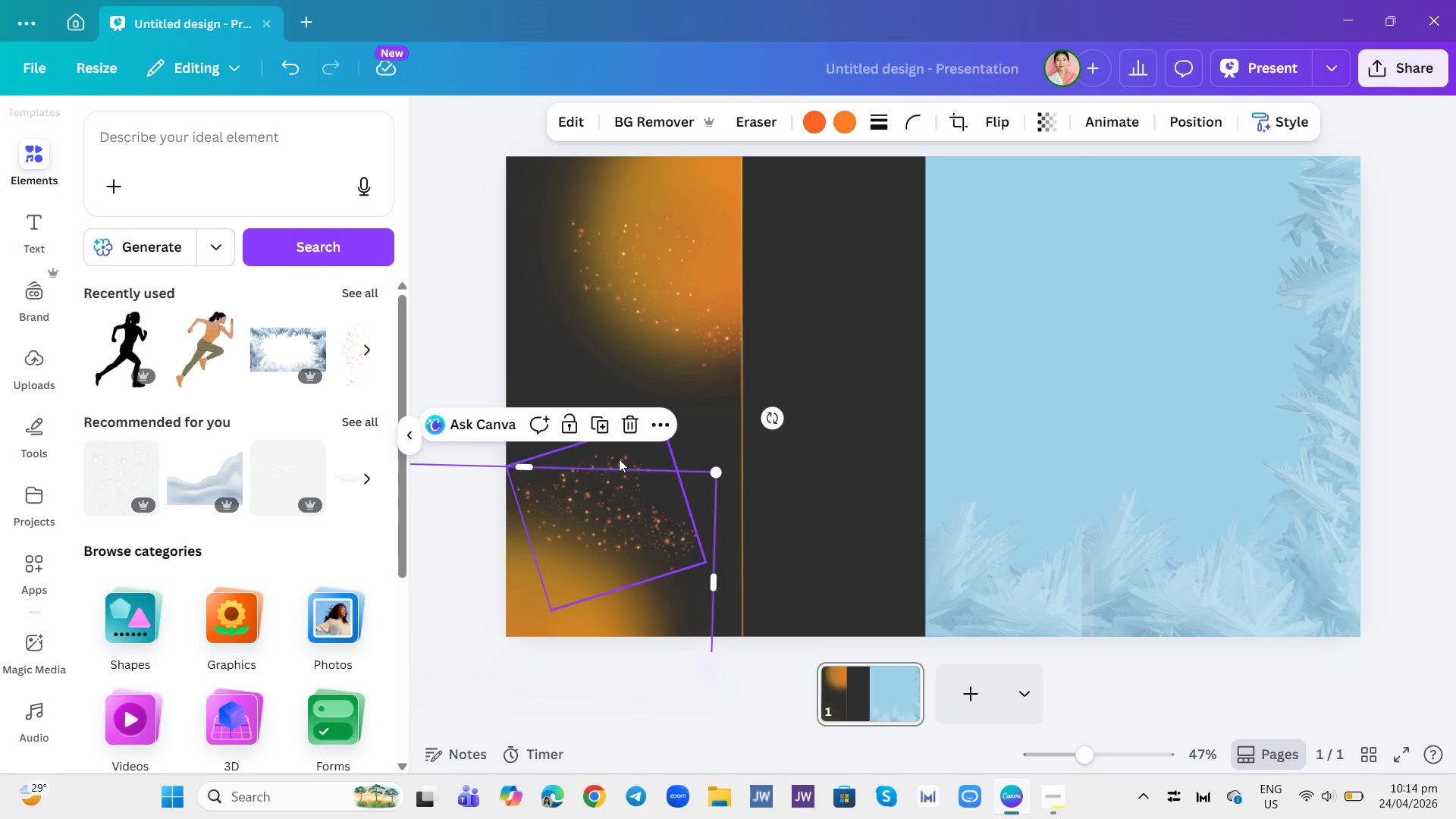 
left_click_drag(start_coordinate=[619, 459], to_coordinate=[639, 384])
 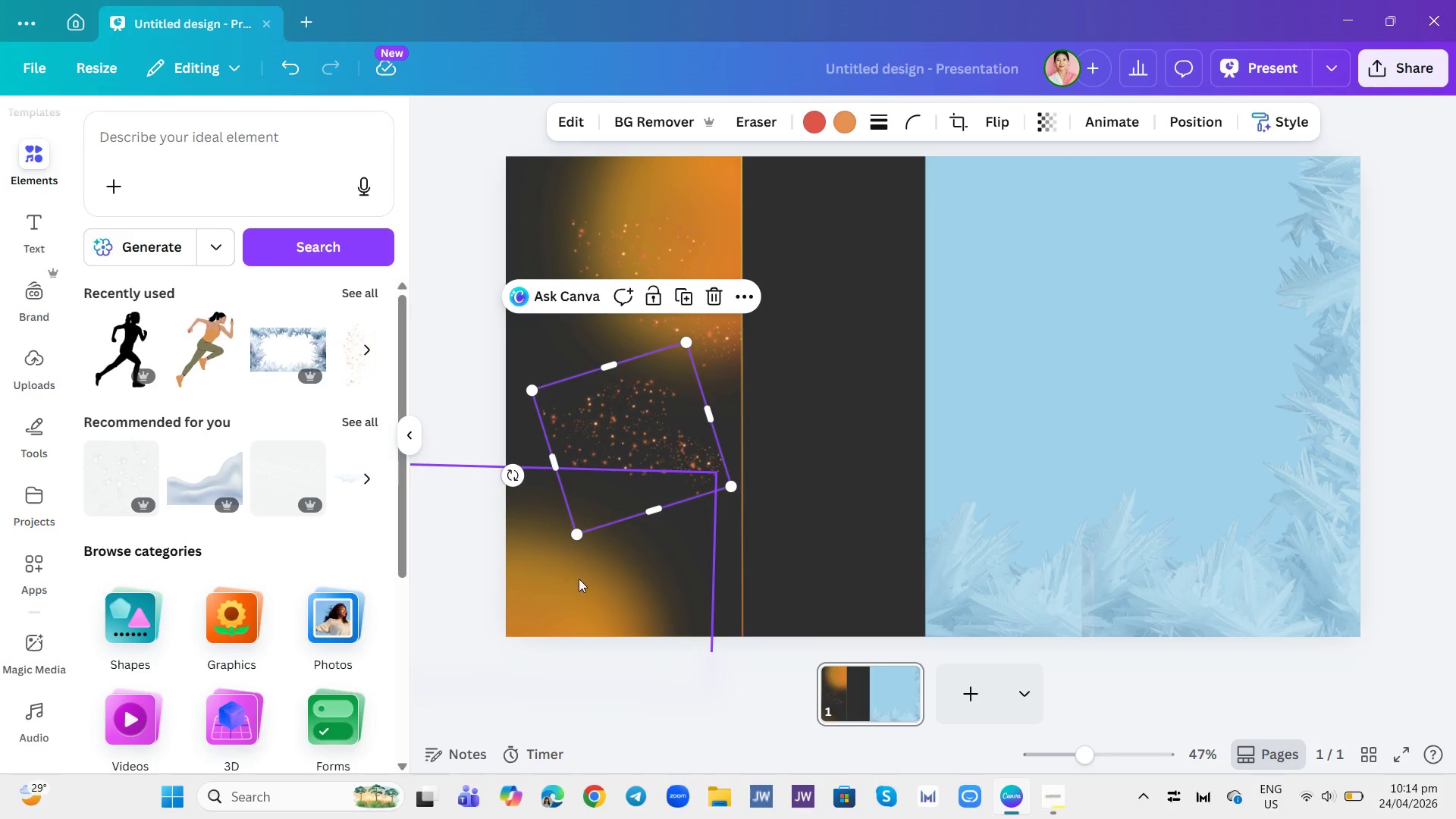 
left_click([579, 579])
 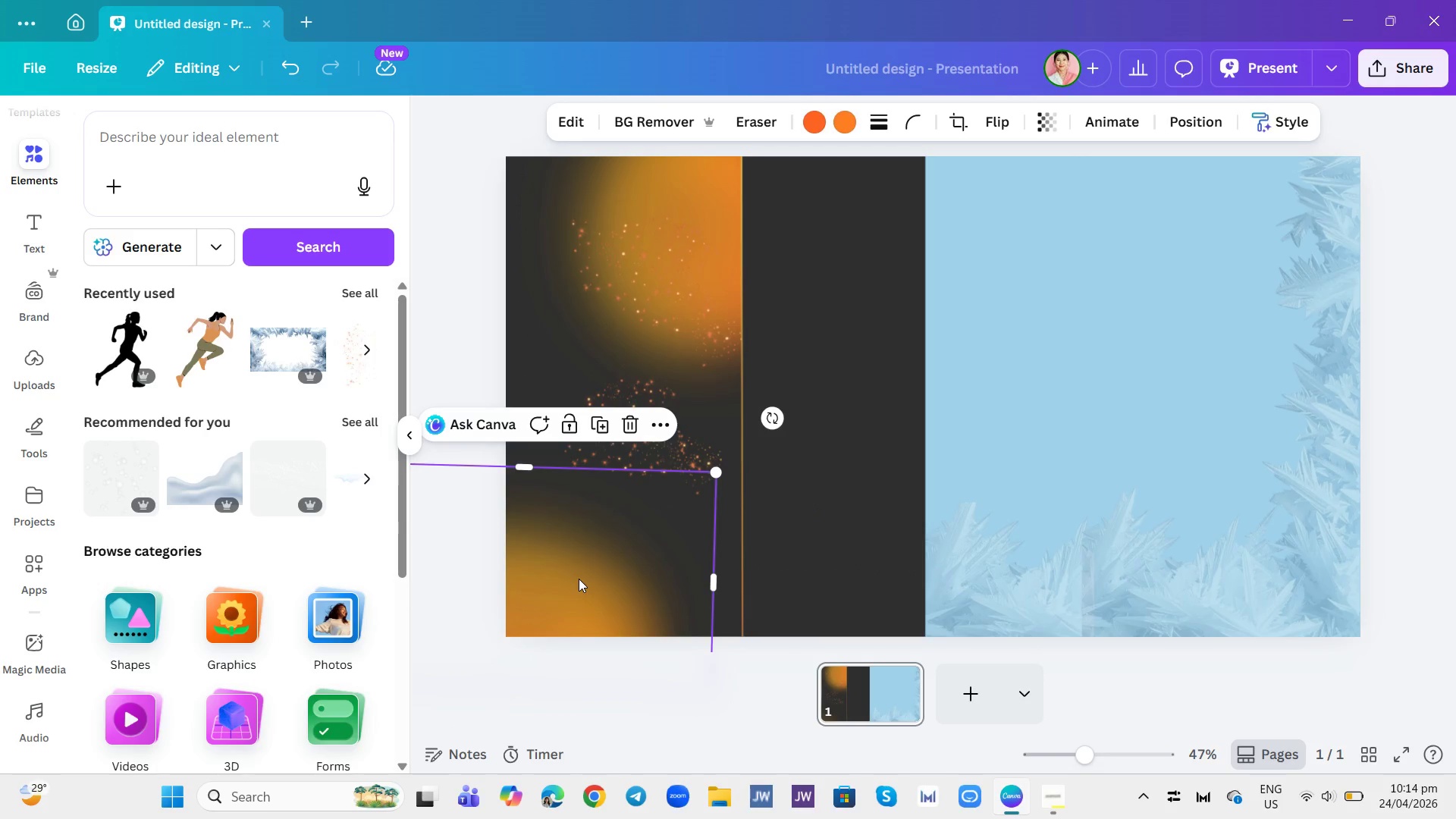 
left_click_drag(start_coordinate=[579, 579], to_coordinate=[596, 547])
 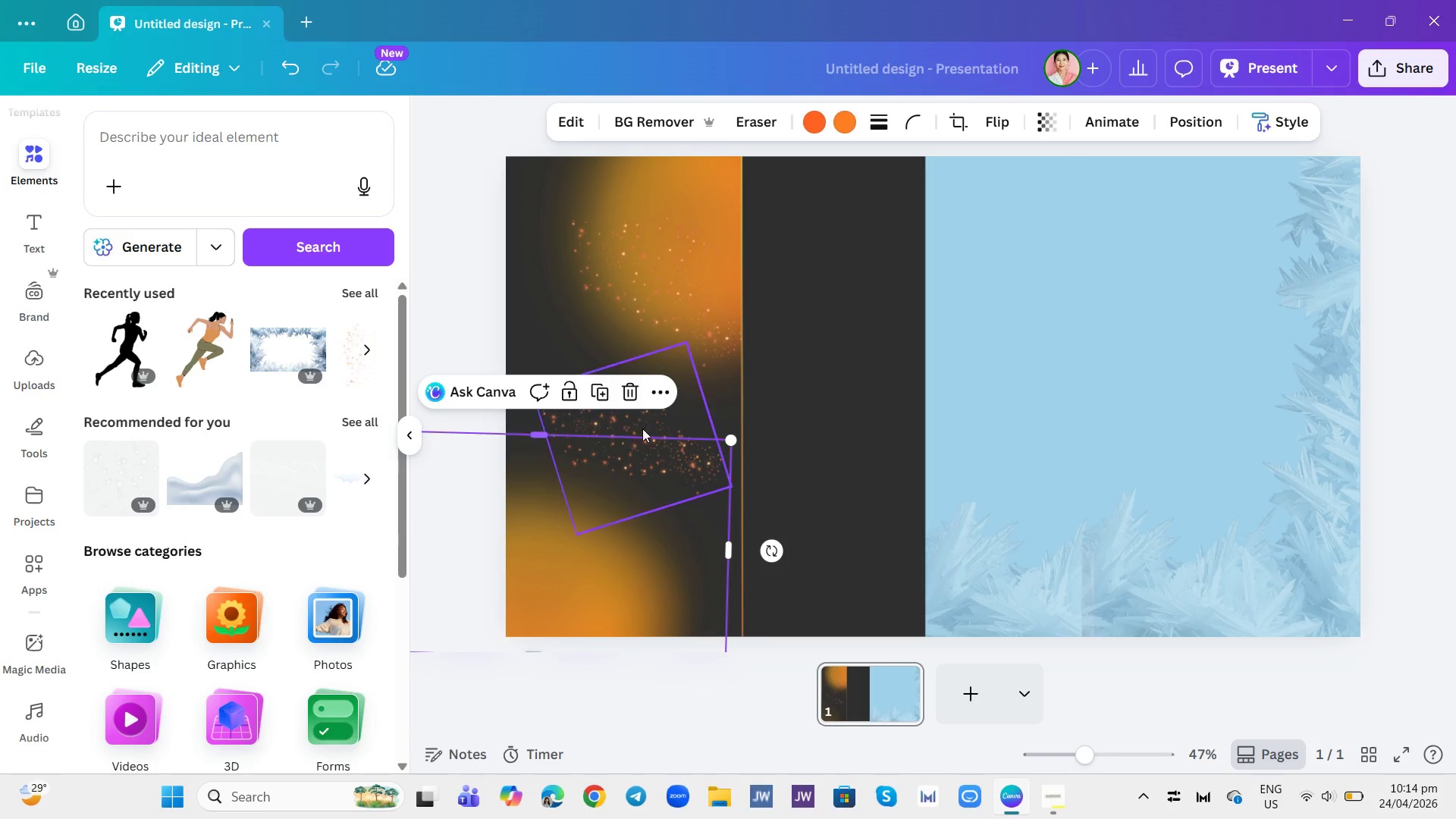 
left_click([642, 428])
 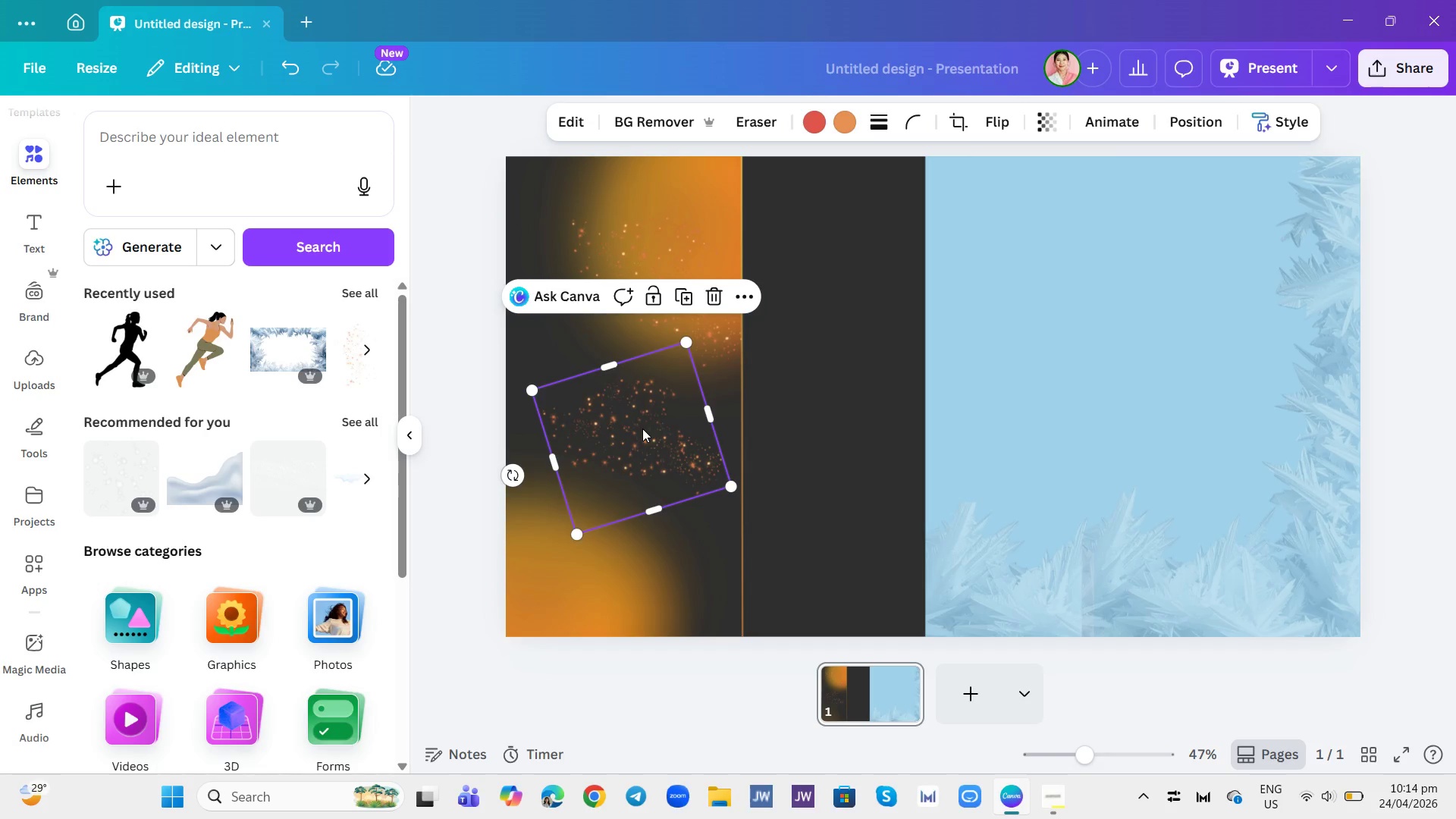 
left_click_drag(start_coordinate=[642, 428], to_coordinate=[607, 541])
 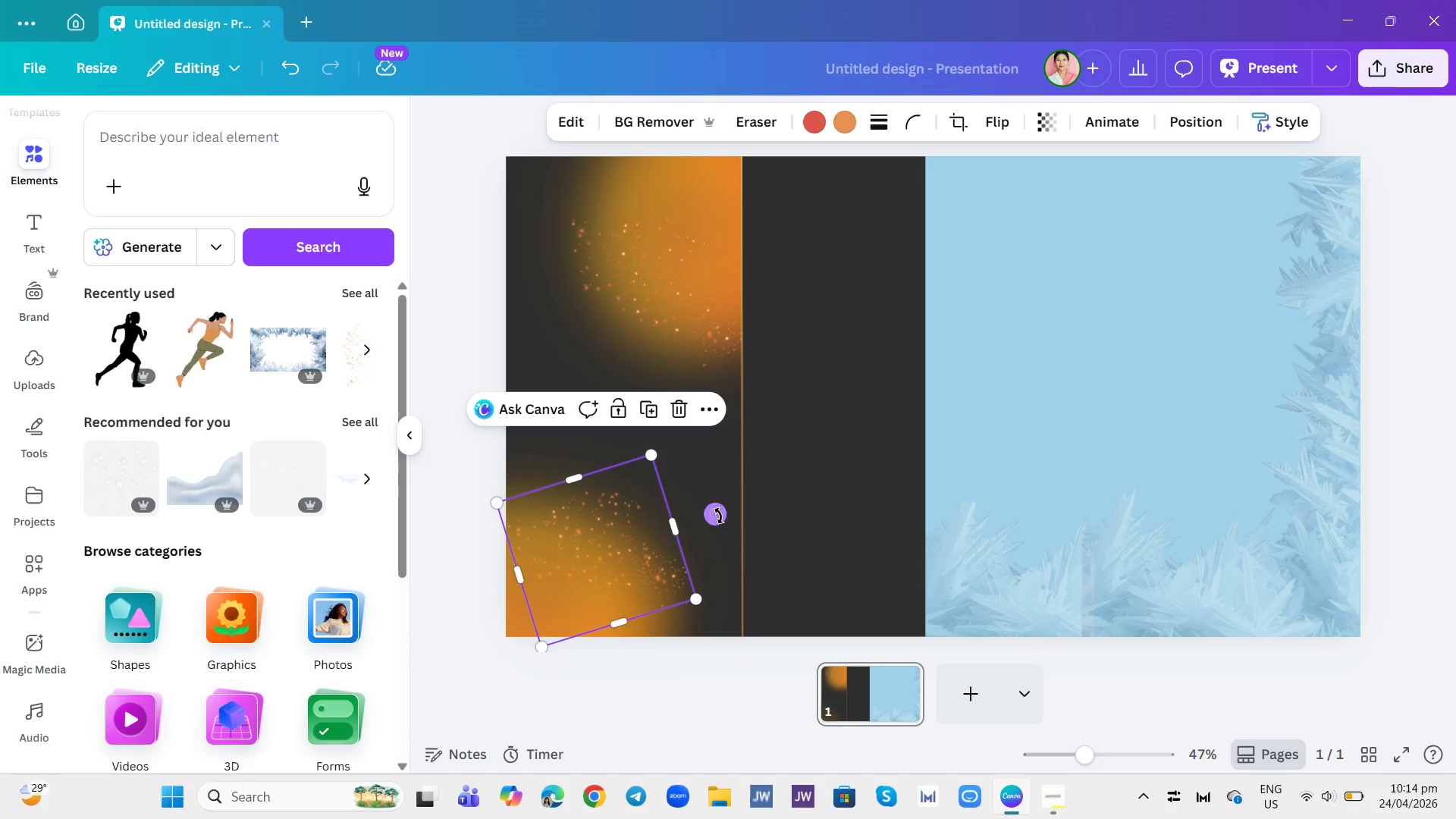 
left_click_drag(start_coordinate=[720, 516], to_coordinate=[706, 559])
 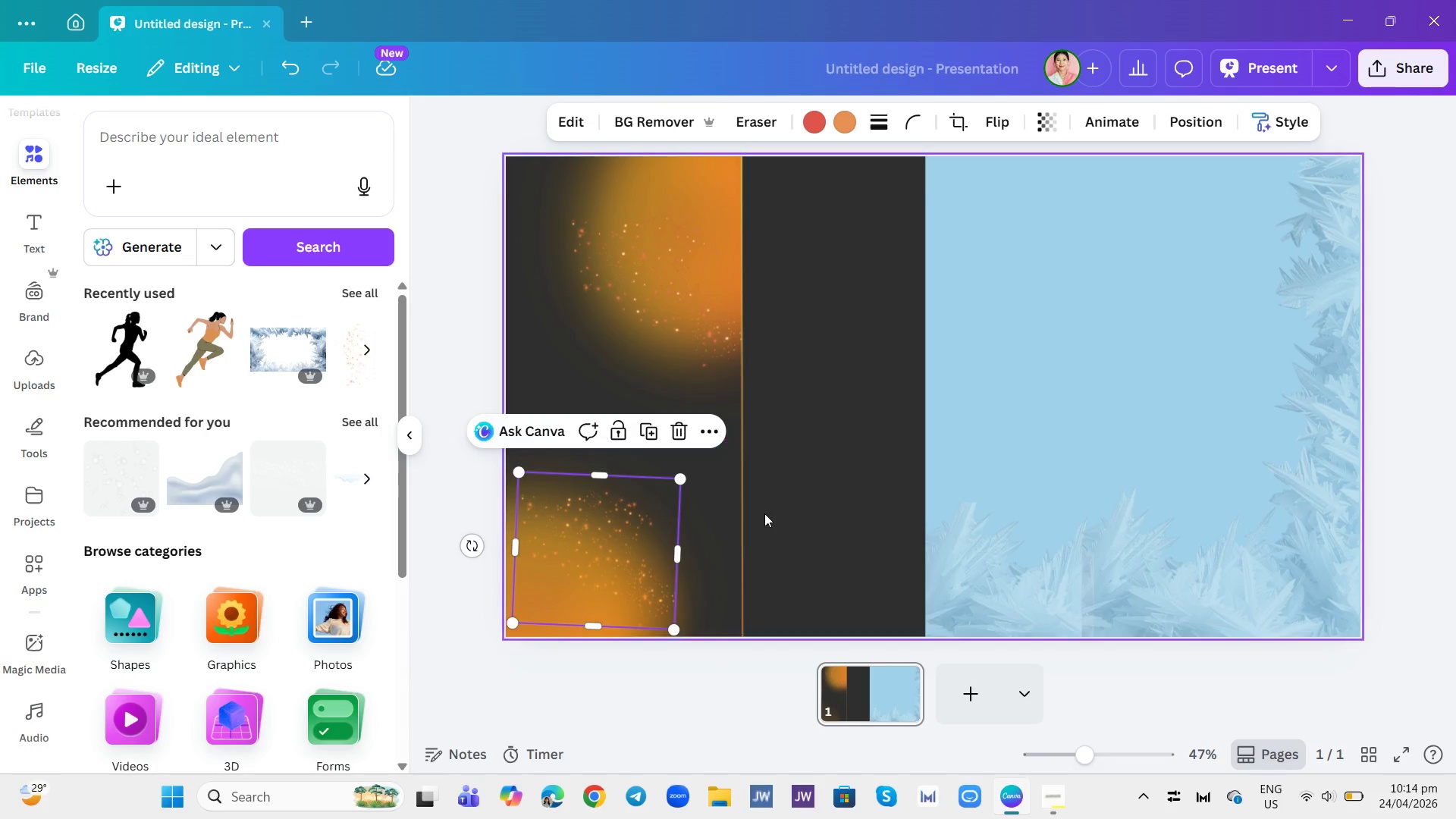 
left_click([764, 513])
 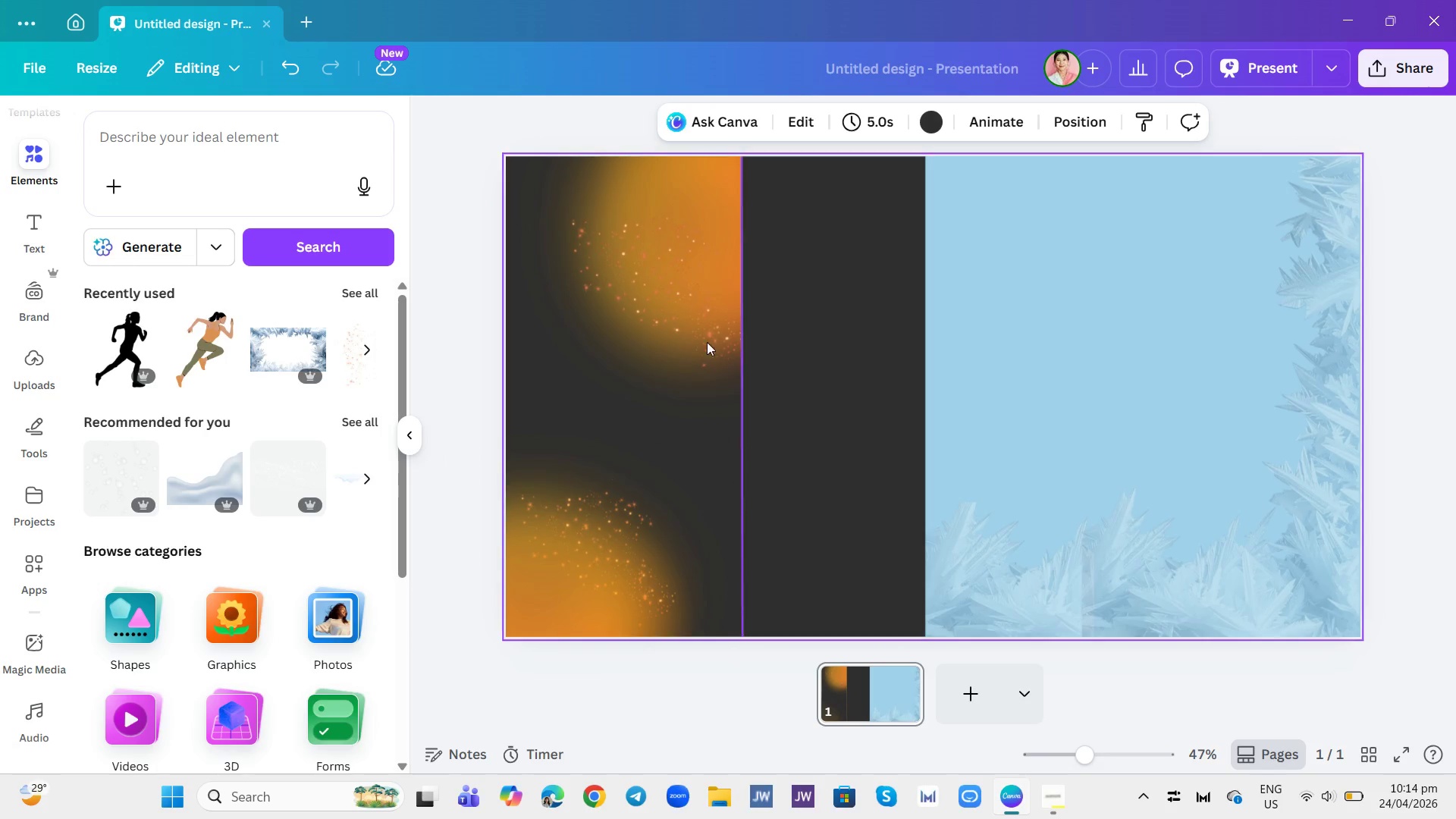 
left_click([682, 225])
 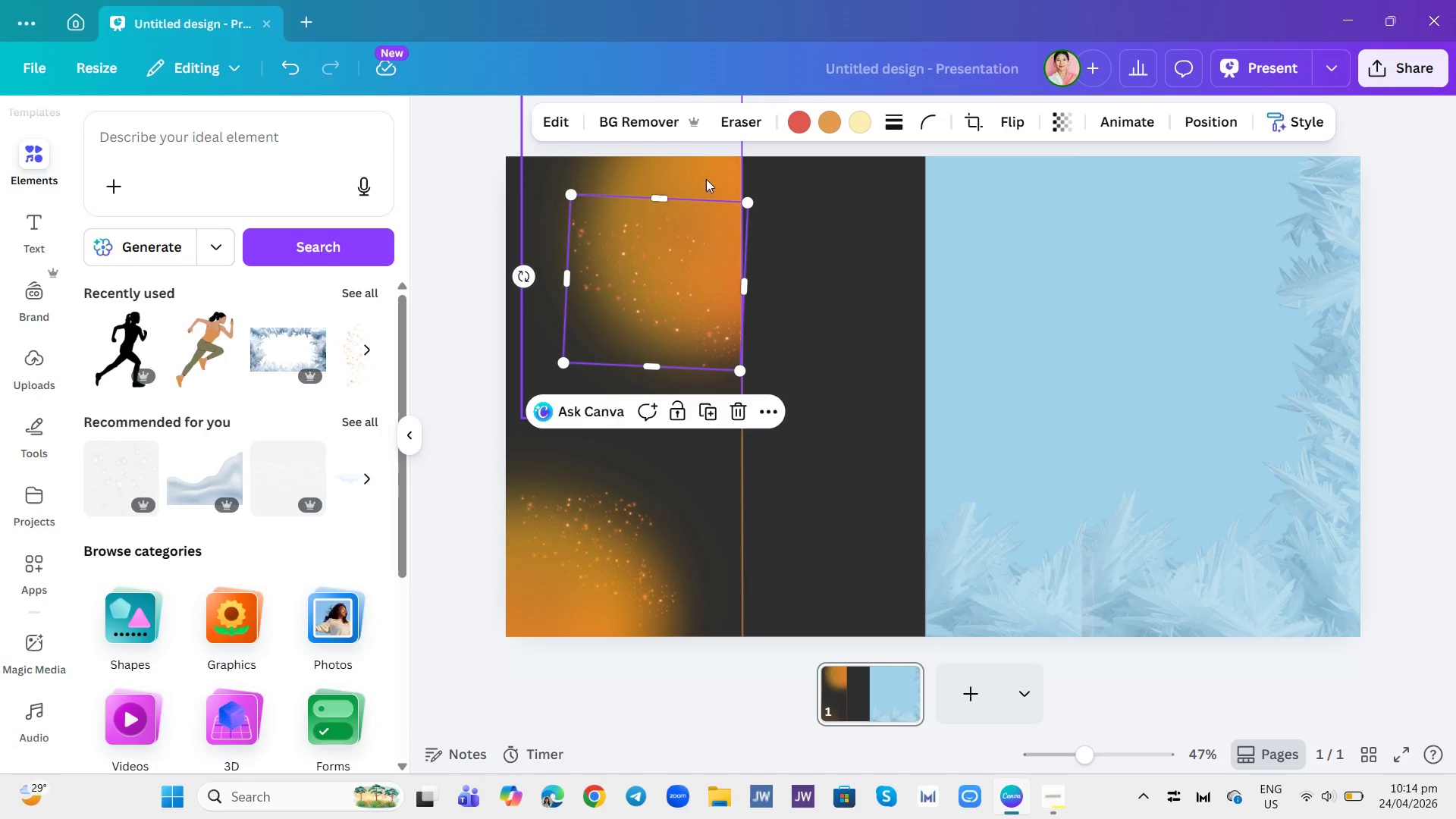 
left_click([706, 179])
 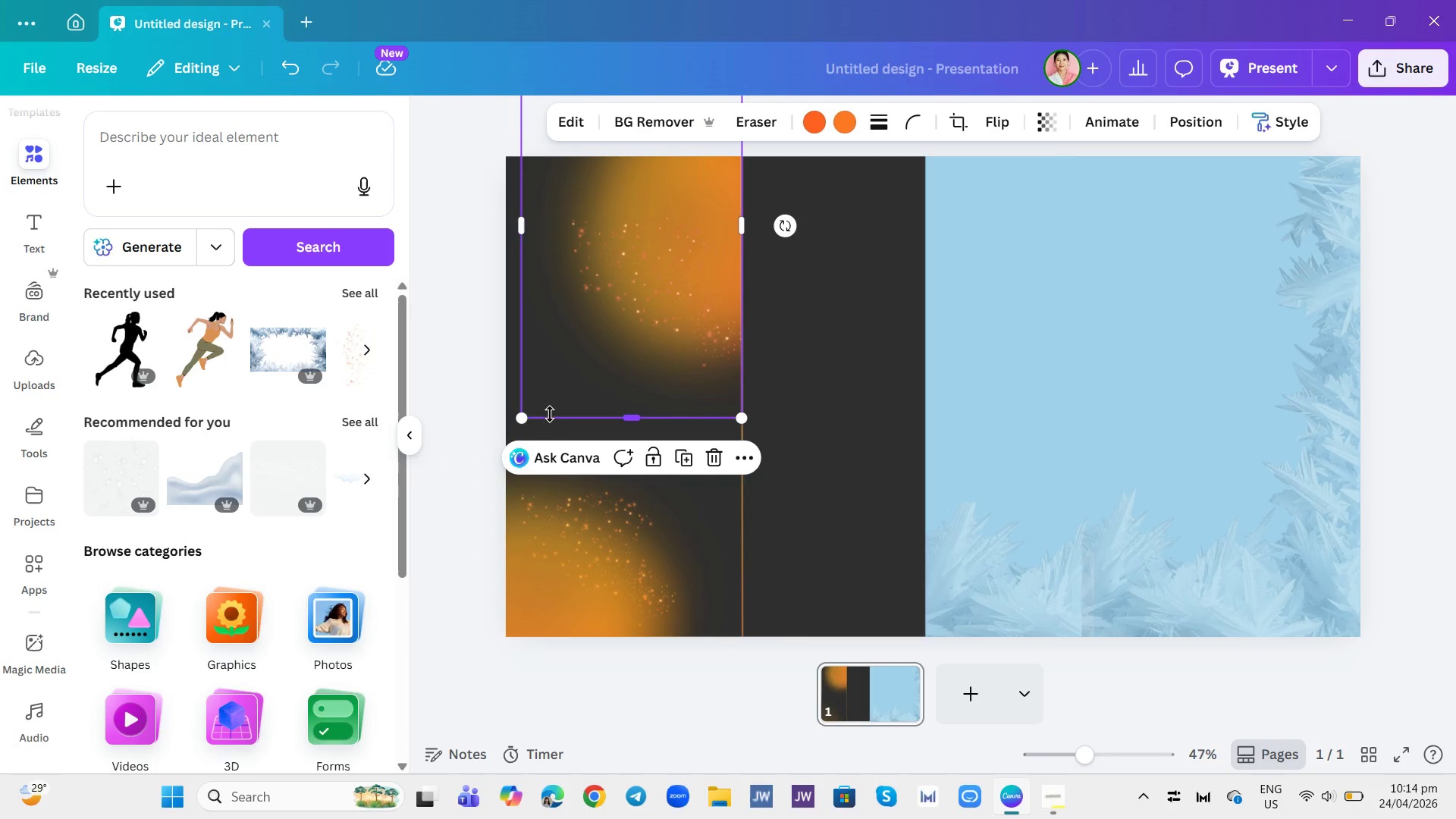 
left_click_drag(start_coordinate=[527, 422], to_coordinate=[566, 403])
 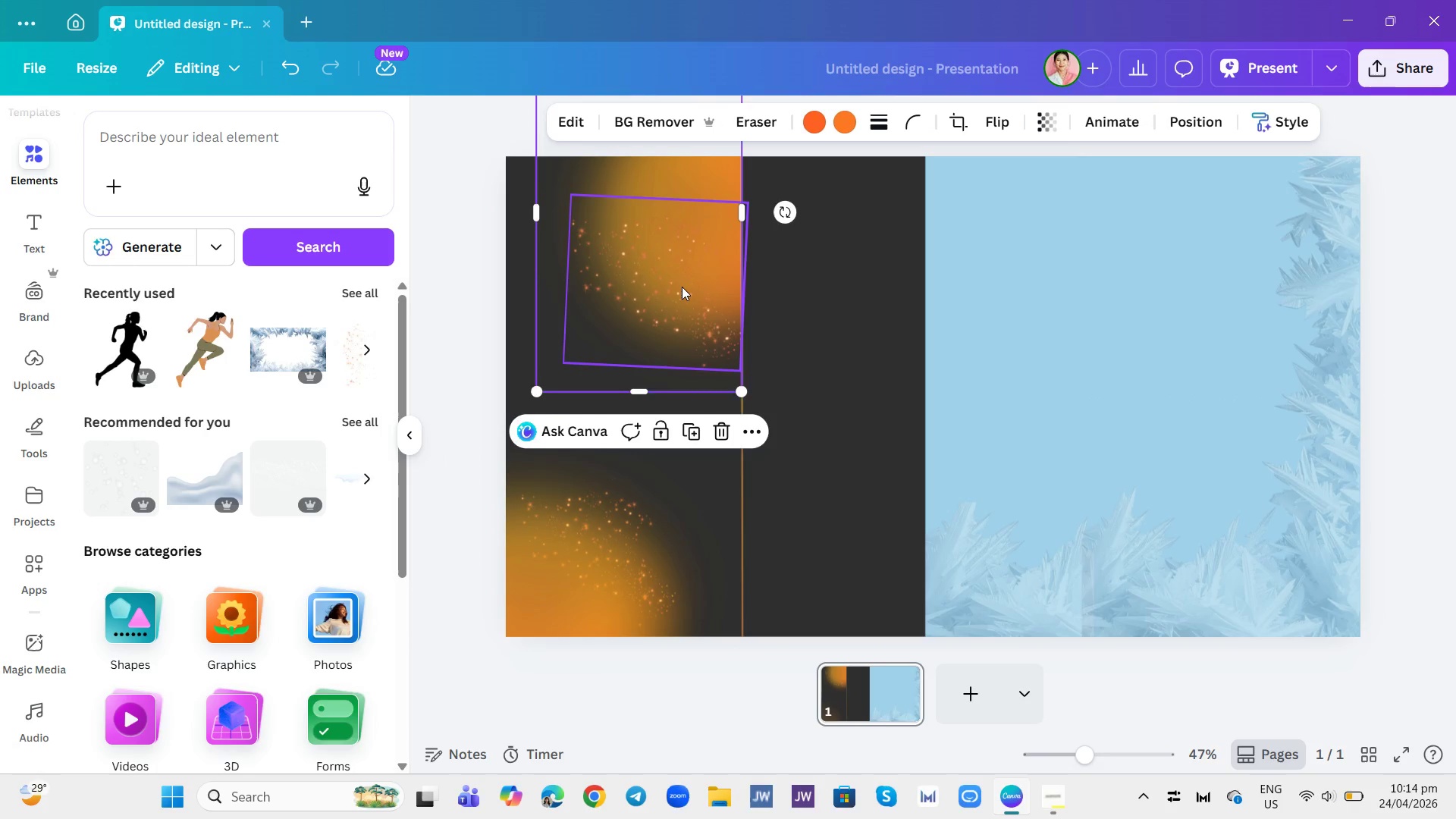 
left_click([682, 287])
 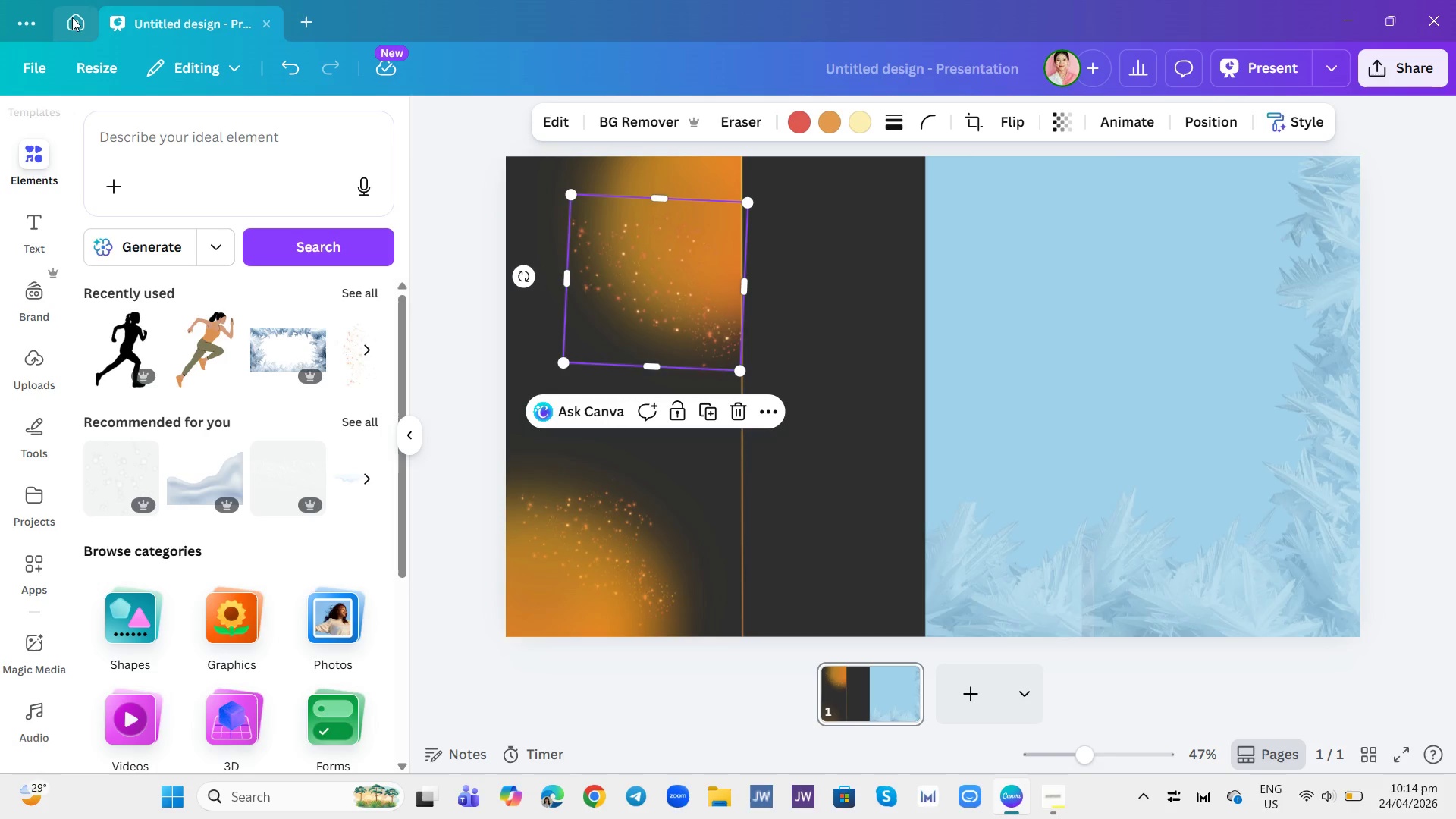 
wait(9.64)
 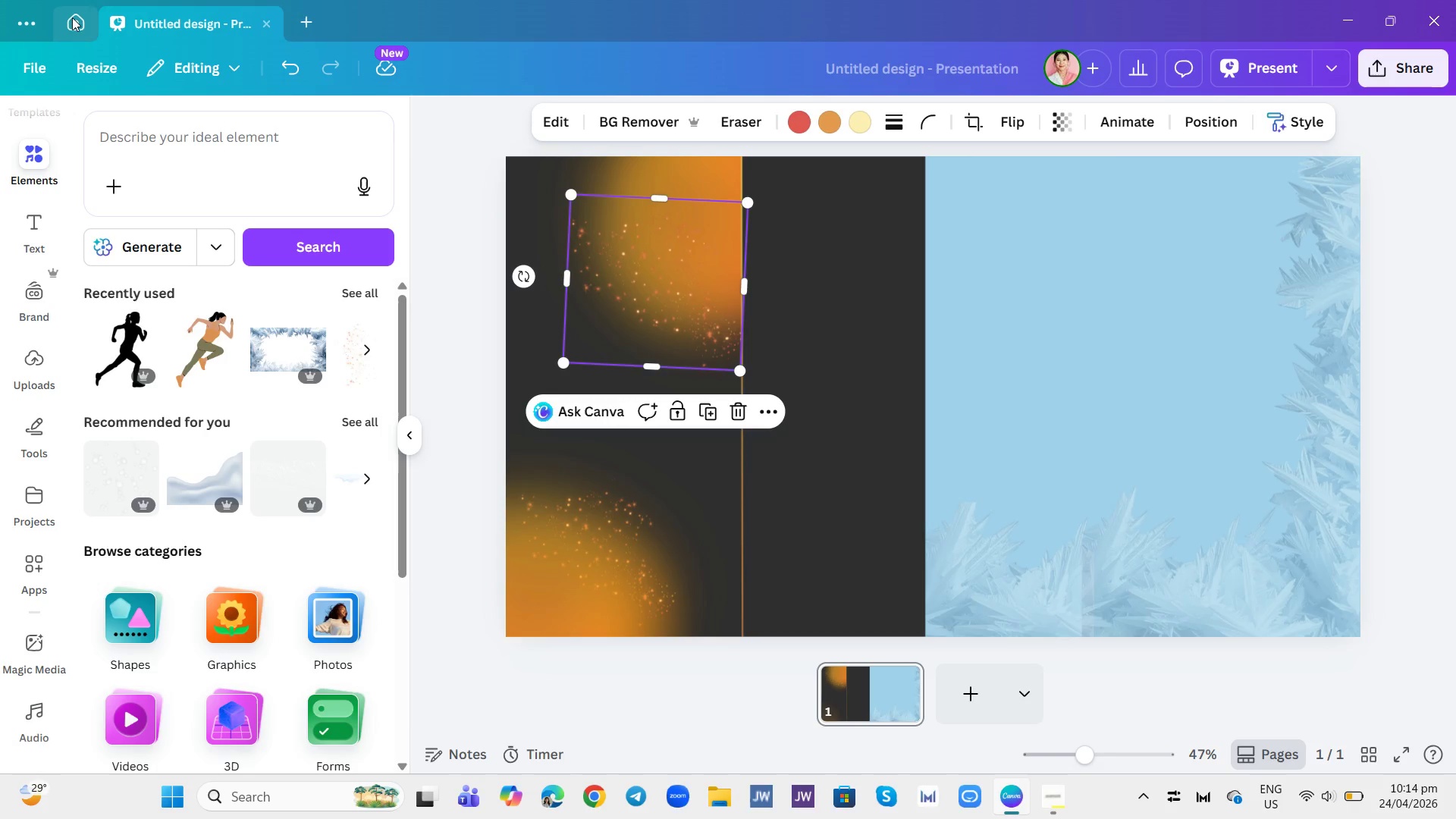 
left_click_drag(start_coordinate=[574, 202], to_coordinate=[588, 218])
 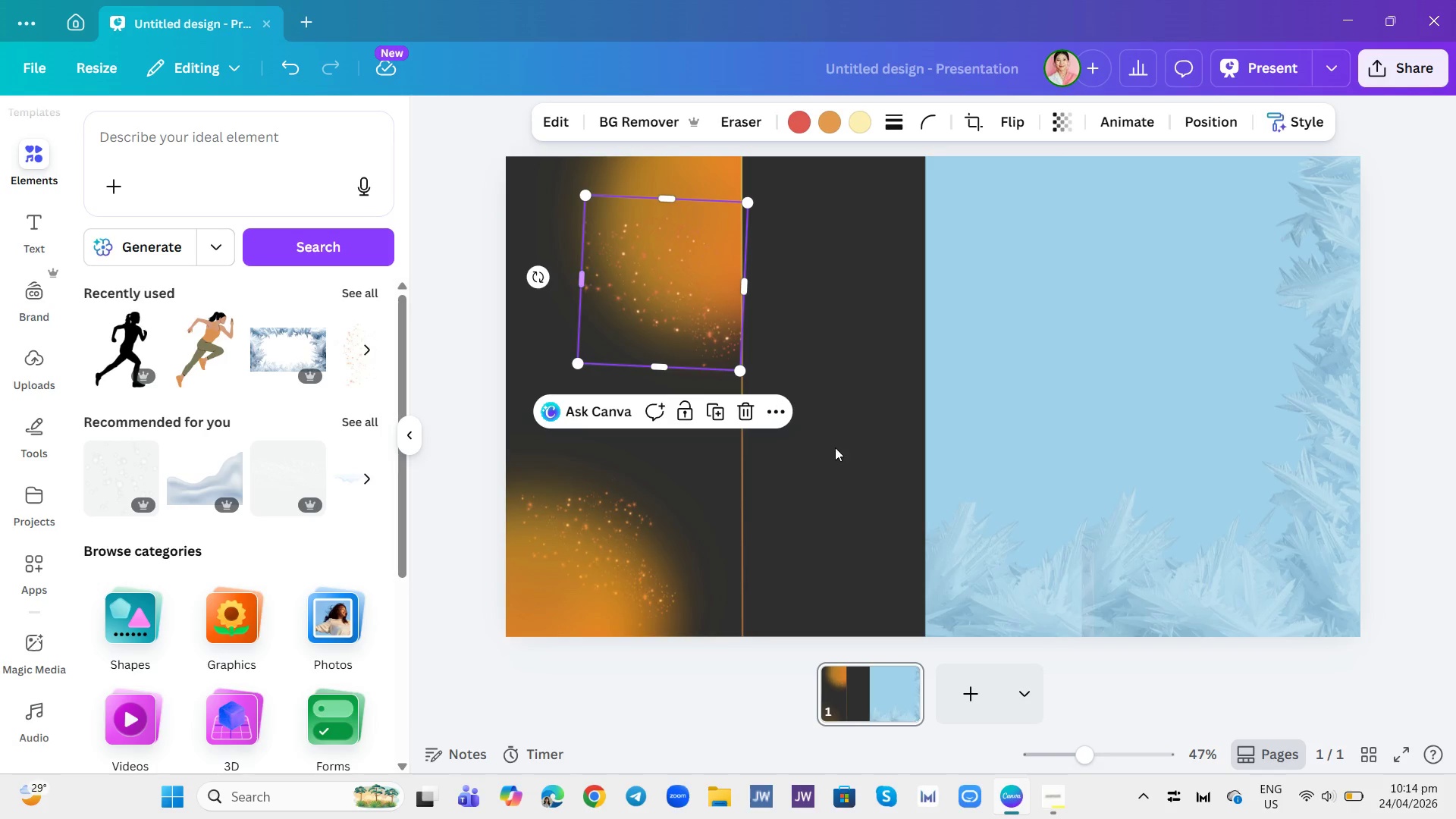 
left_click([835, 448])
 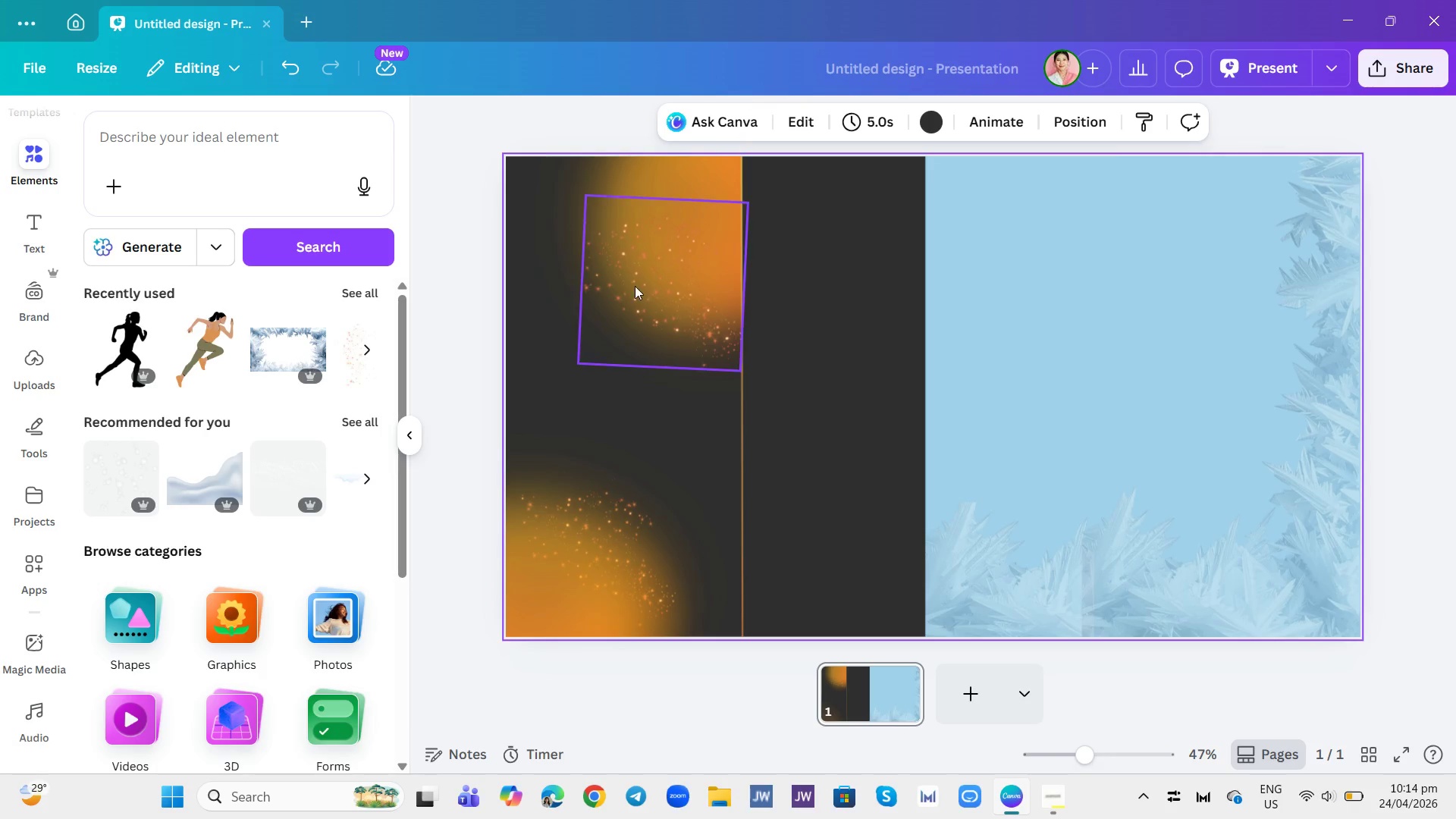 
left_click([635, 286])
 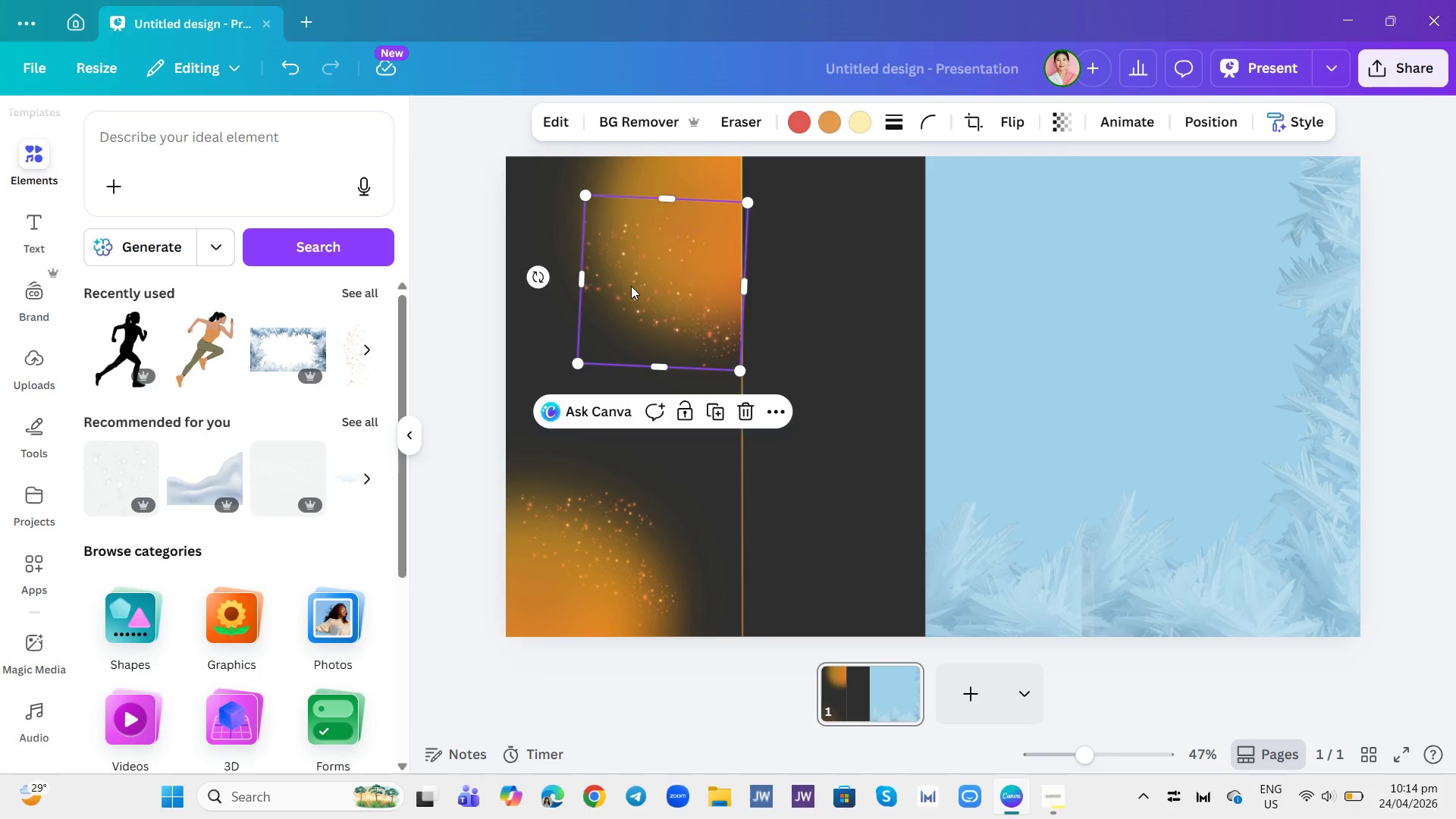 
left_click_drag(start_coordinate=[635, 286], to_coordinate=[621, 281])
 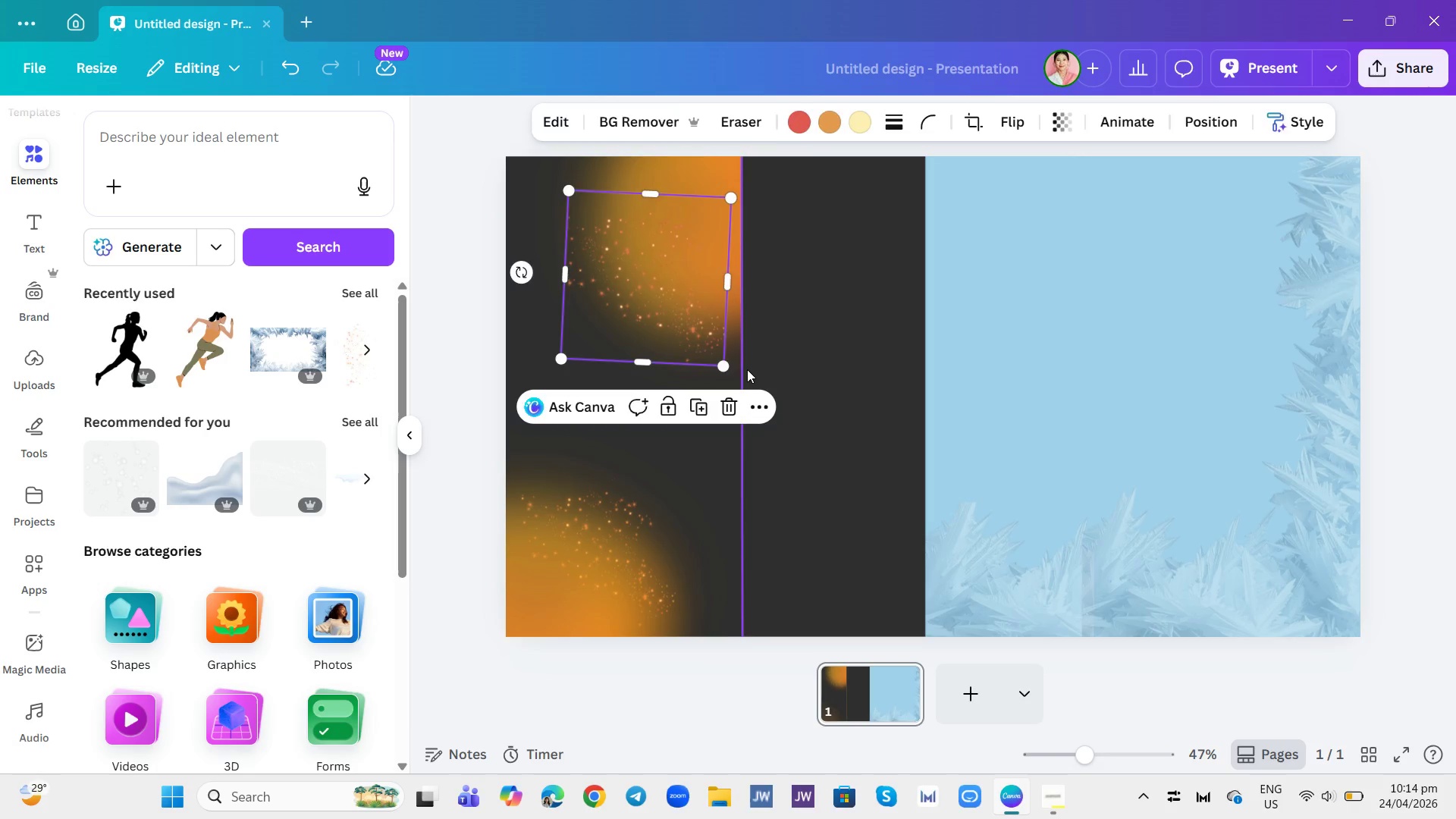 
left_click([747, 369])
 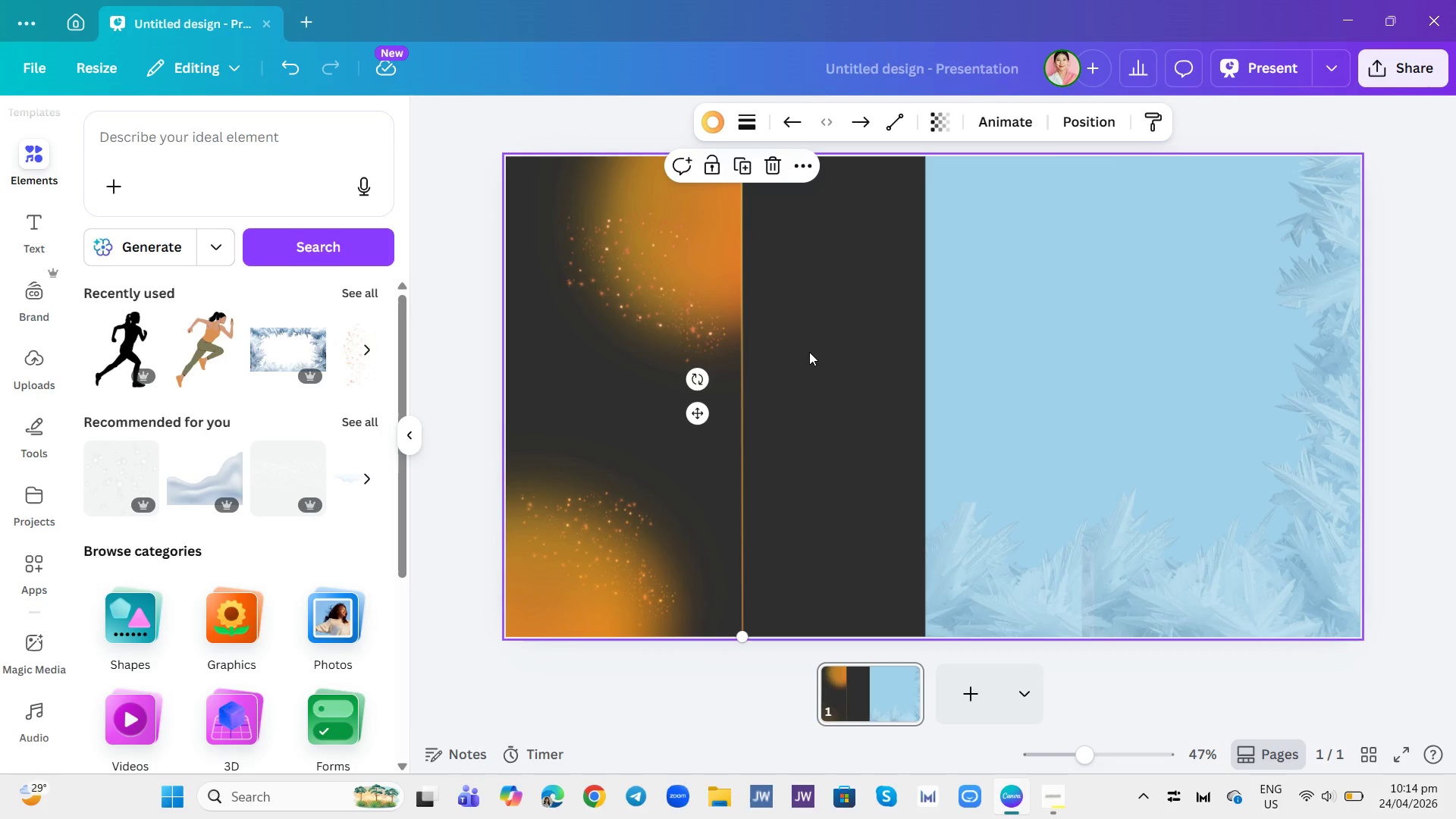 
wait(8.16)
 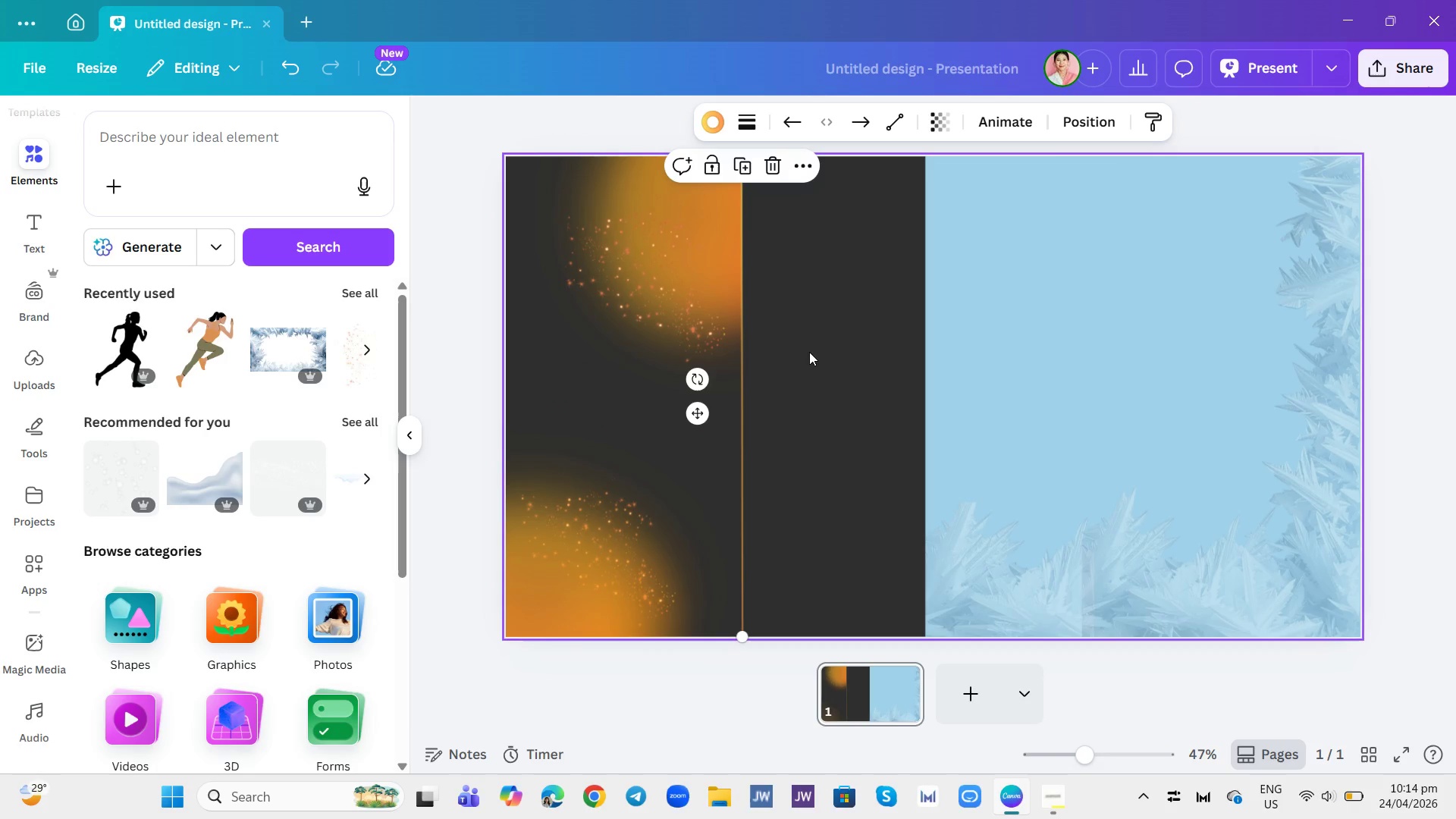 
left_click([225, 125])
 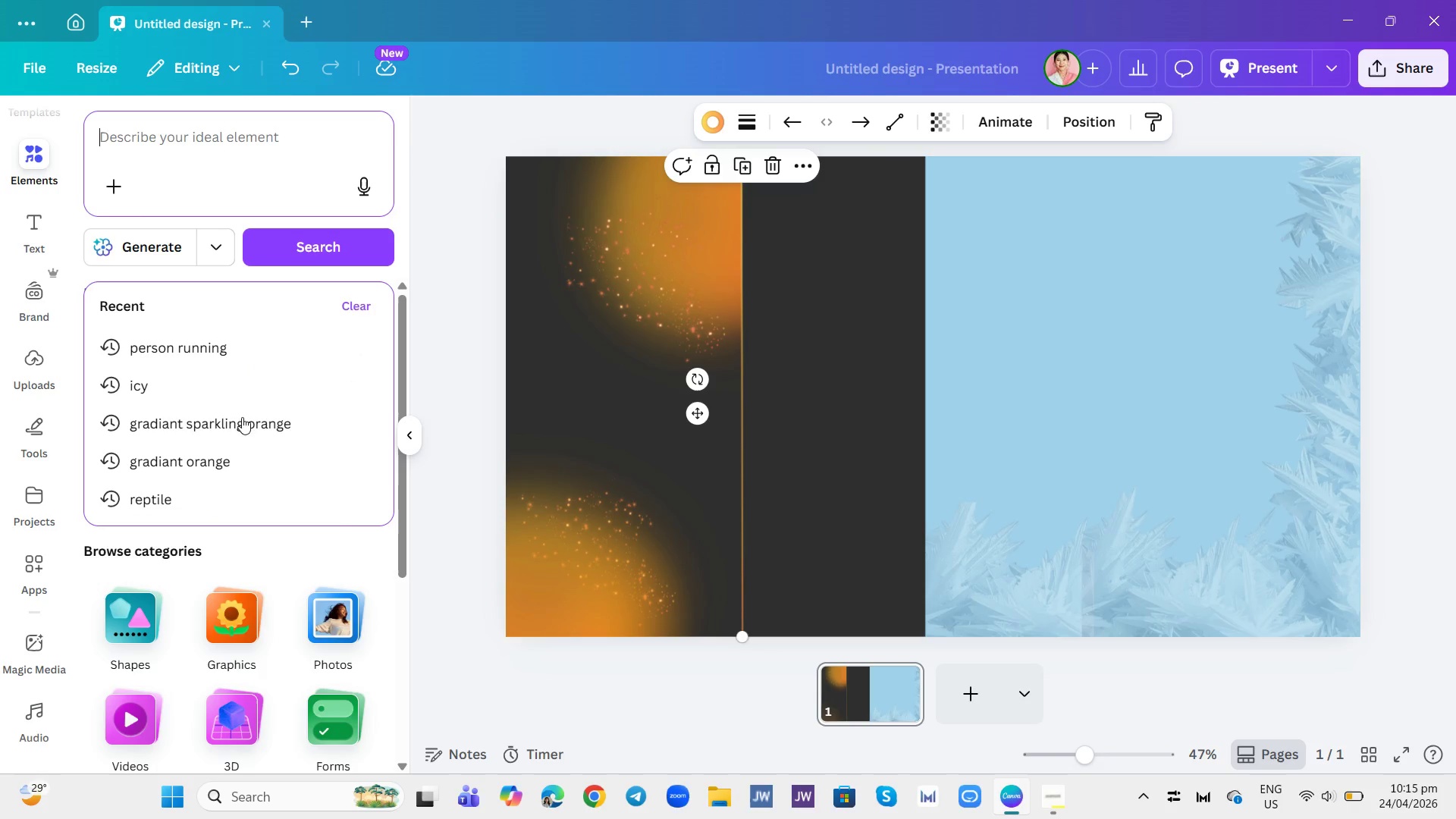 
left_click([254, 374])
 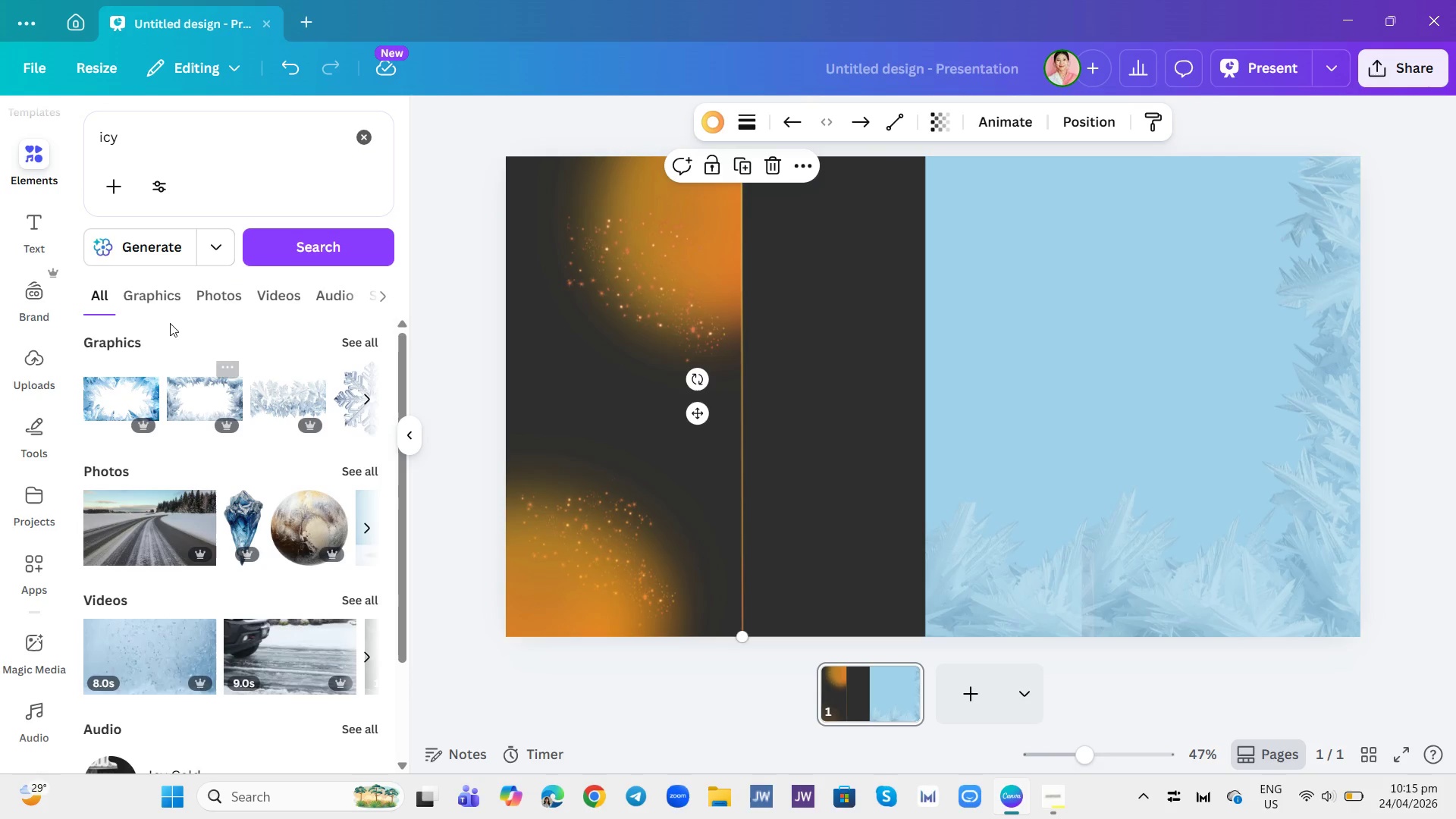 
left_click([149, 309])
 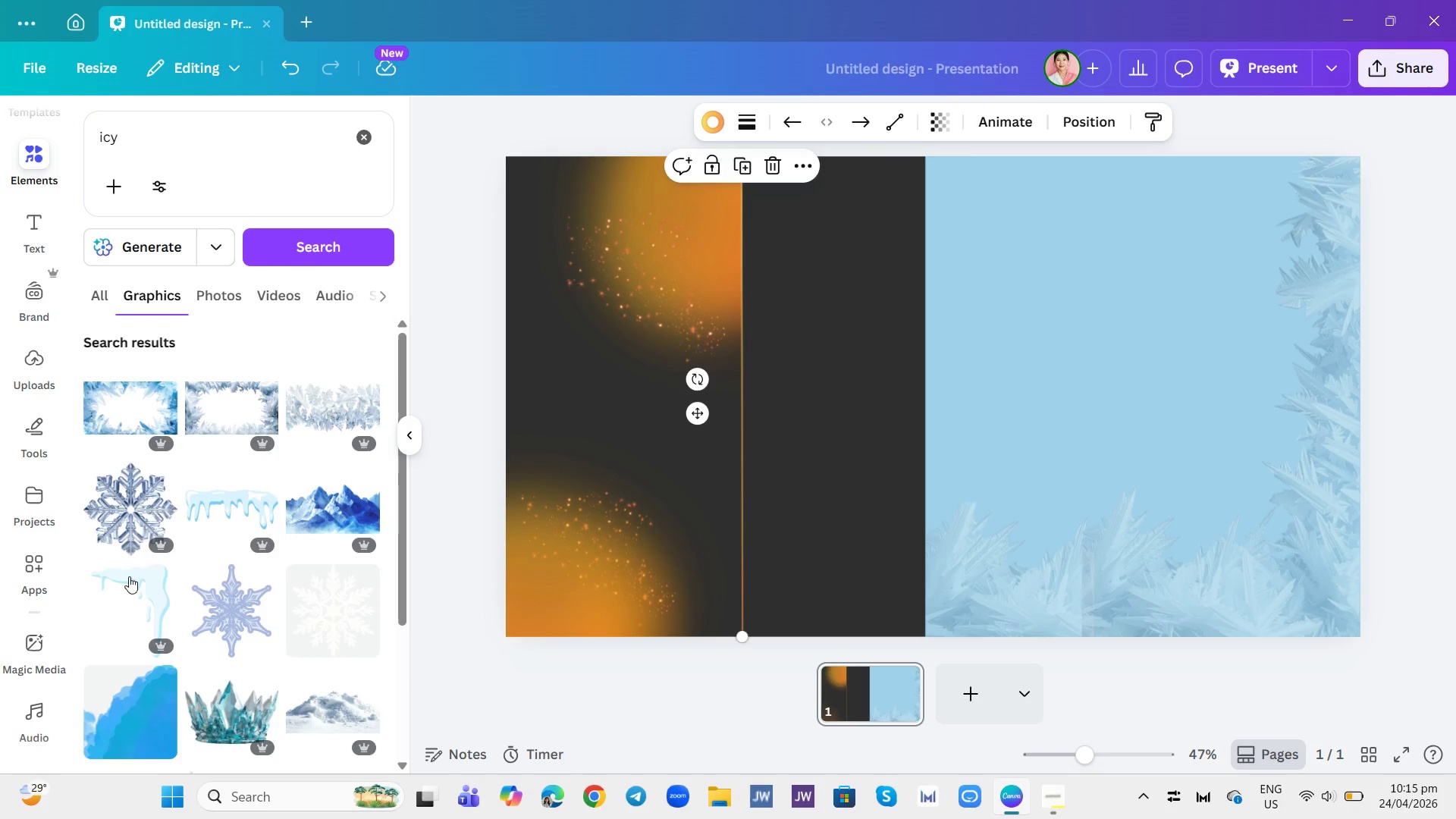 
scroll: coordinate [199, 579], scroll_direction: down, amount: 16.0
 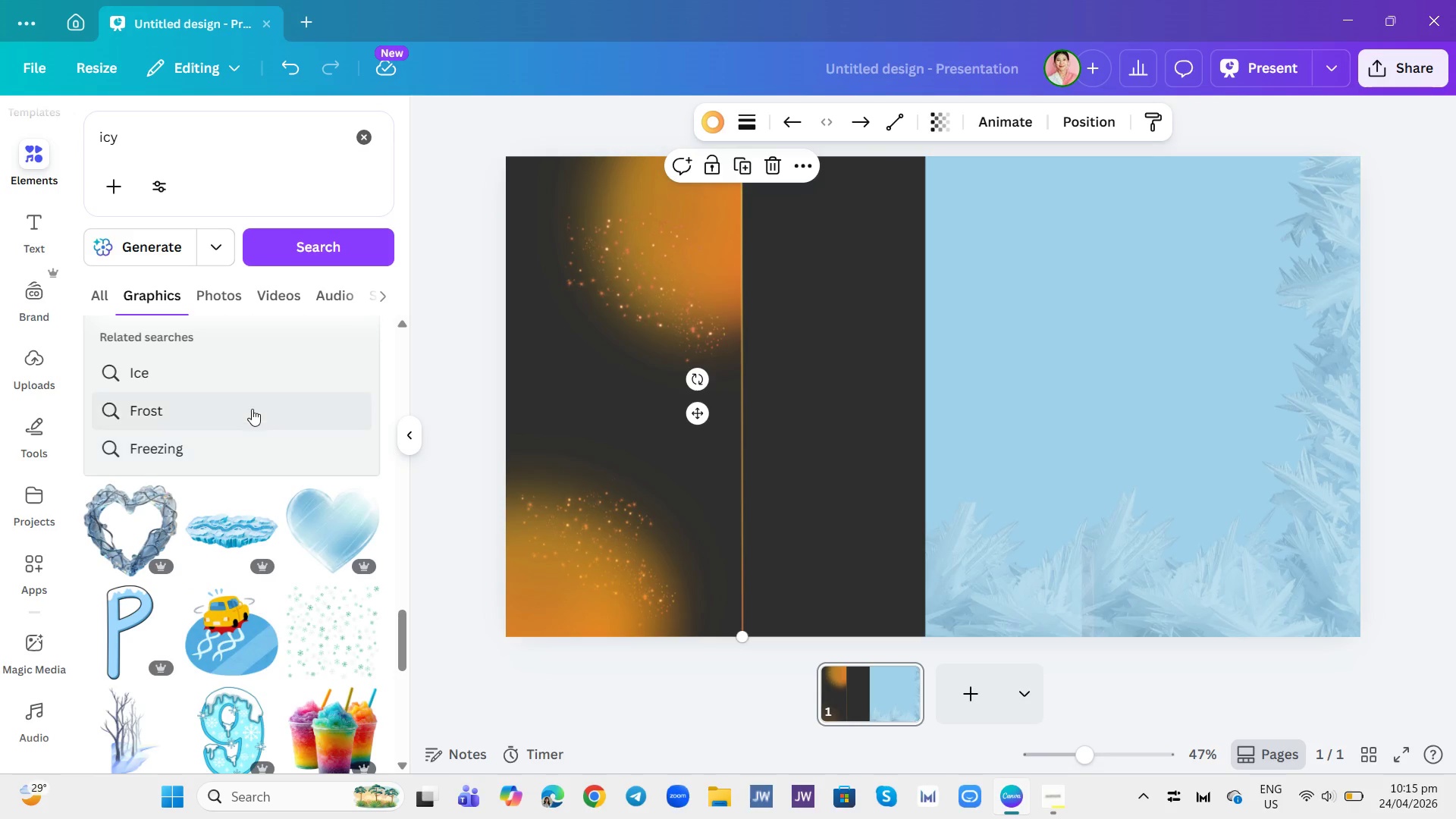 
left_click([220, 459])
 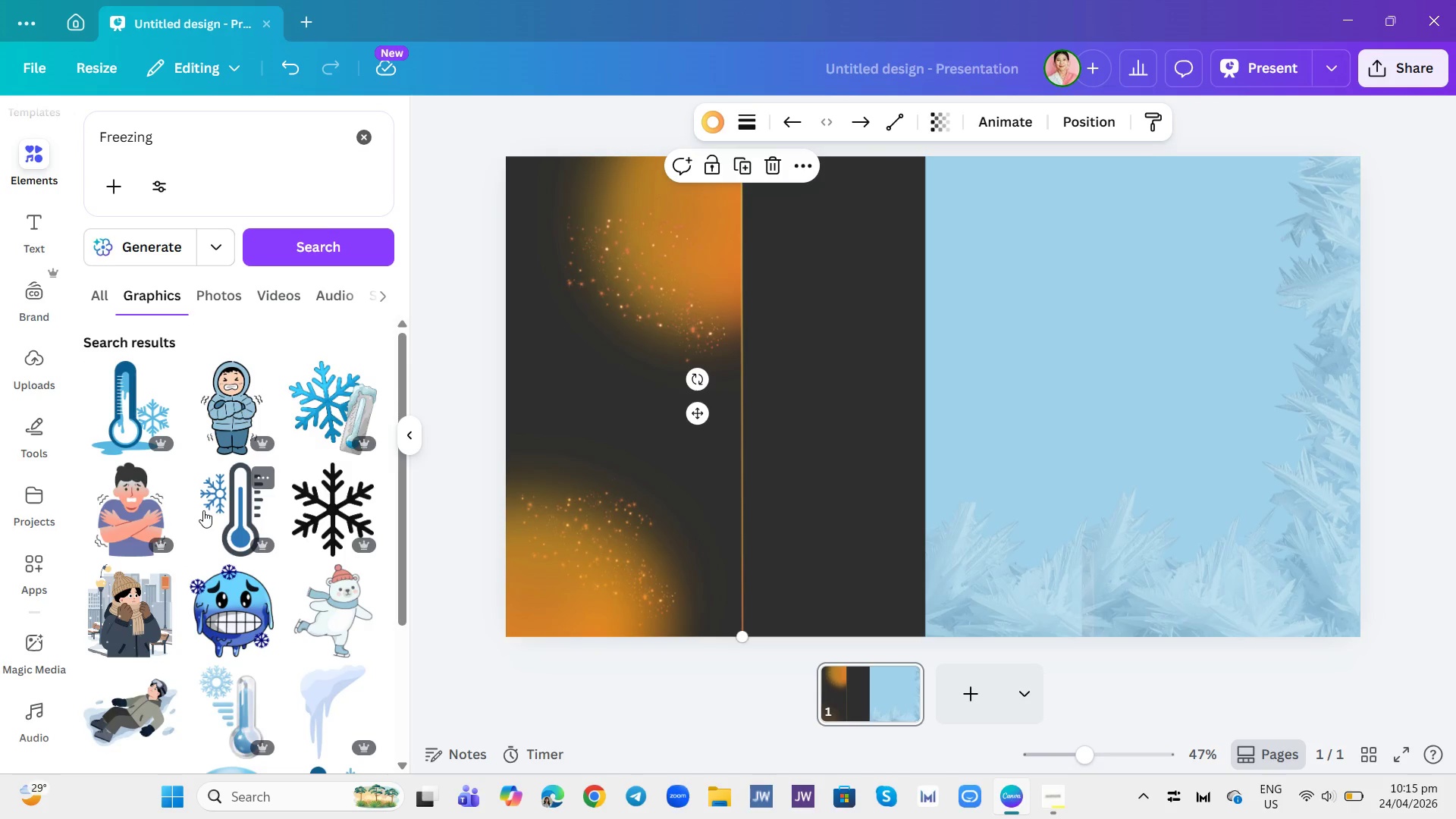 
scroll: coordinate [195, 516], scroll_direction: down, amount: 13.0
 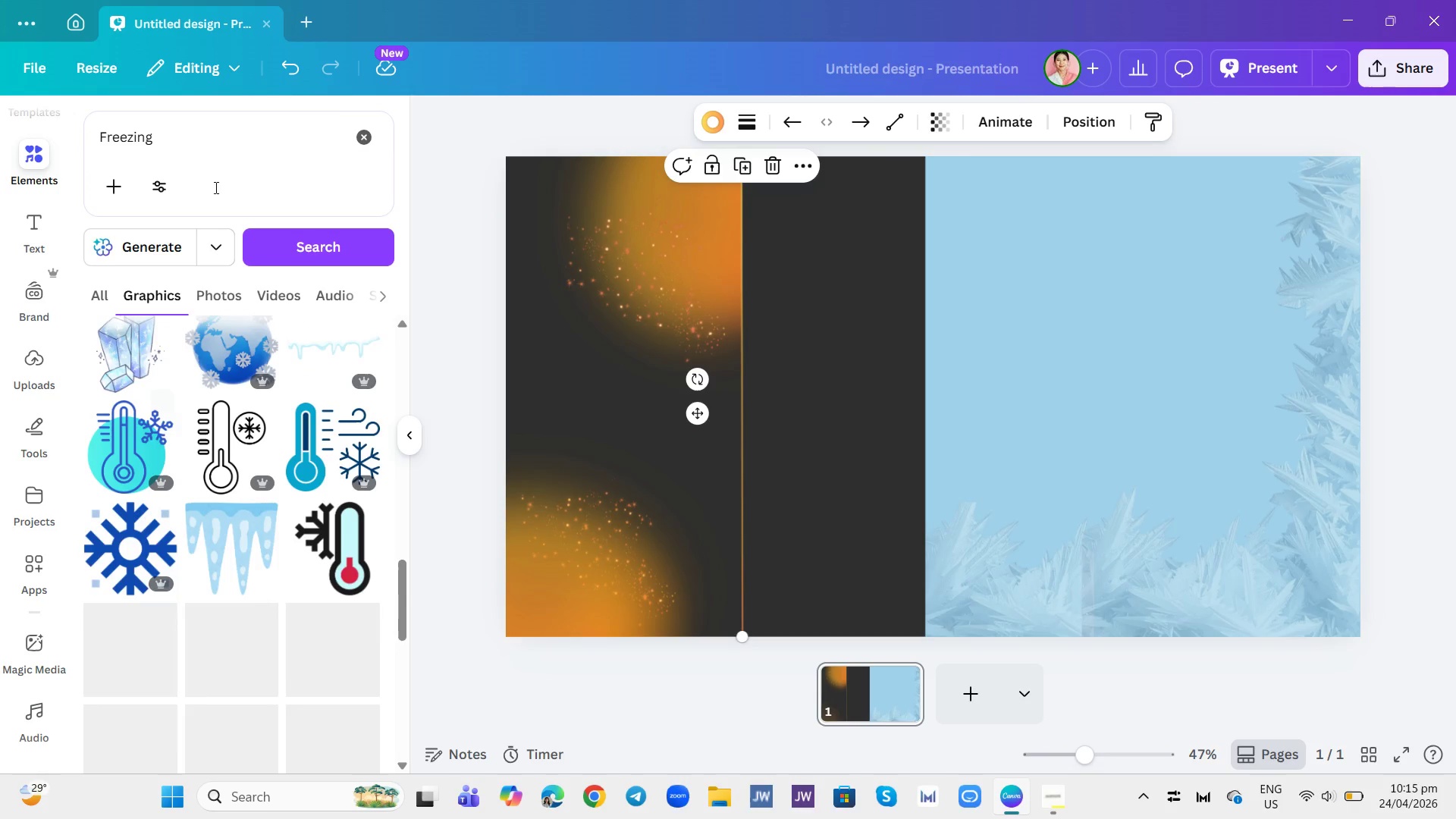 
left_click([226, 146])
 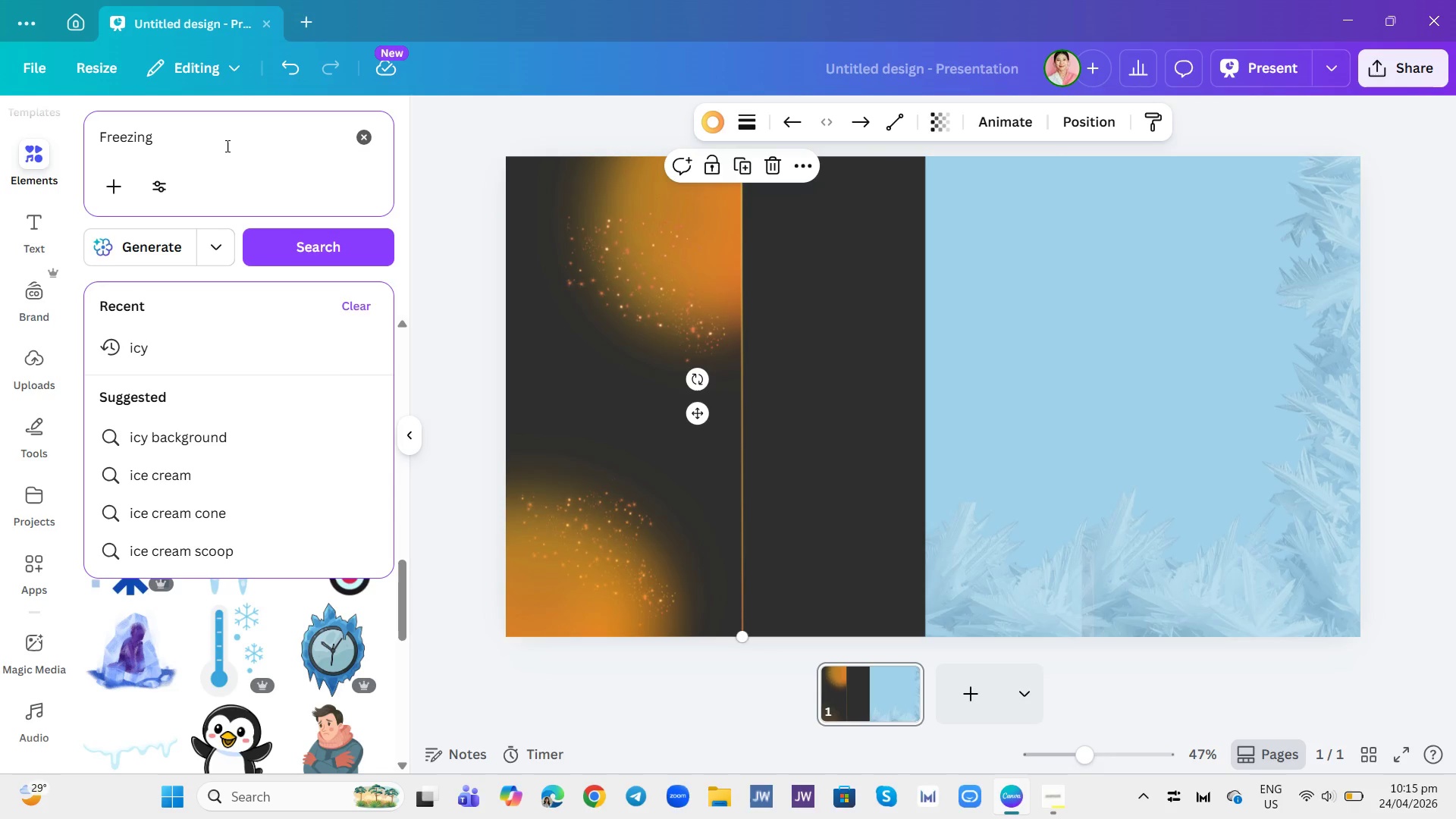 
type( effect)
 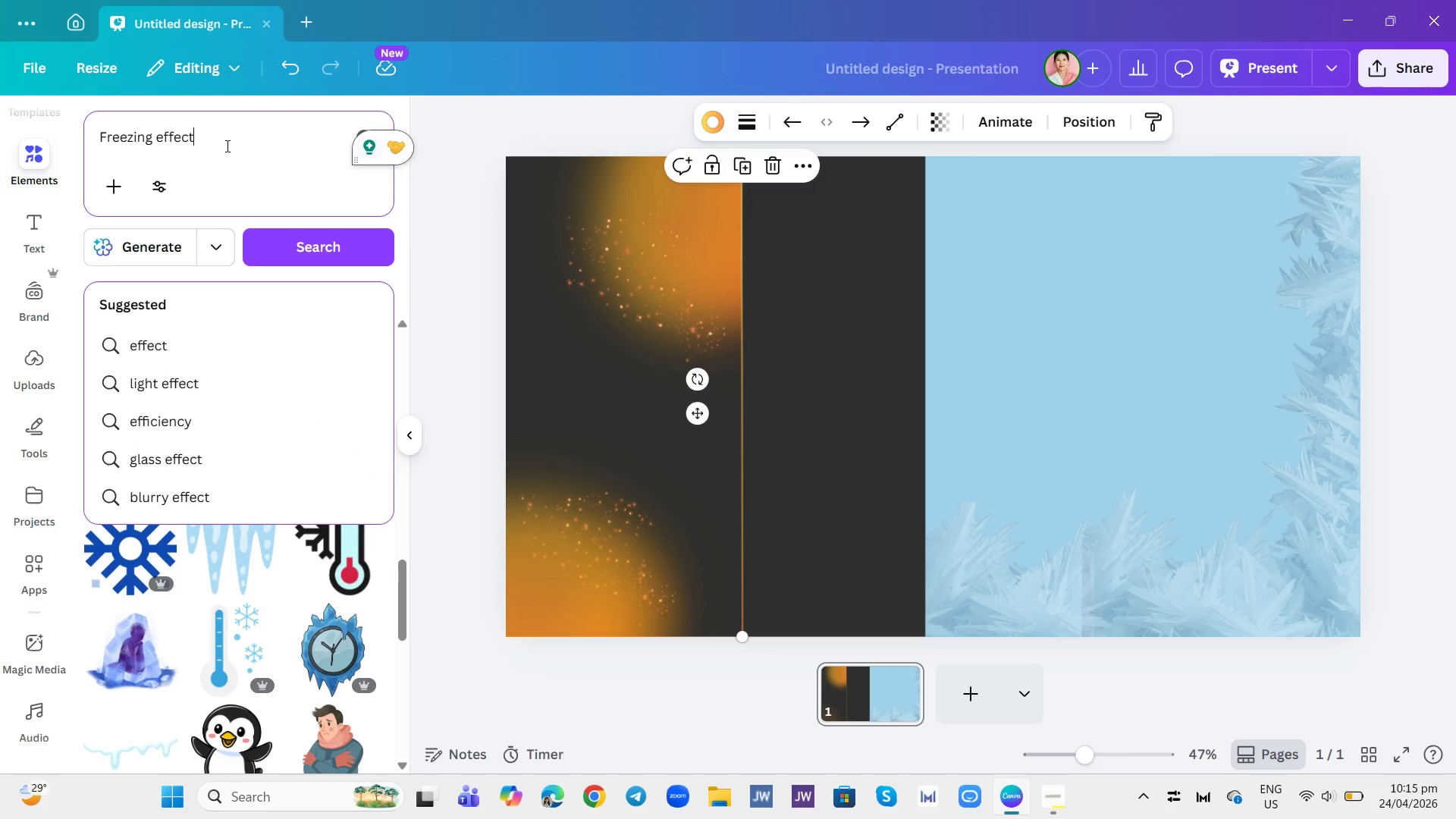 
key(Enter)
 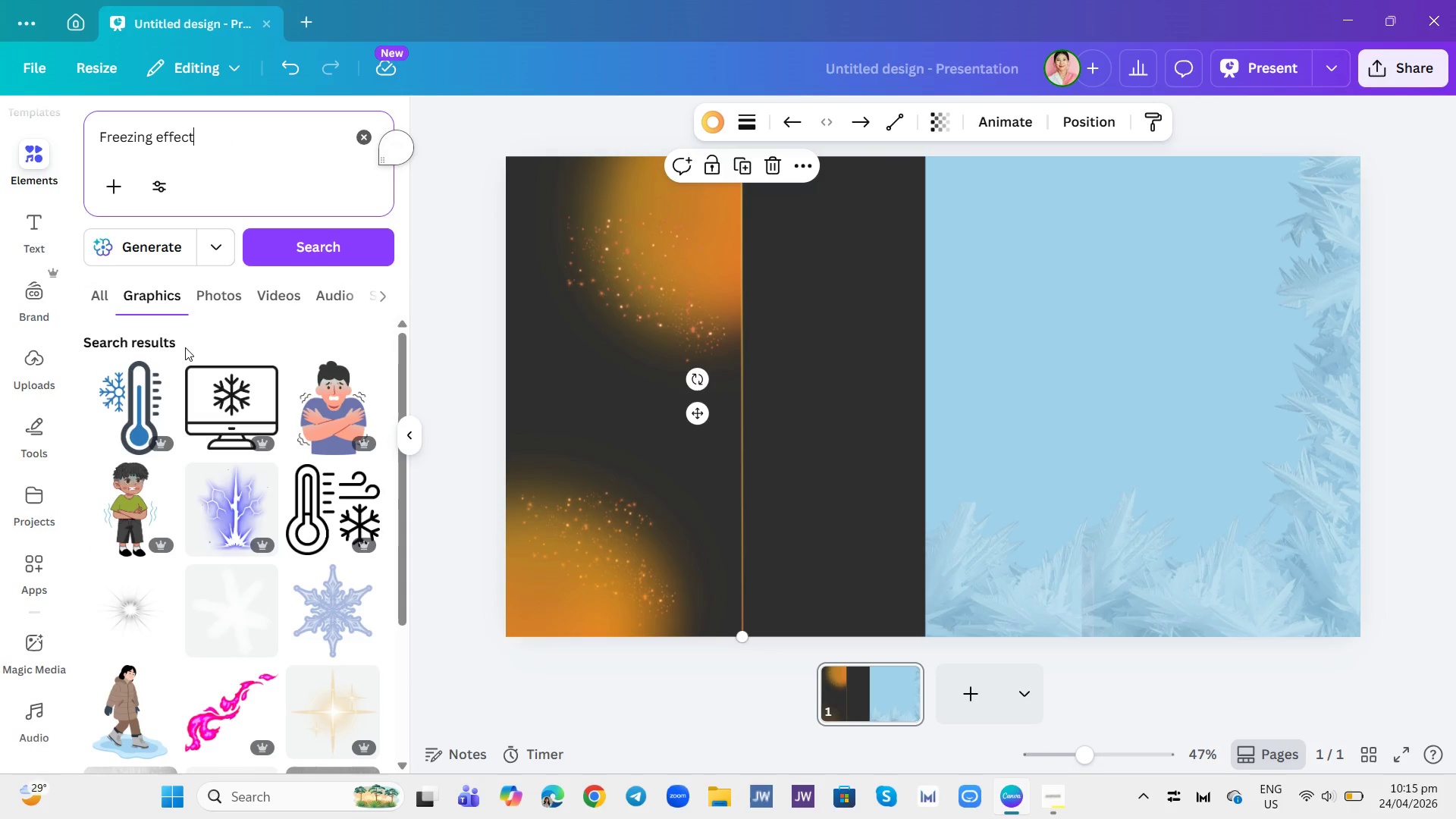 
scroll: coordinate [200, 493], scroll_direction: down, amount: 8.0
 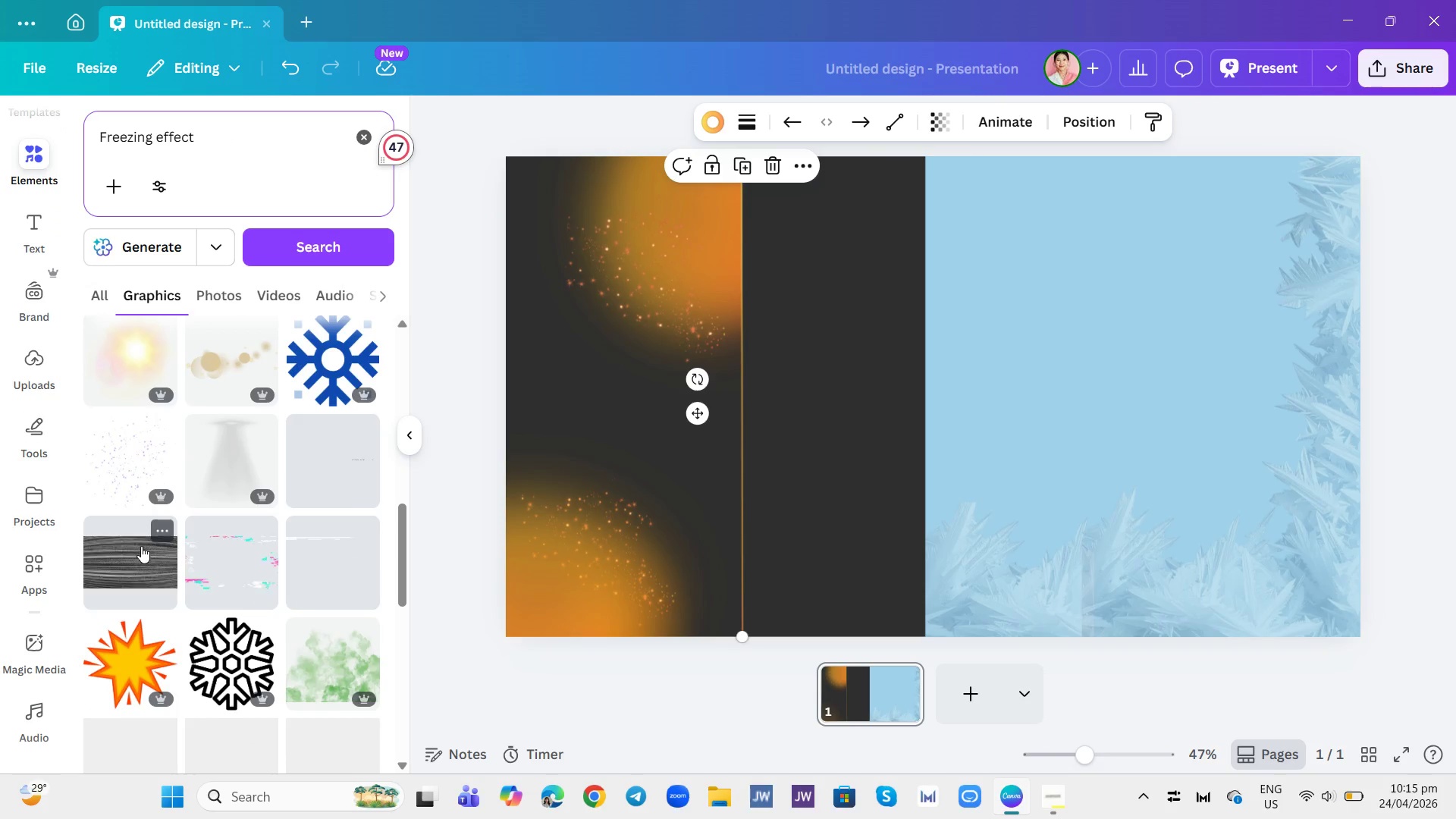 
scroll: coordinate [141, 546], scroll_direction: down, amount: 4.0
 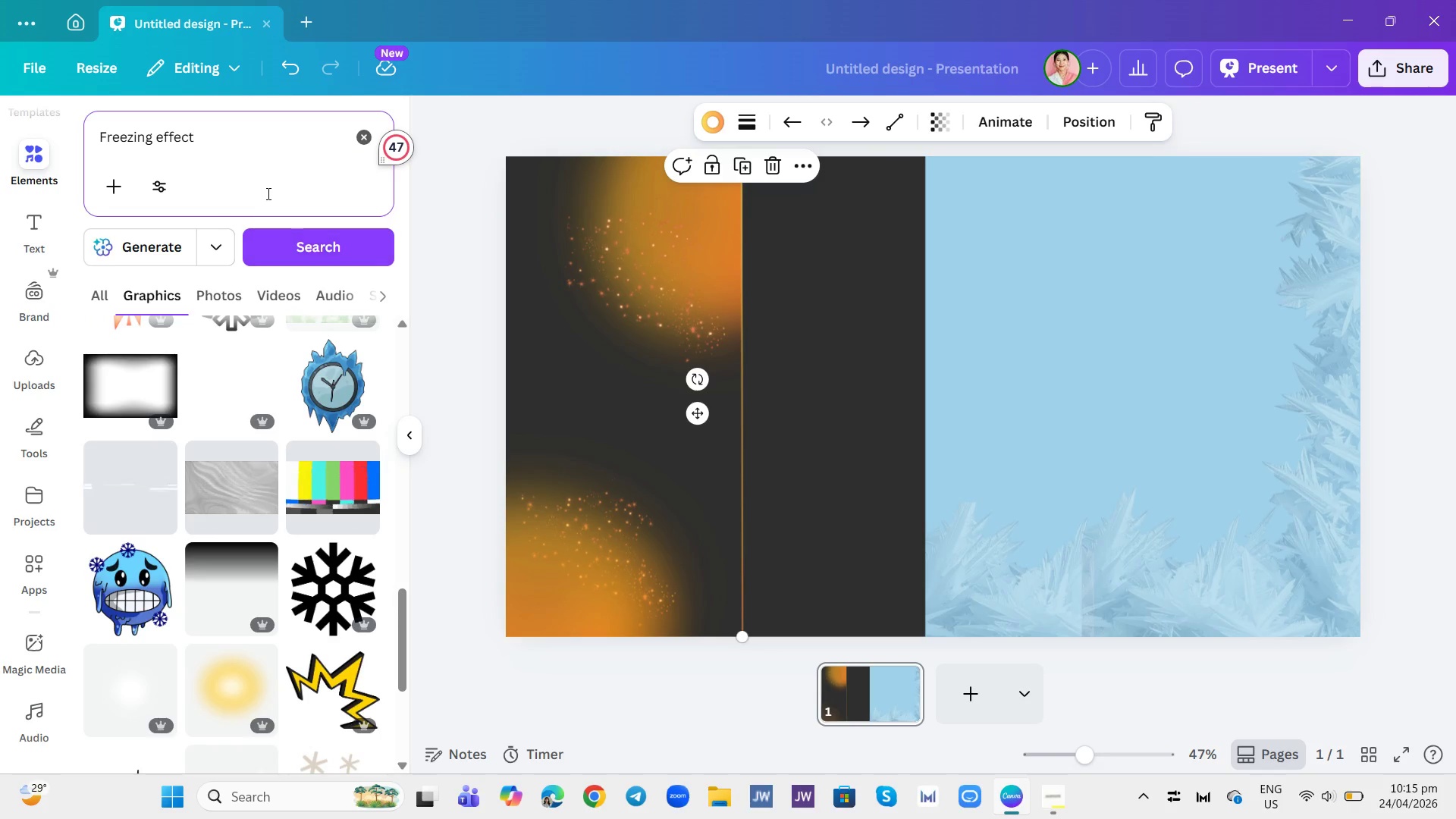 
double_click([267, 128])
 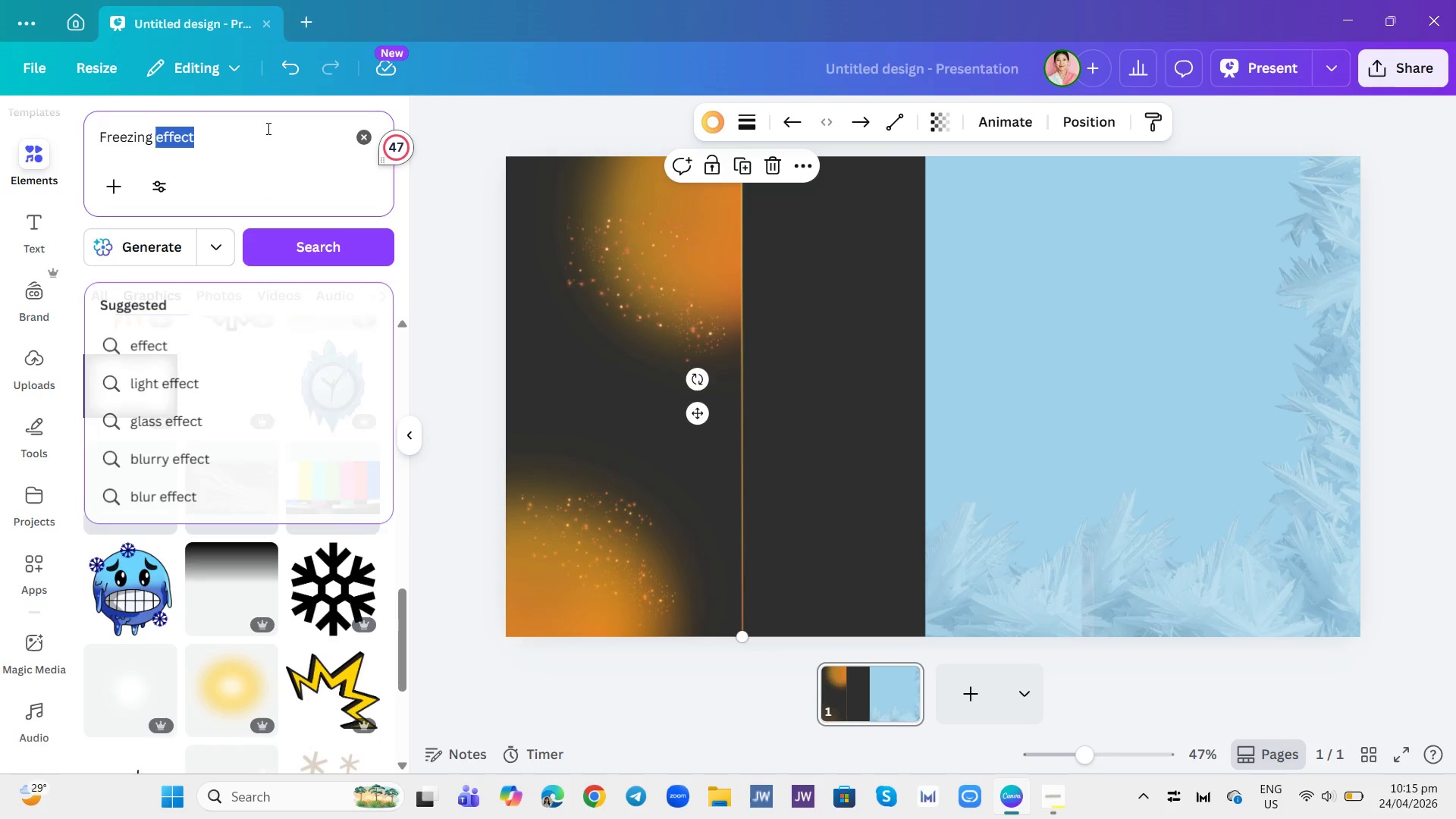 
triple_click([267, 128])
 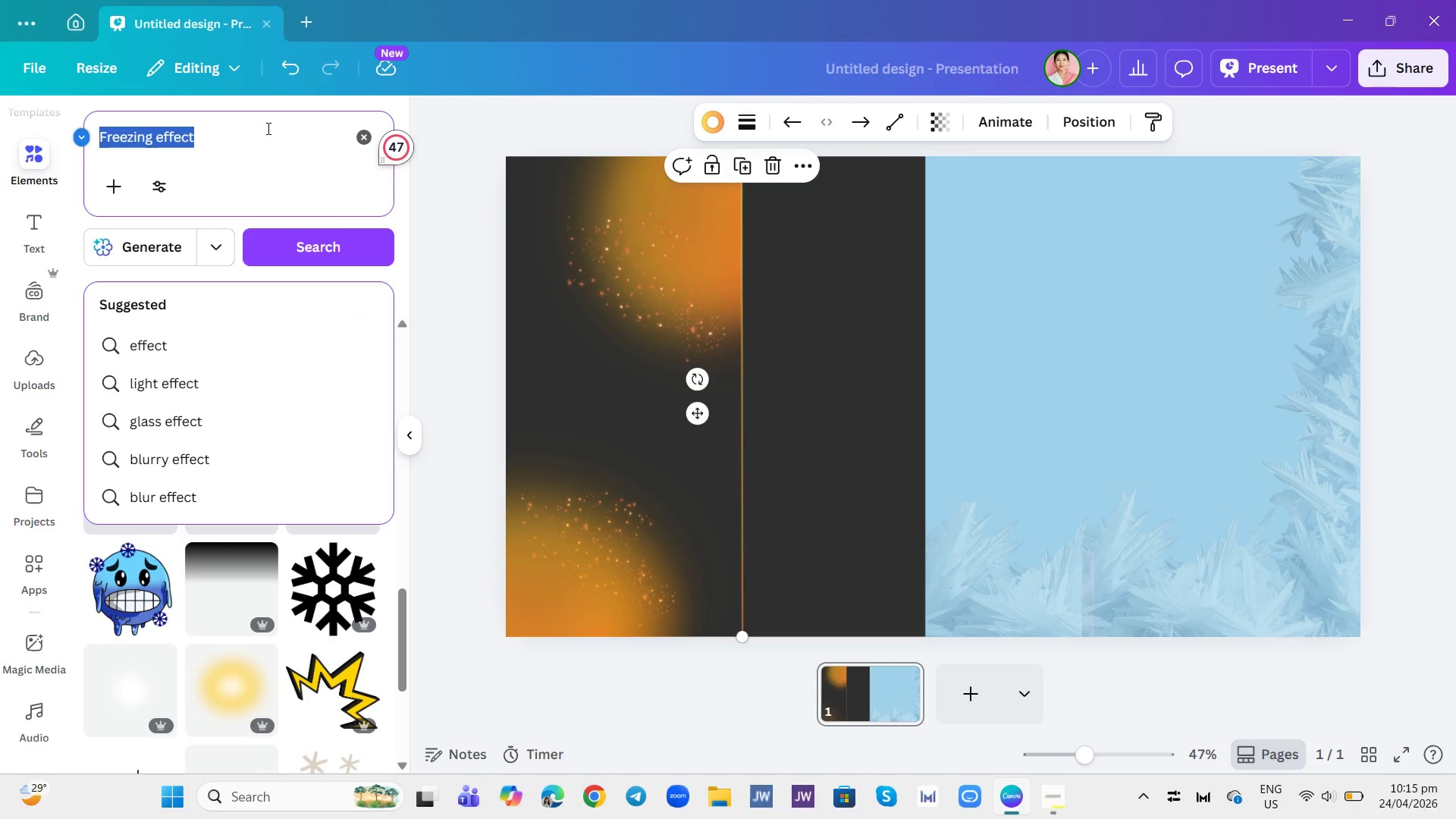 
type(gard)
key(Backspace)
key(Backspace)
key(Backspace)
type(radiant icy)
 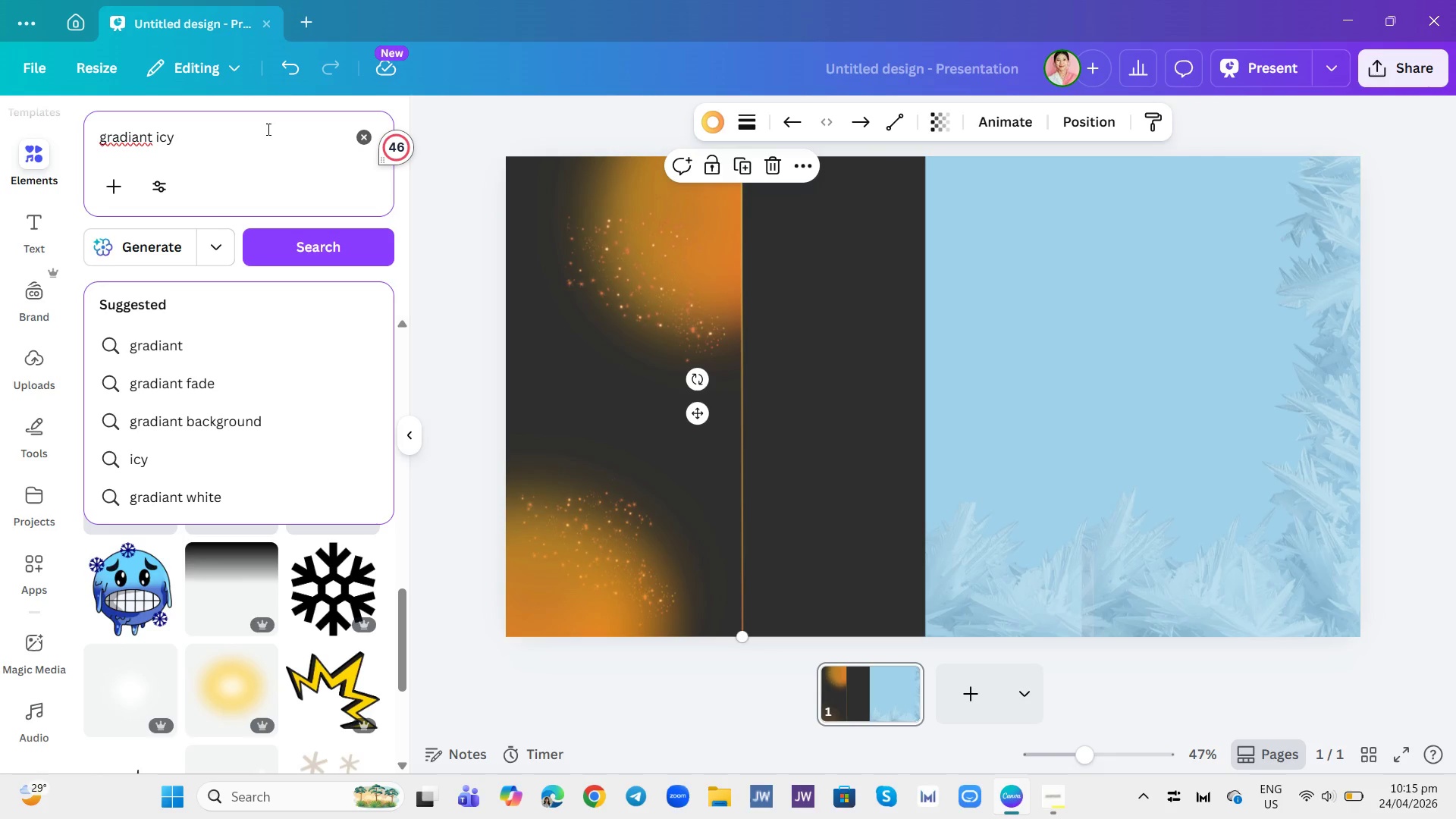 
key(Enter)
 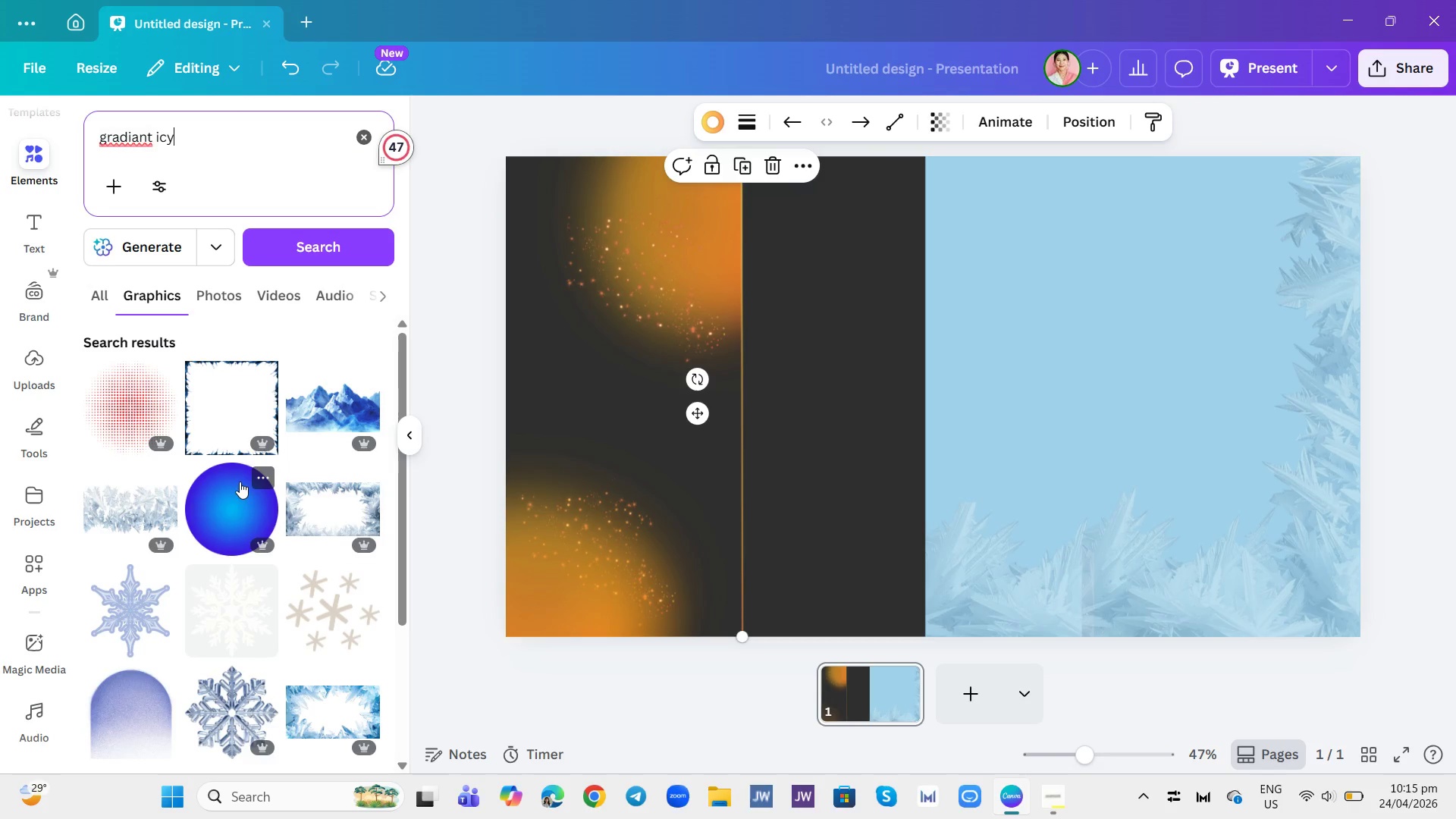 
scroll: coordinate [258, 598], scroll_direction: down, amount: 3.0
 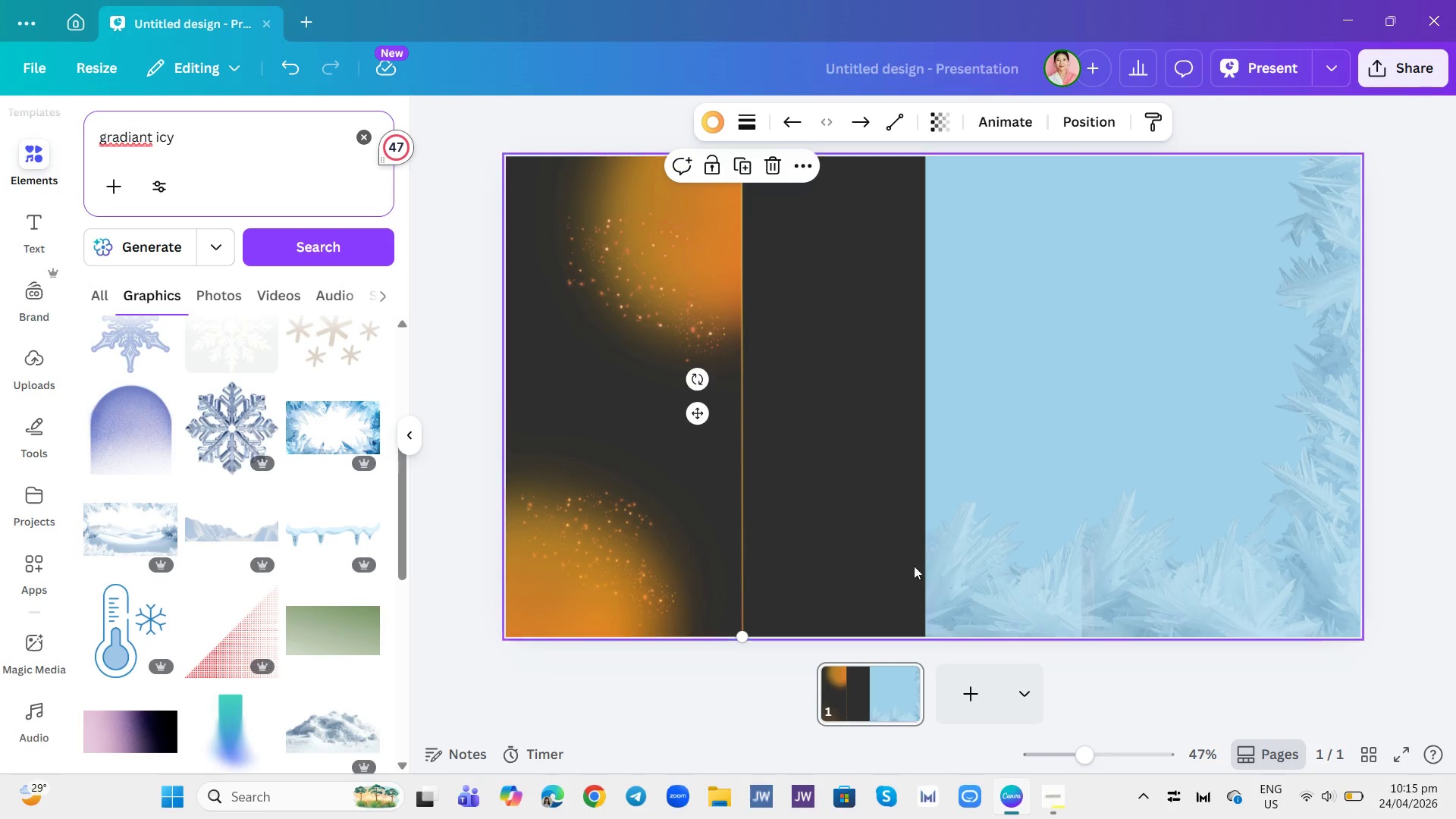 
left_click([1044, 560])
 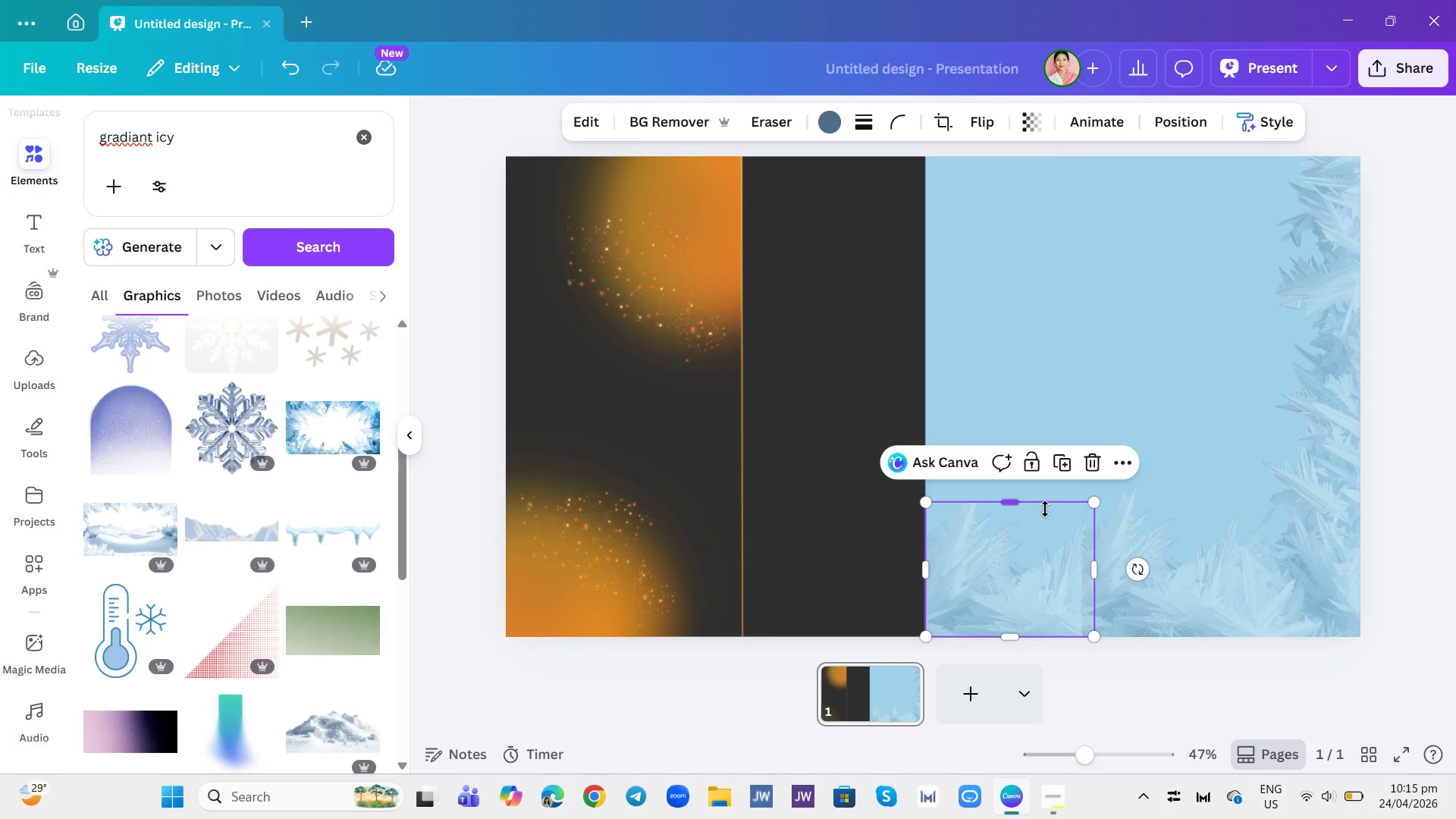 
left_click([1024, 500])
 